 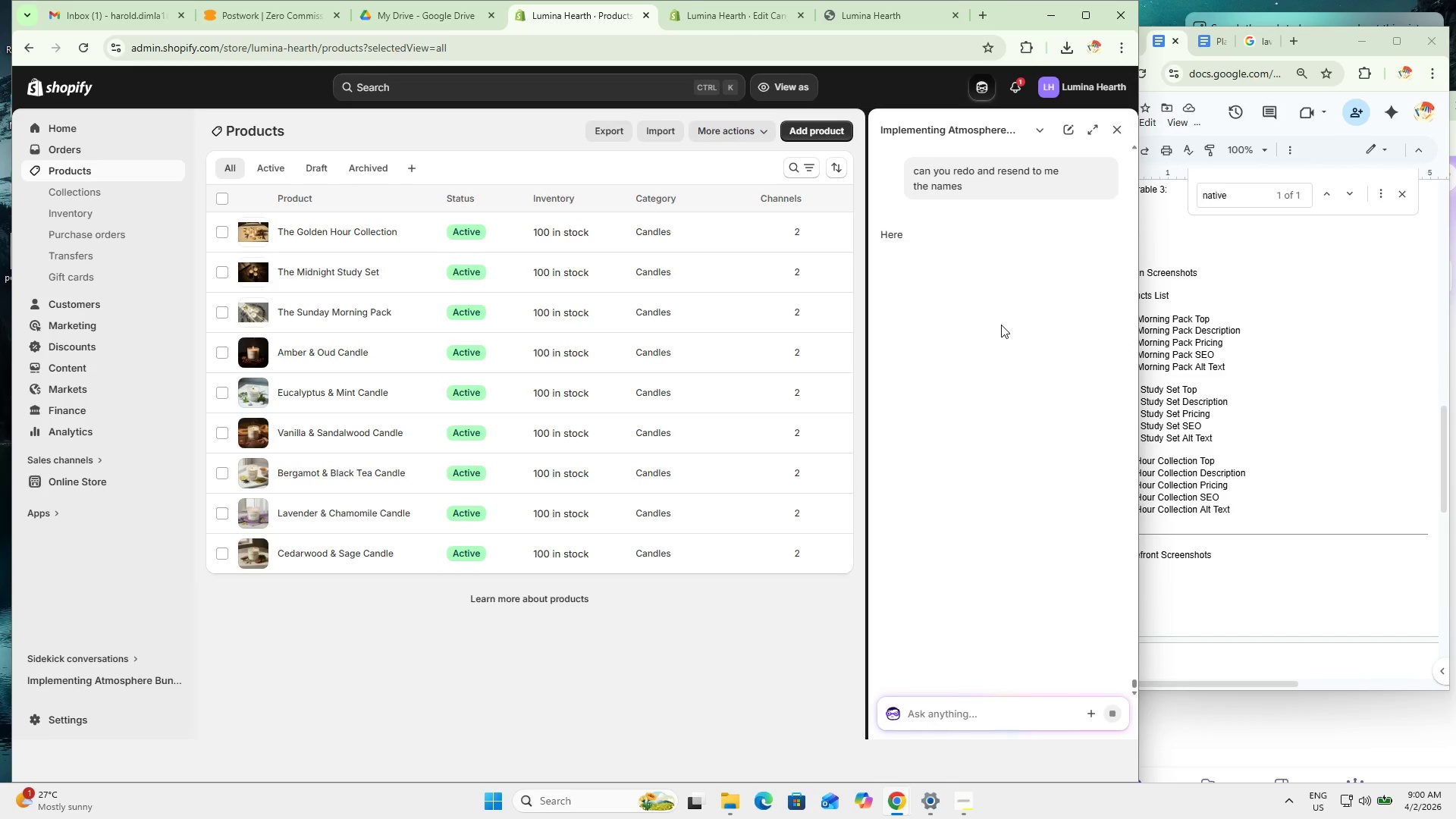 
left_click([984, 748])
 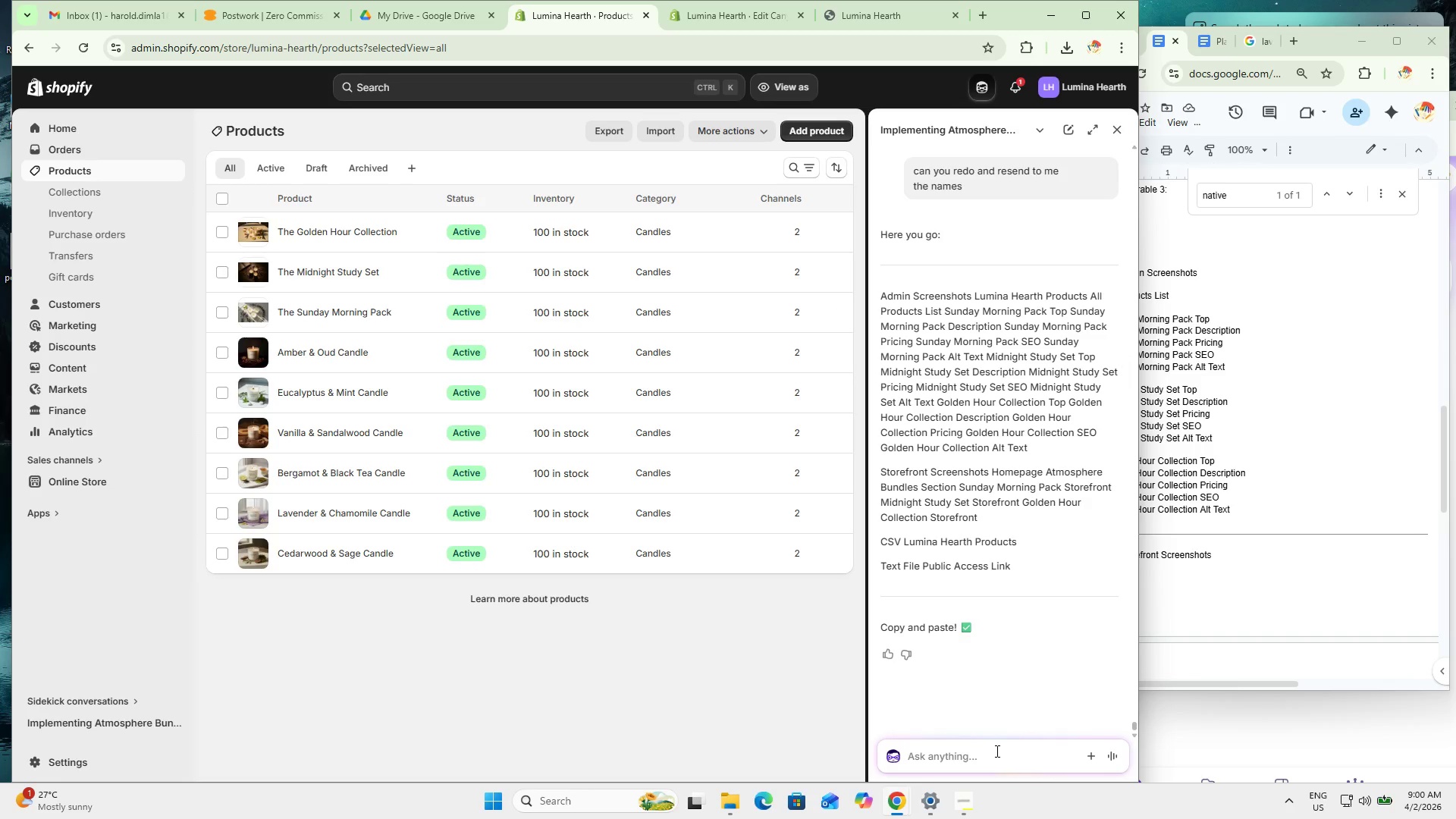 
key(Meta+MetaLeft)
 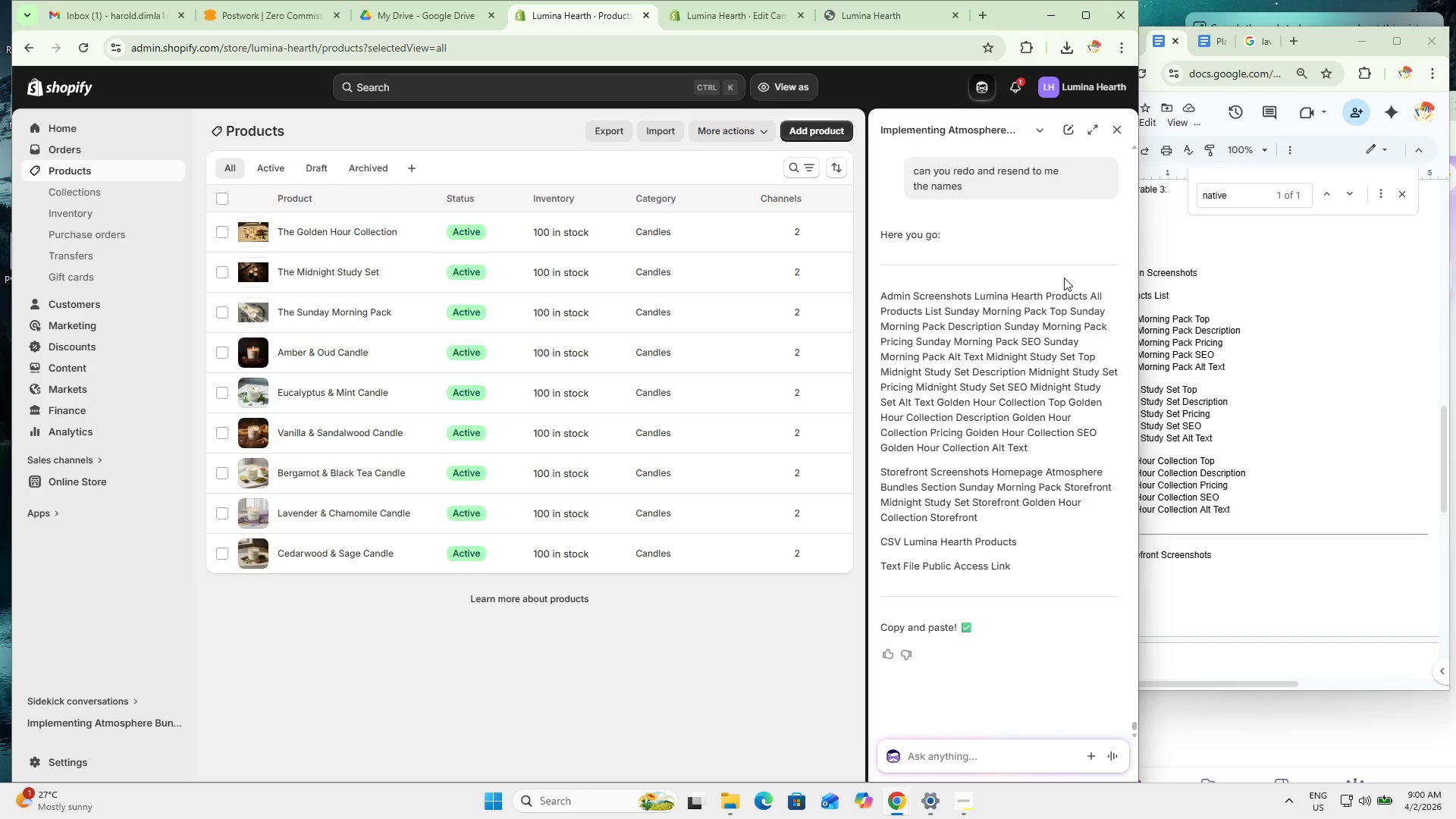 
key(Meta+Shift+ShiftLeft)
 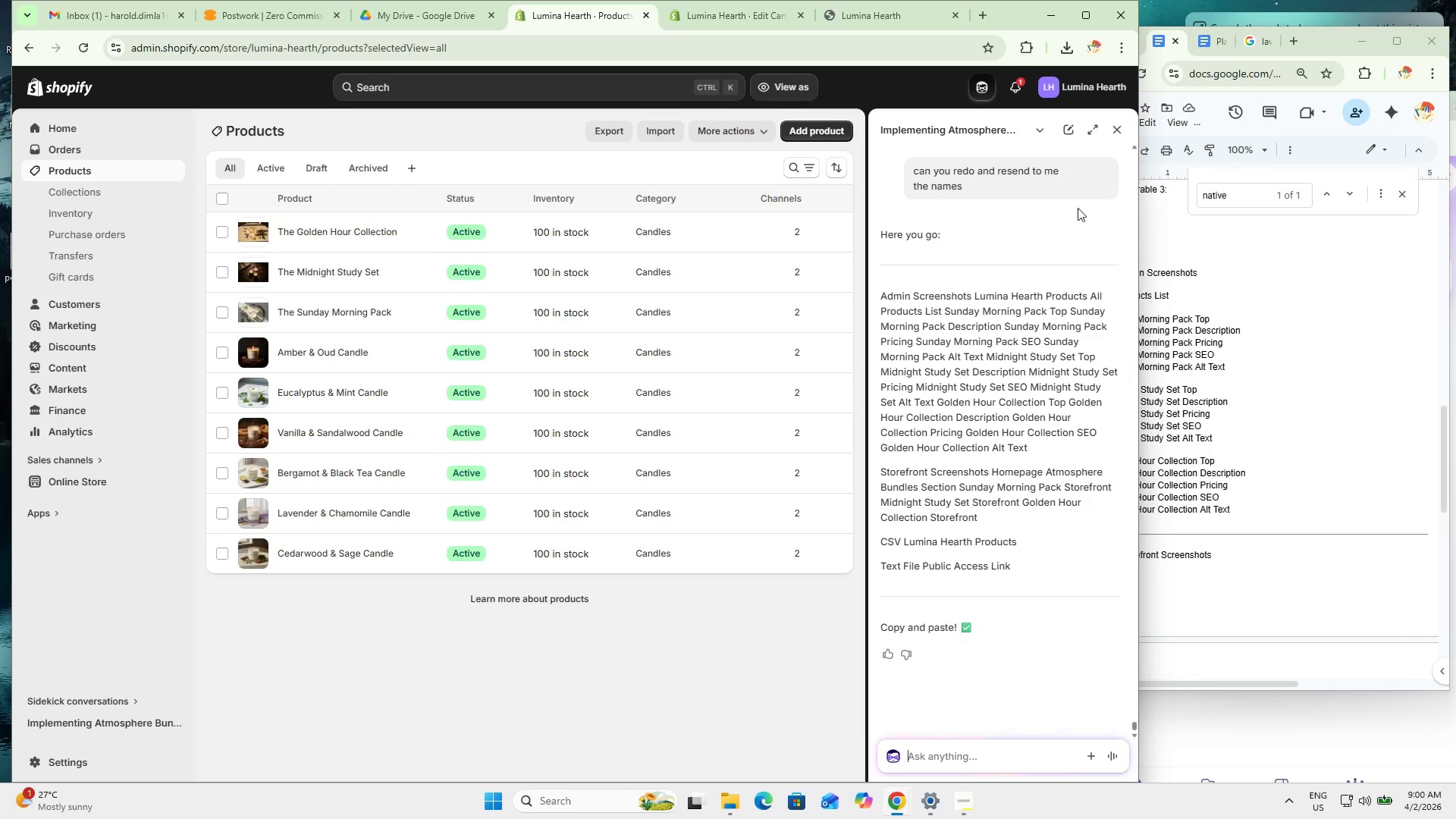 
key(Meta+Shift+S)
 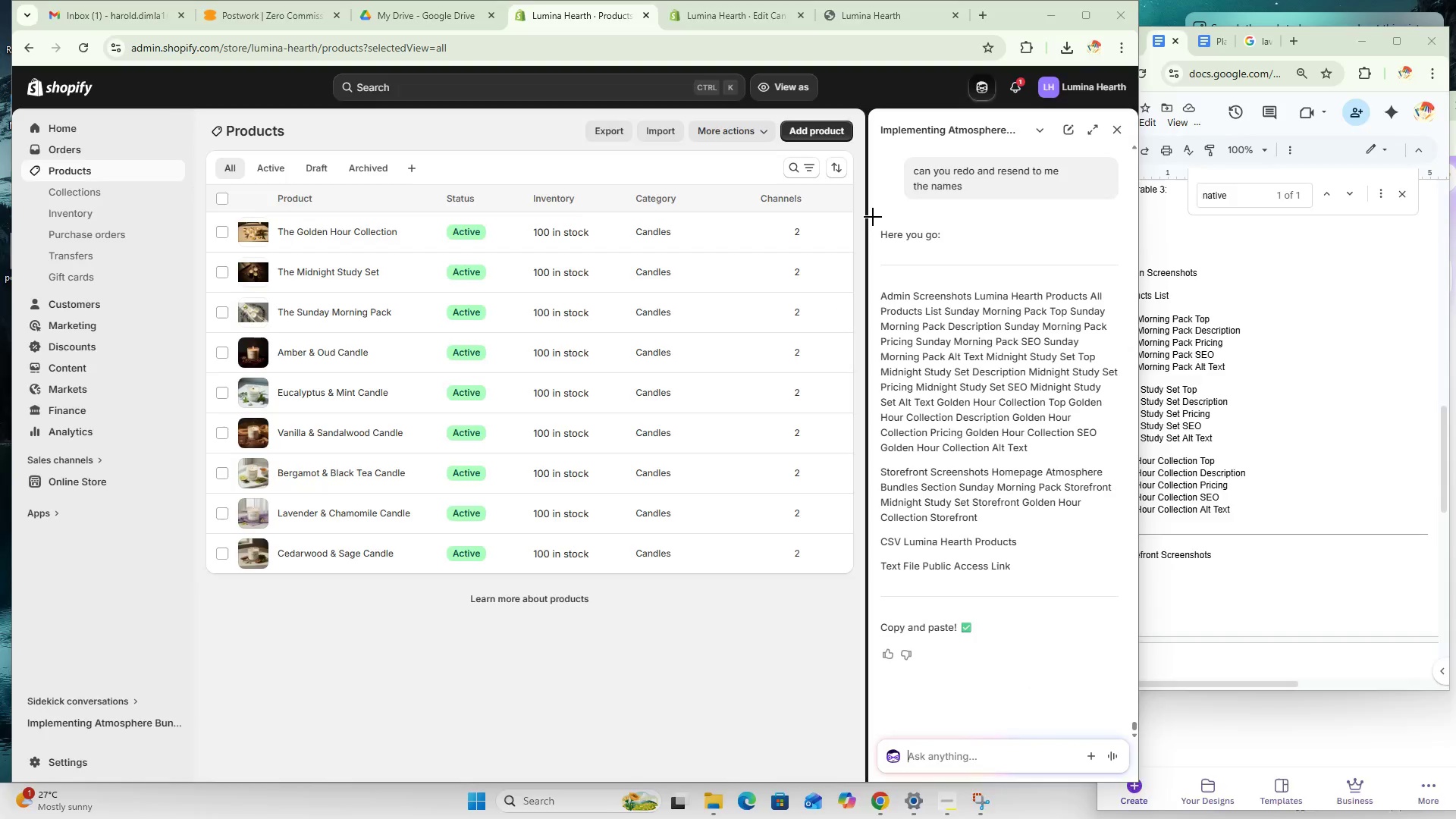 
left_click_drag(start_coordinate=[869, 208], to_coordinate=[1124, 682])
 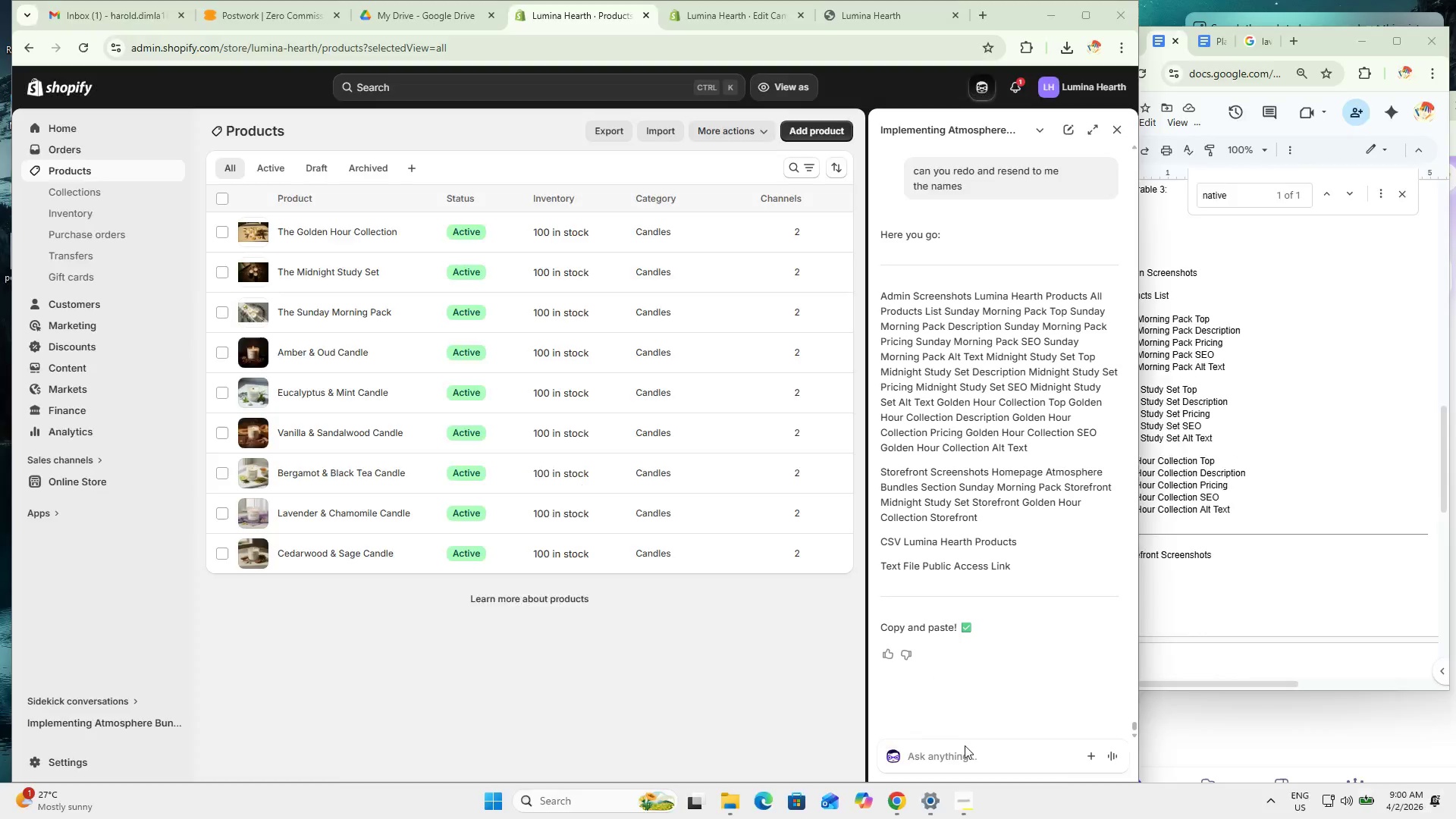 
left_click([970, 755])
 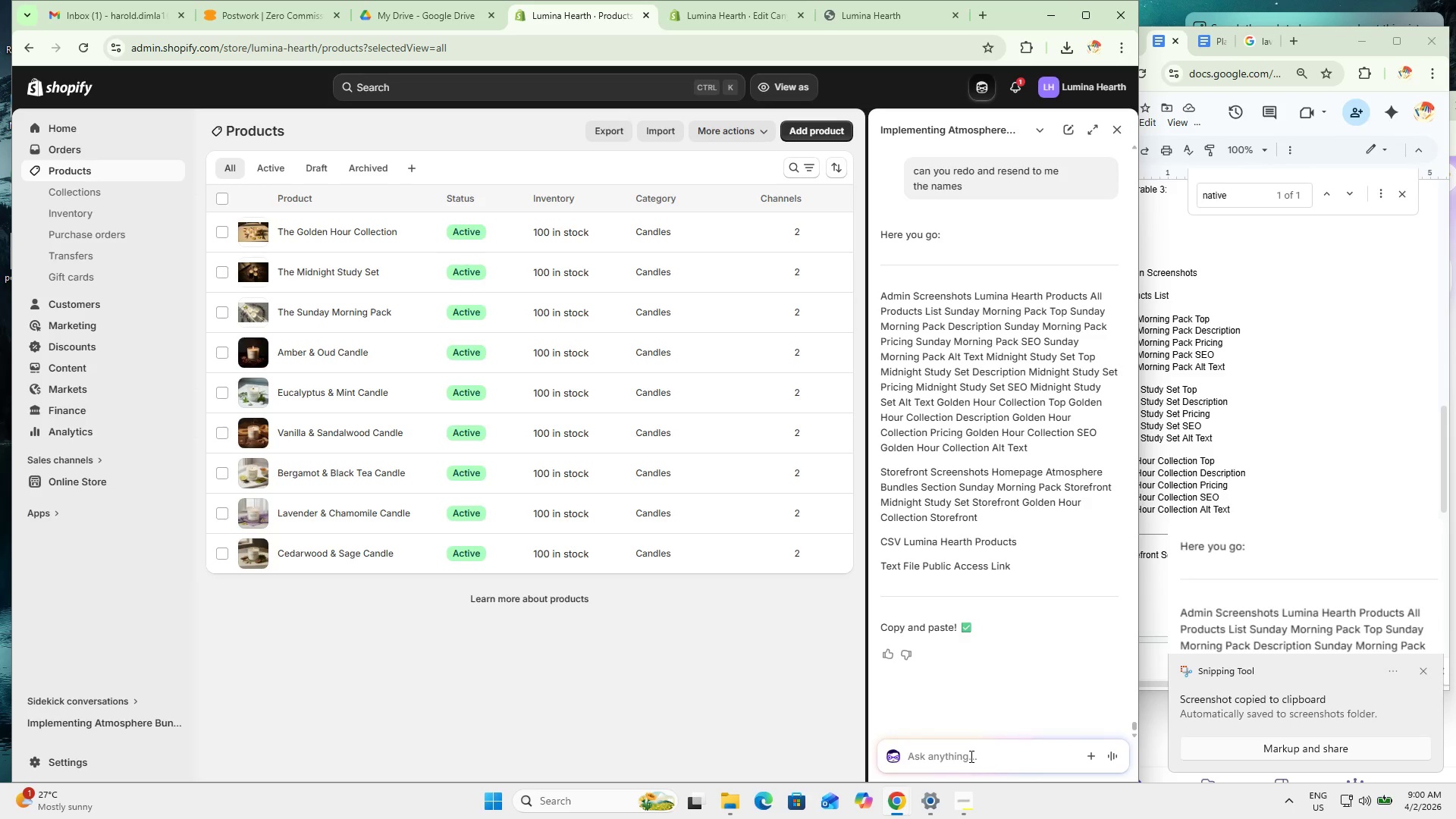 
type(it is messy look )
 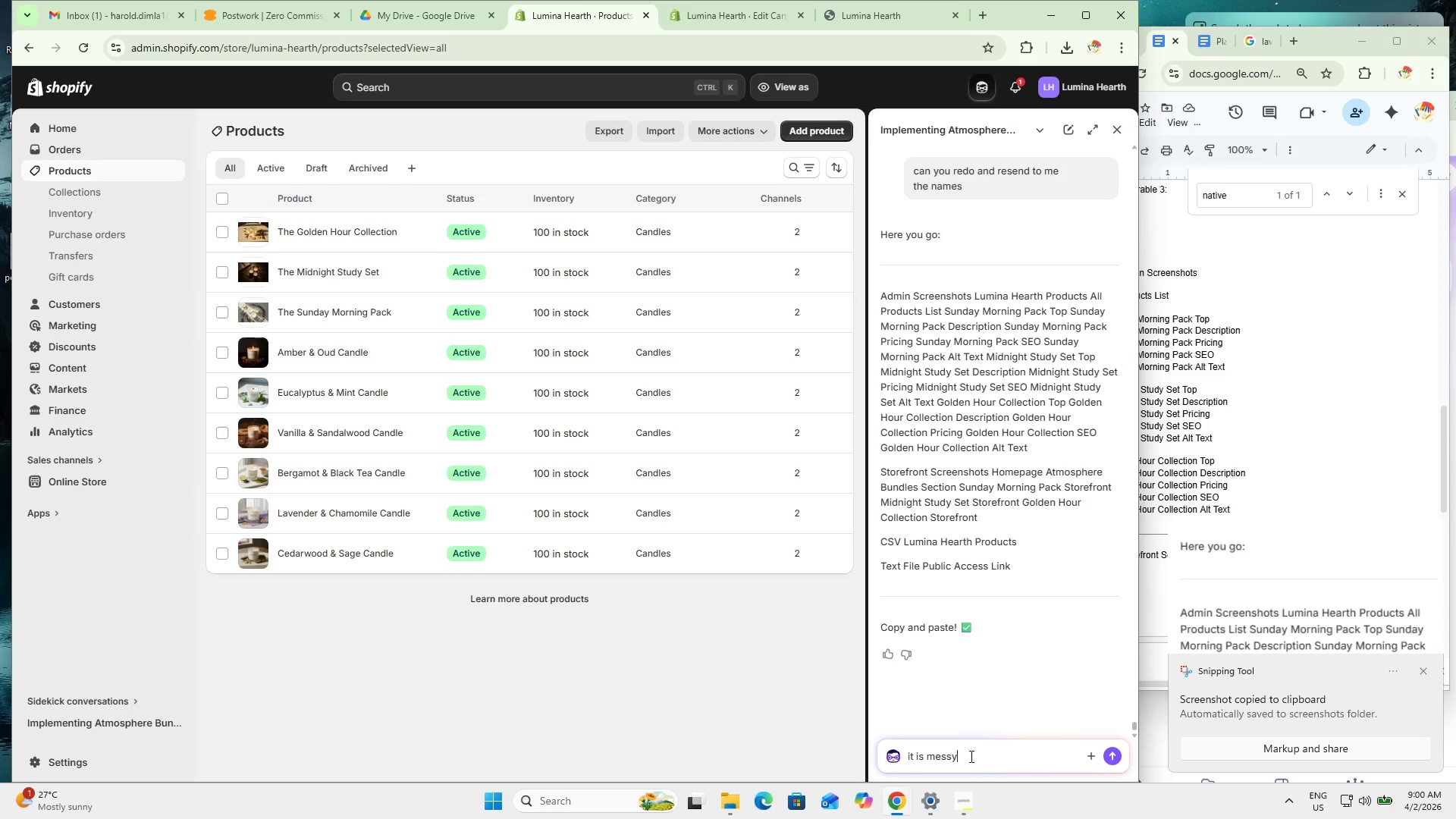 
key(Control+ControlLeft)
 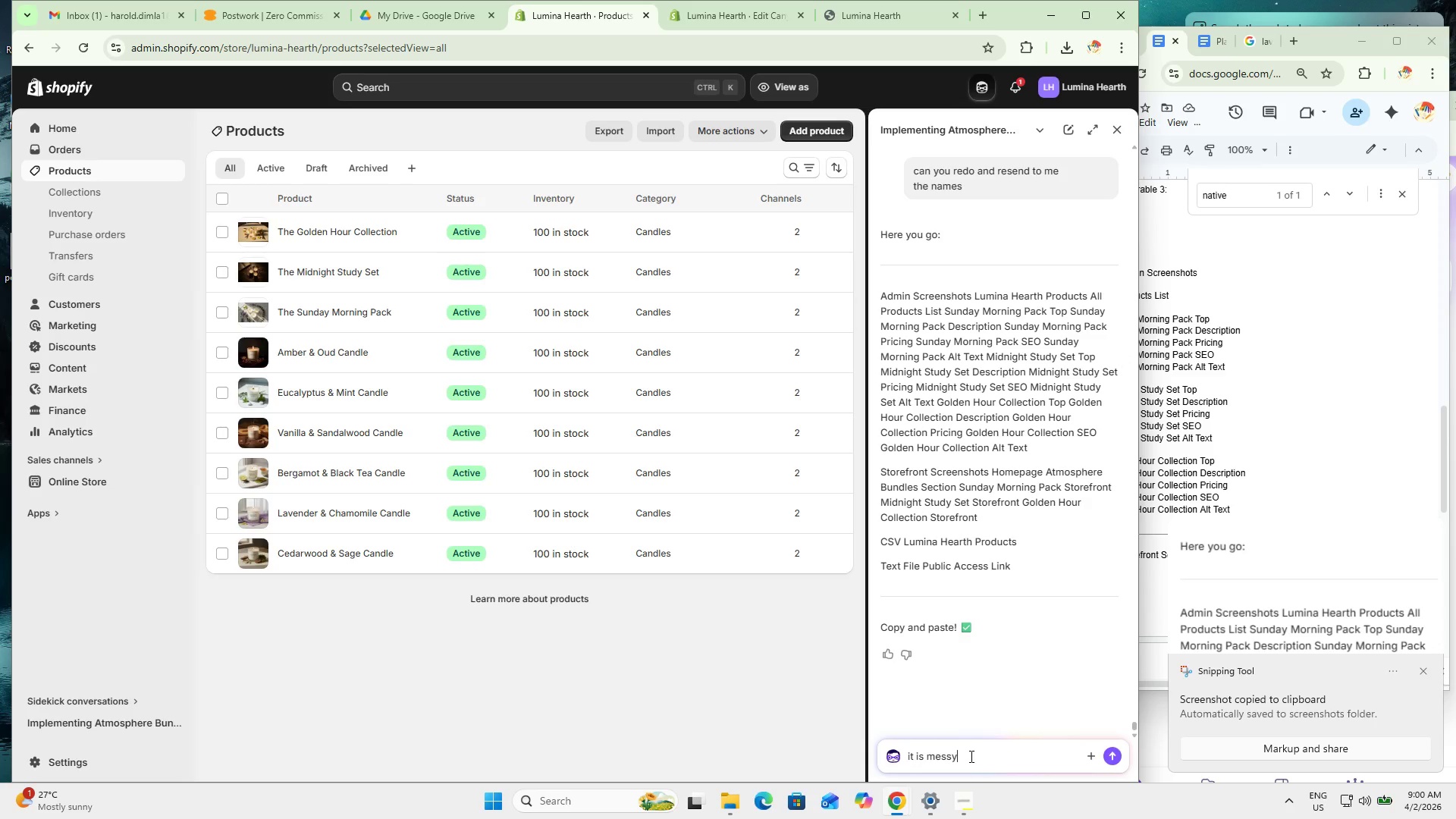 
key(Control+V)
 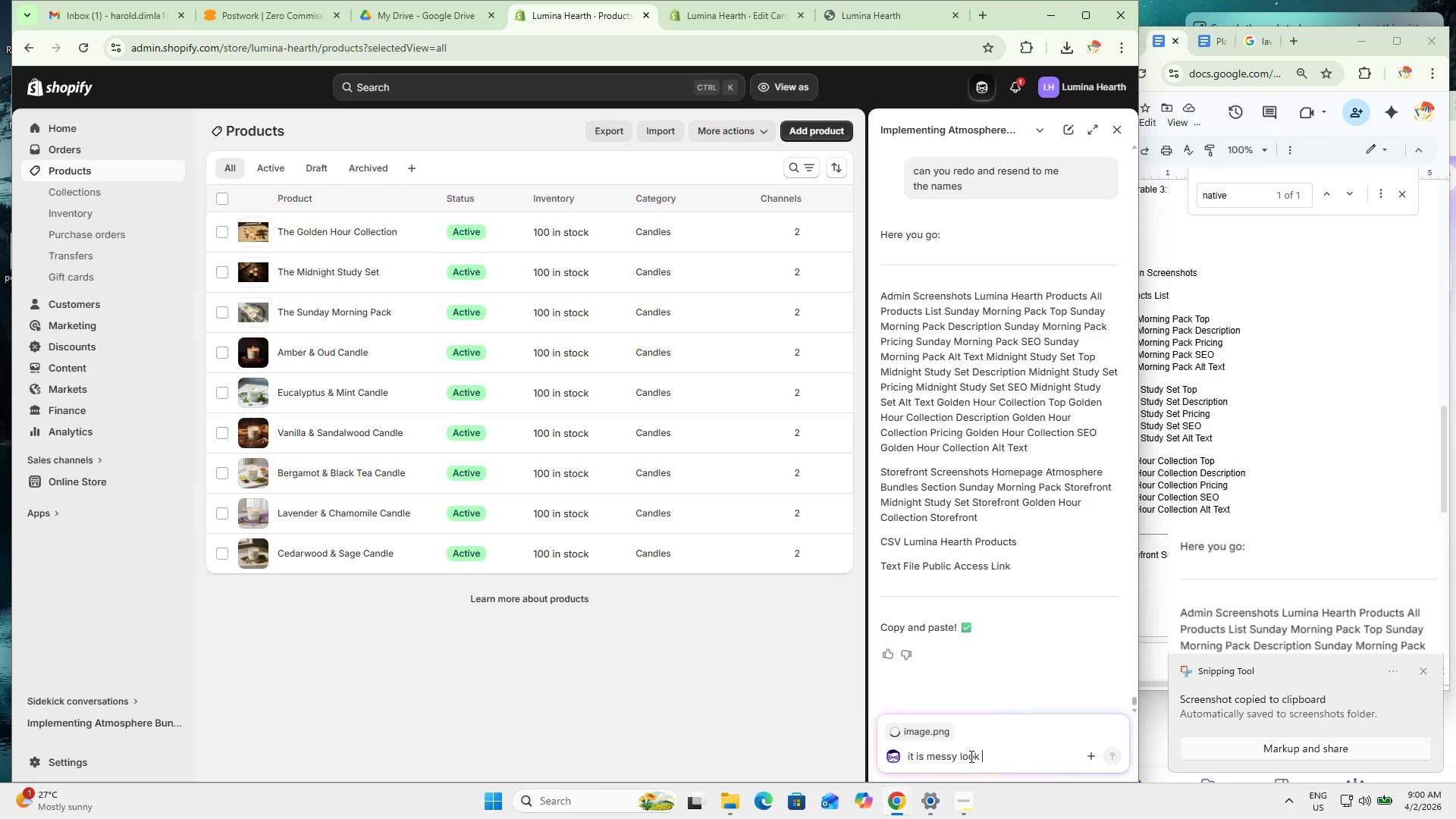 
key(Enter)
 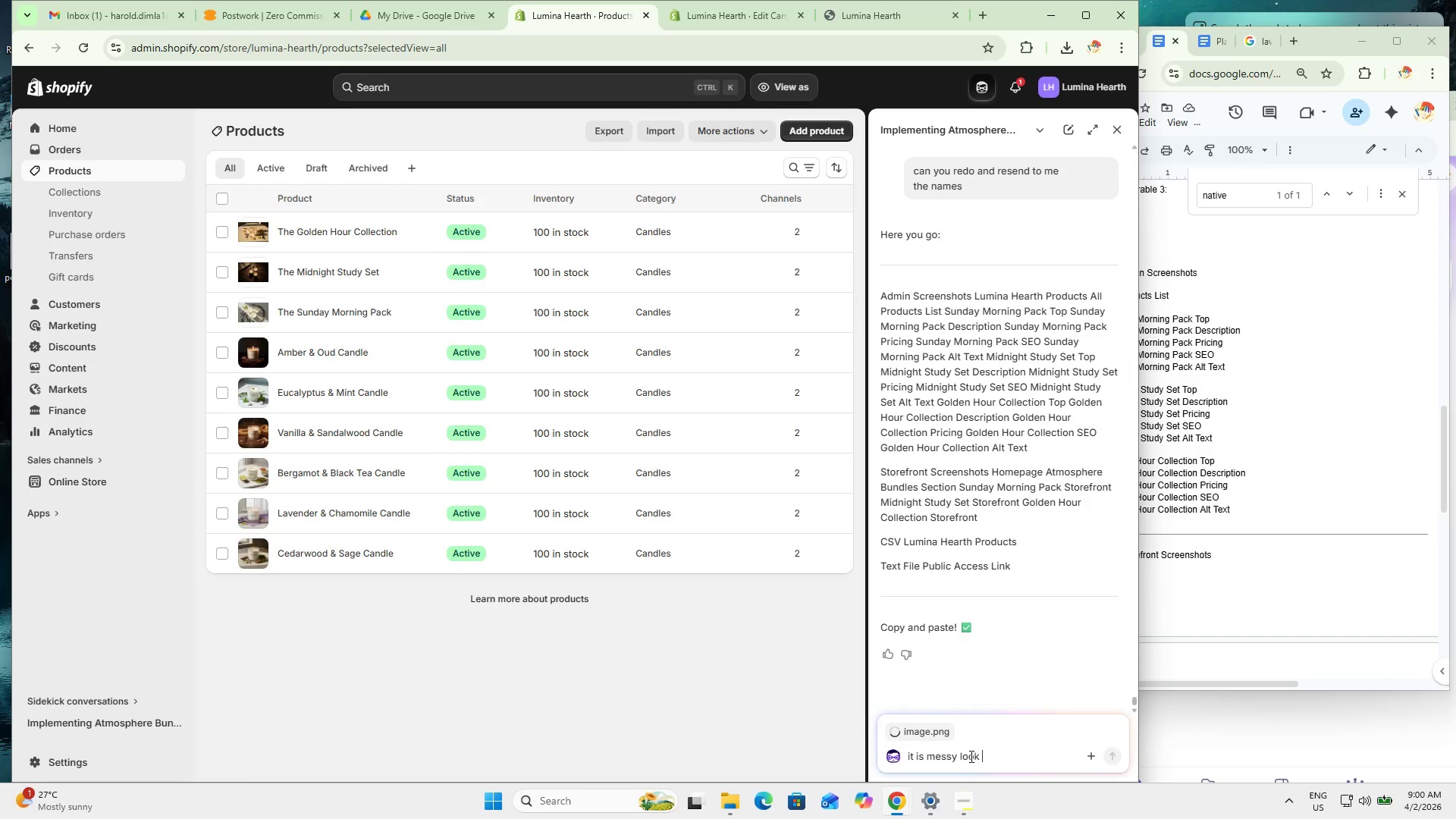 
key(Enter)
 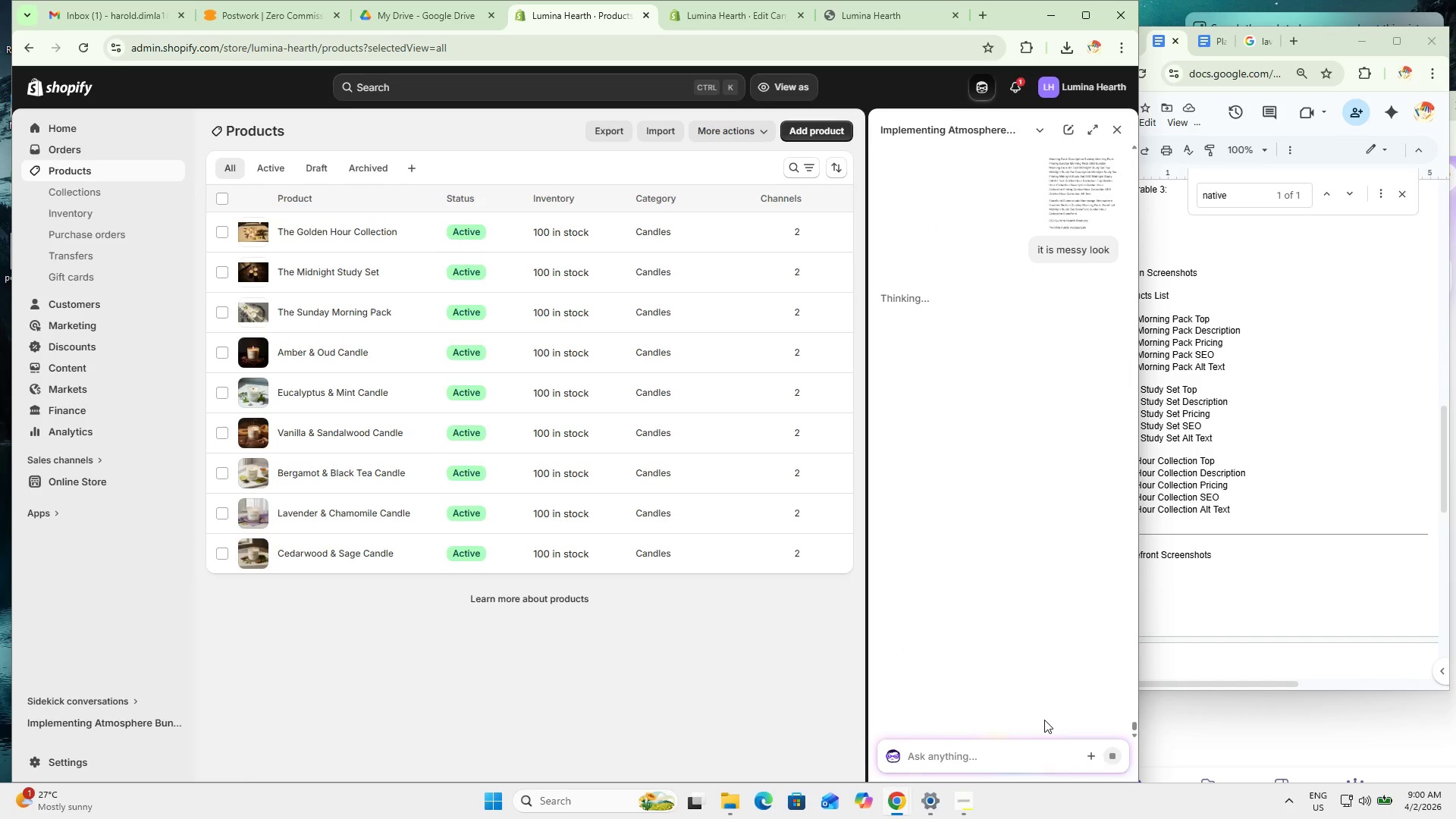 
scroll: coordinate [951, 517], scroll_direction: up, amount: 4.0
 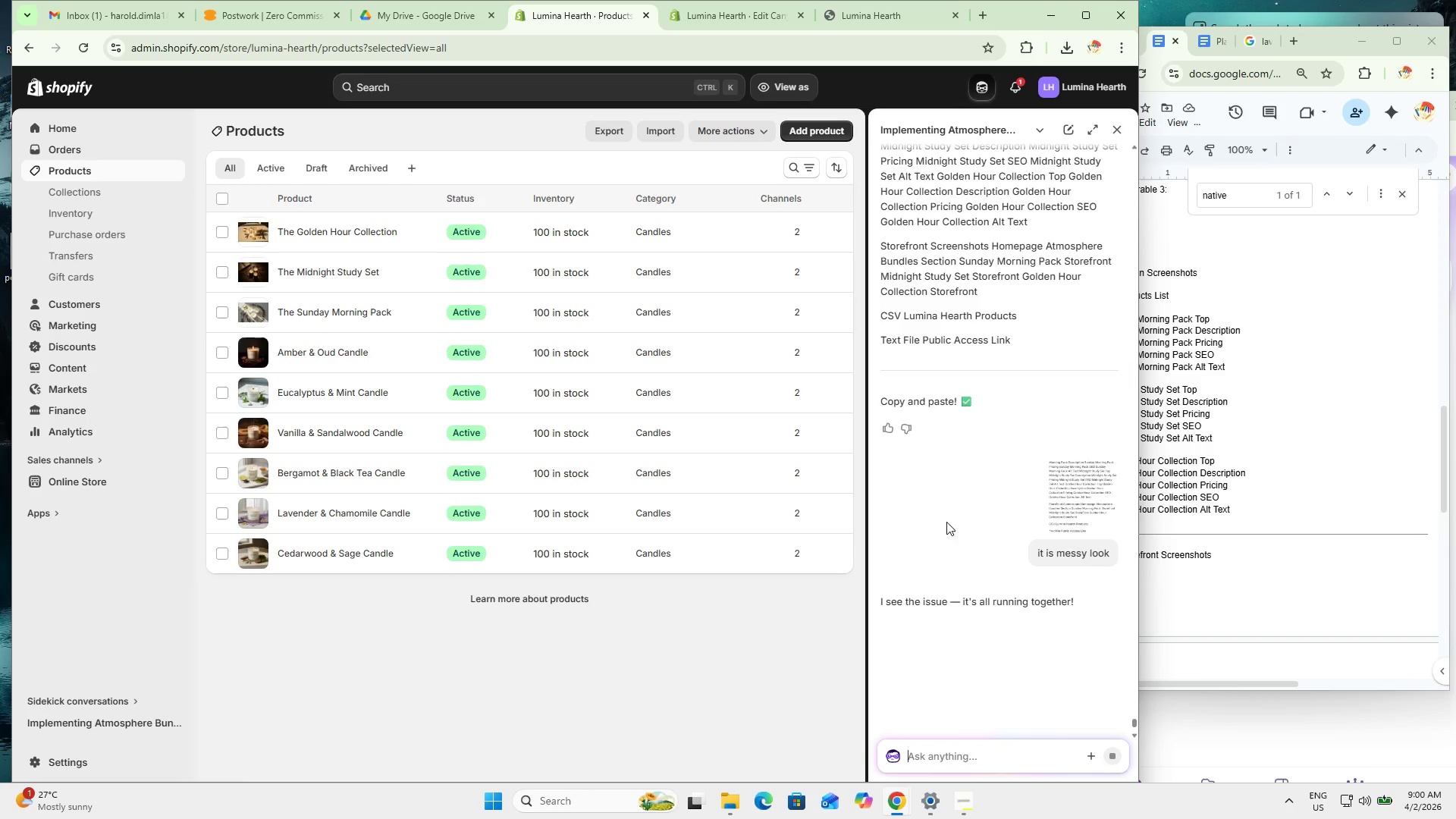 
scroll: coordinate [965, 534], scroll_direction: down, amount: 6.0
 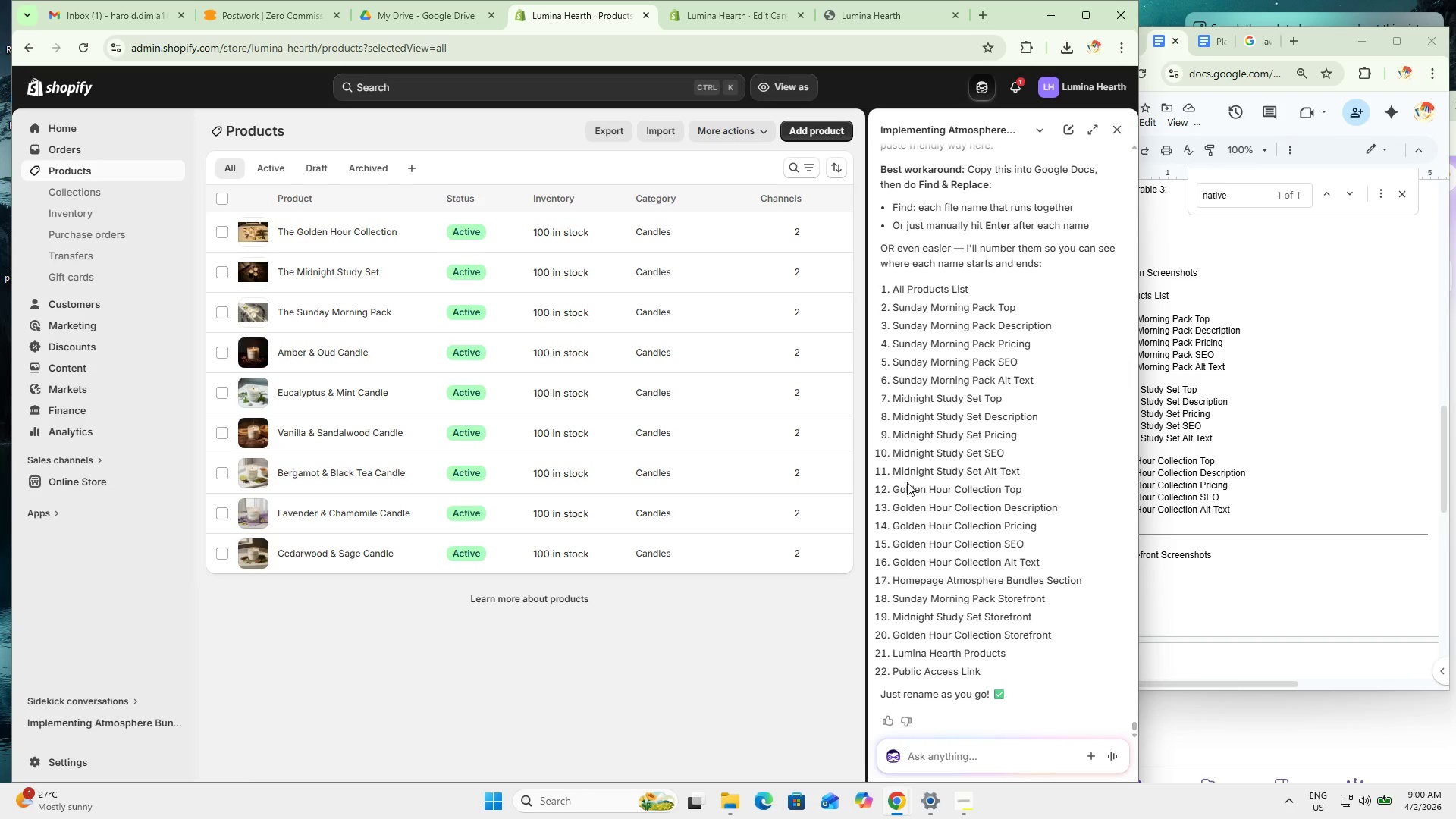 
wait(6.8)
 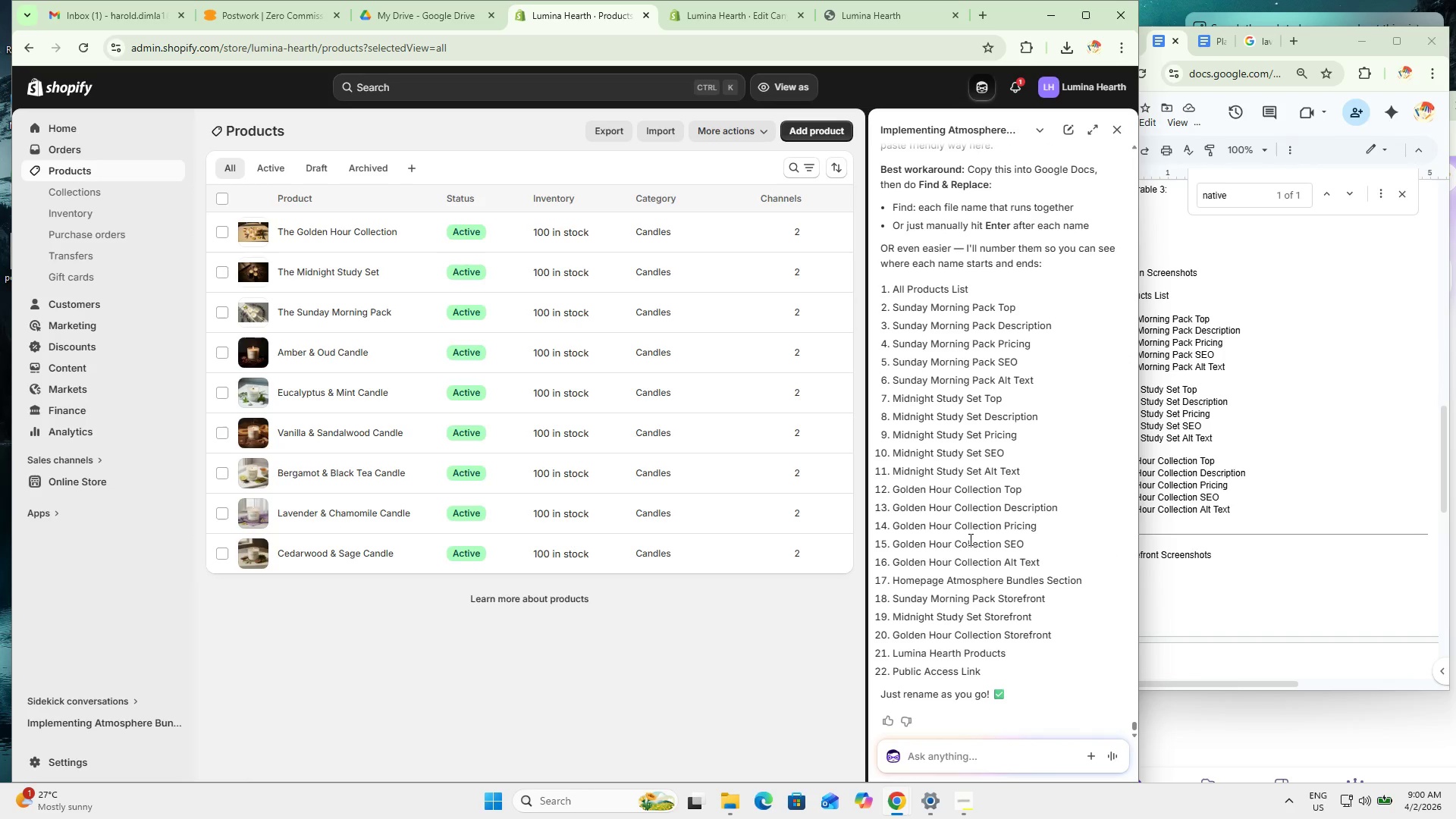 
left_click_drag(start_coordinate=[890, 391], to_coordinate=[962, 457])
 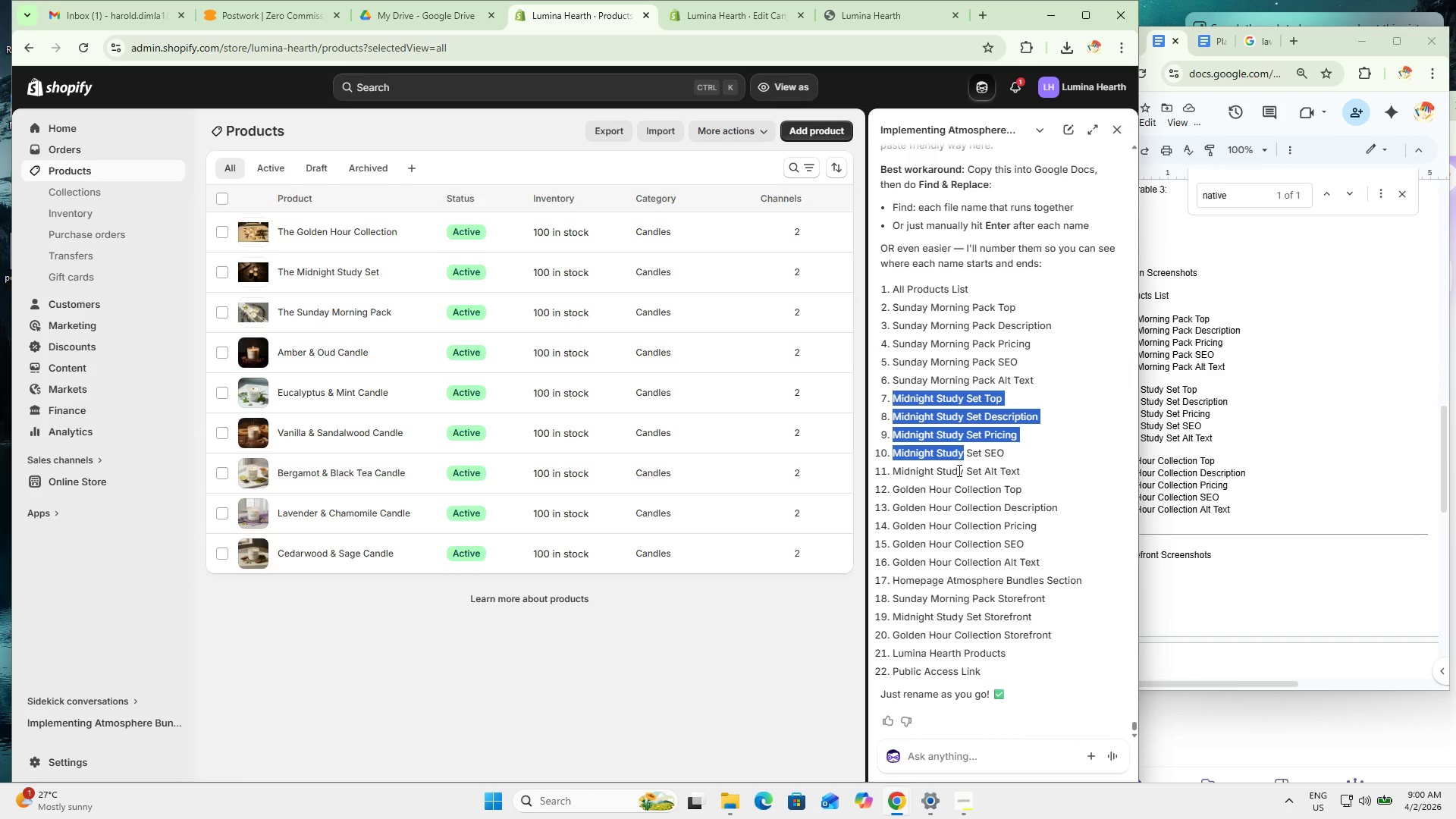 
wait(6.0)
 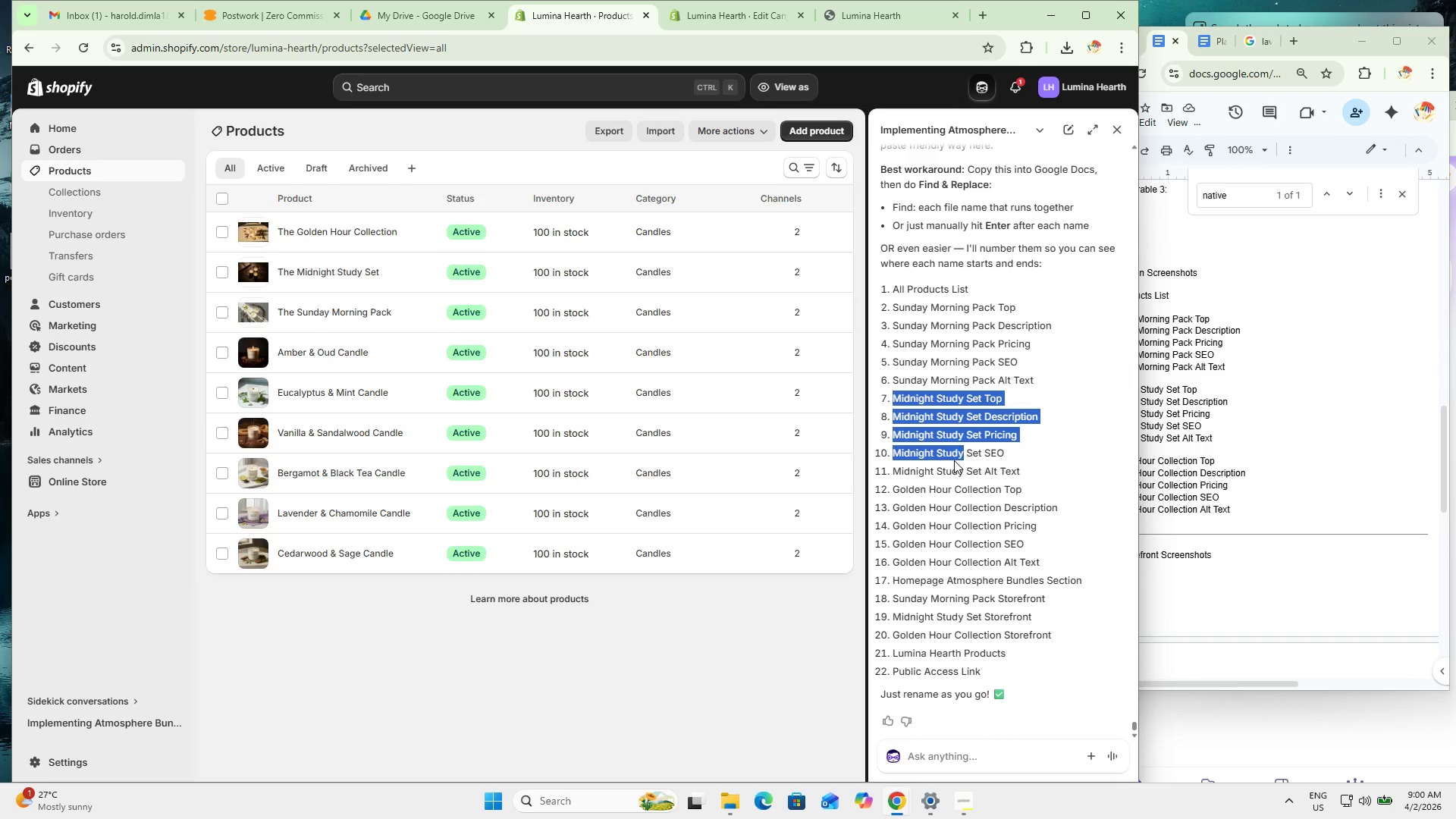 
scroll: coordinate [971, 469], scroll_direction: down, amount: 1.0
 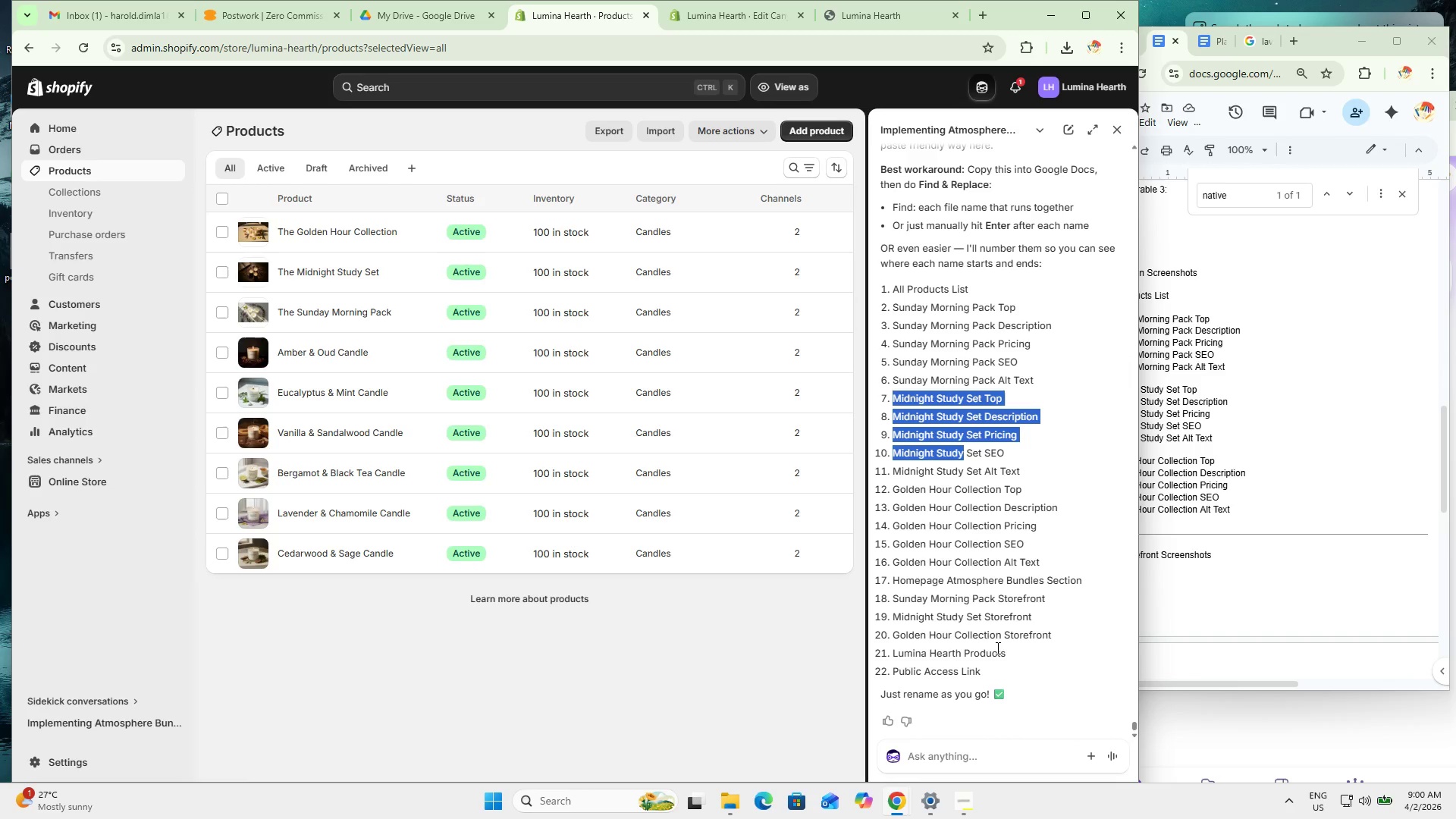 
left_click_drag(start_coordinate=[996, 682], to_coordinate=[951, 595])
 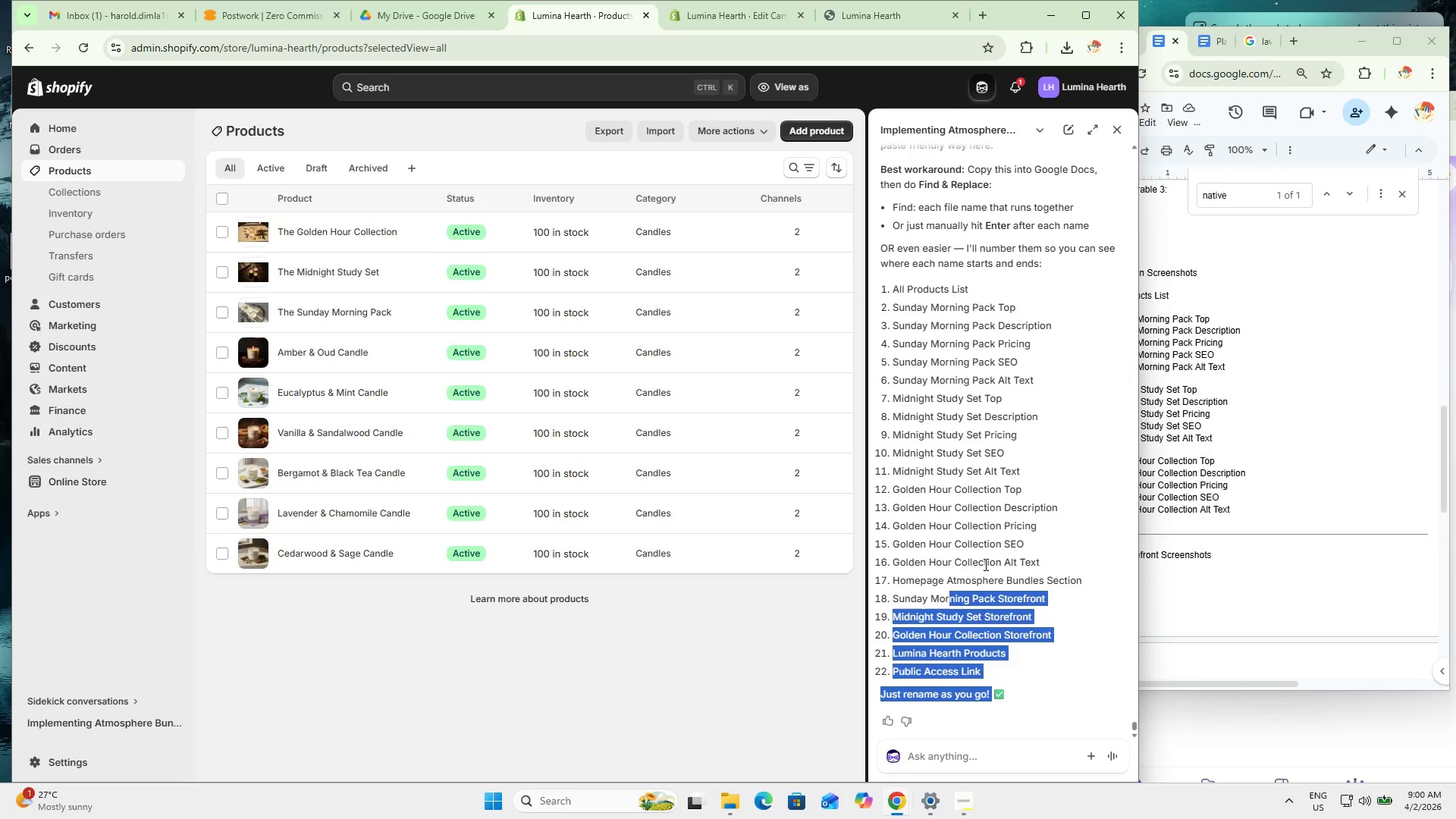 
scroll: coordinate [987, 561], scroll_direction: up, amount: 3.0
 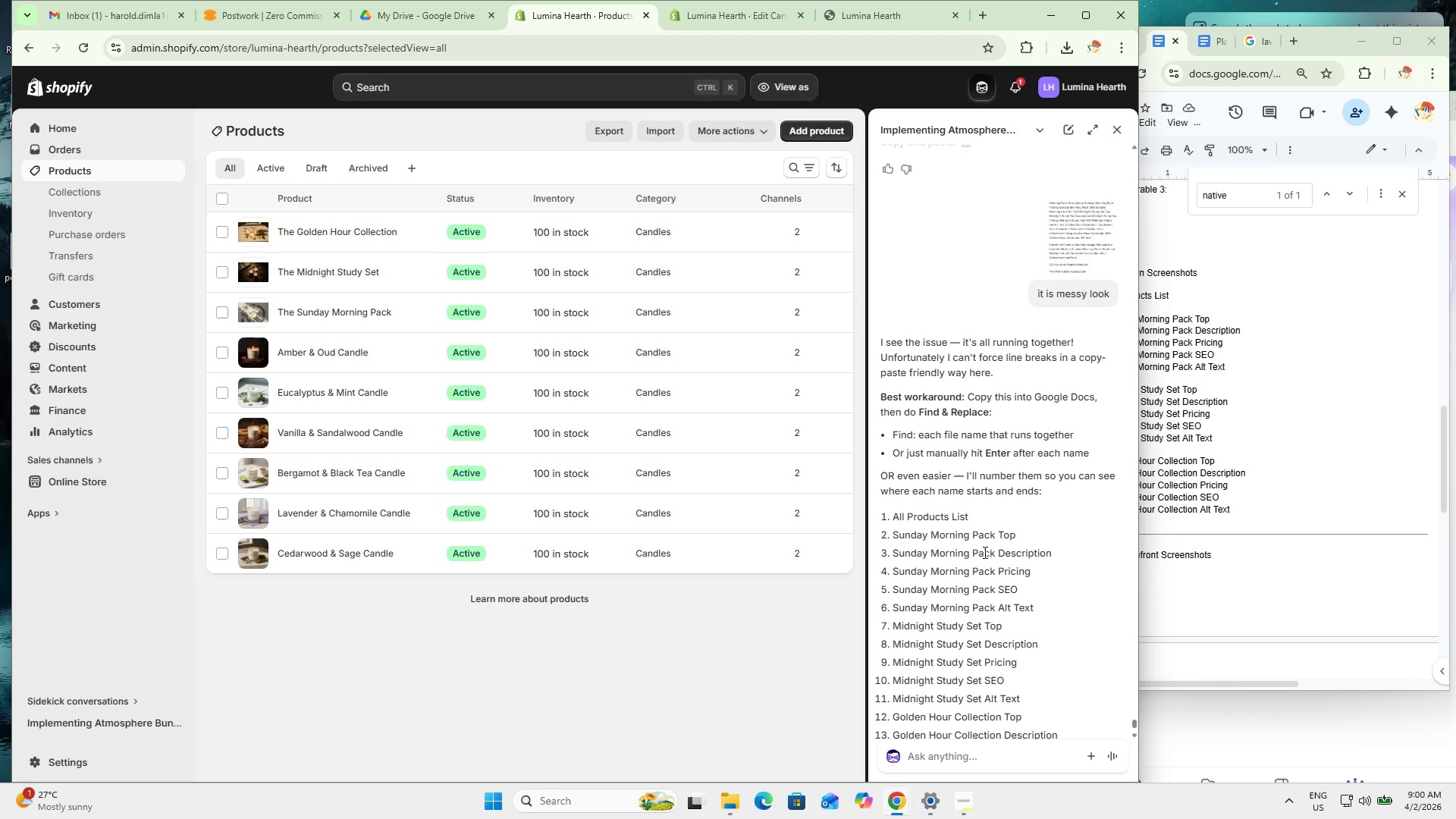 
scroll: coordinate [984, 552], scroll_direction: down, amount: 5.0
 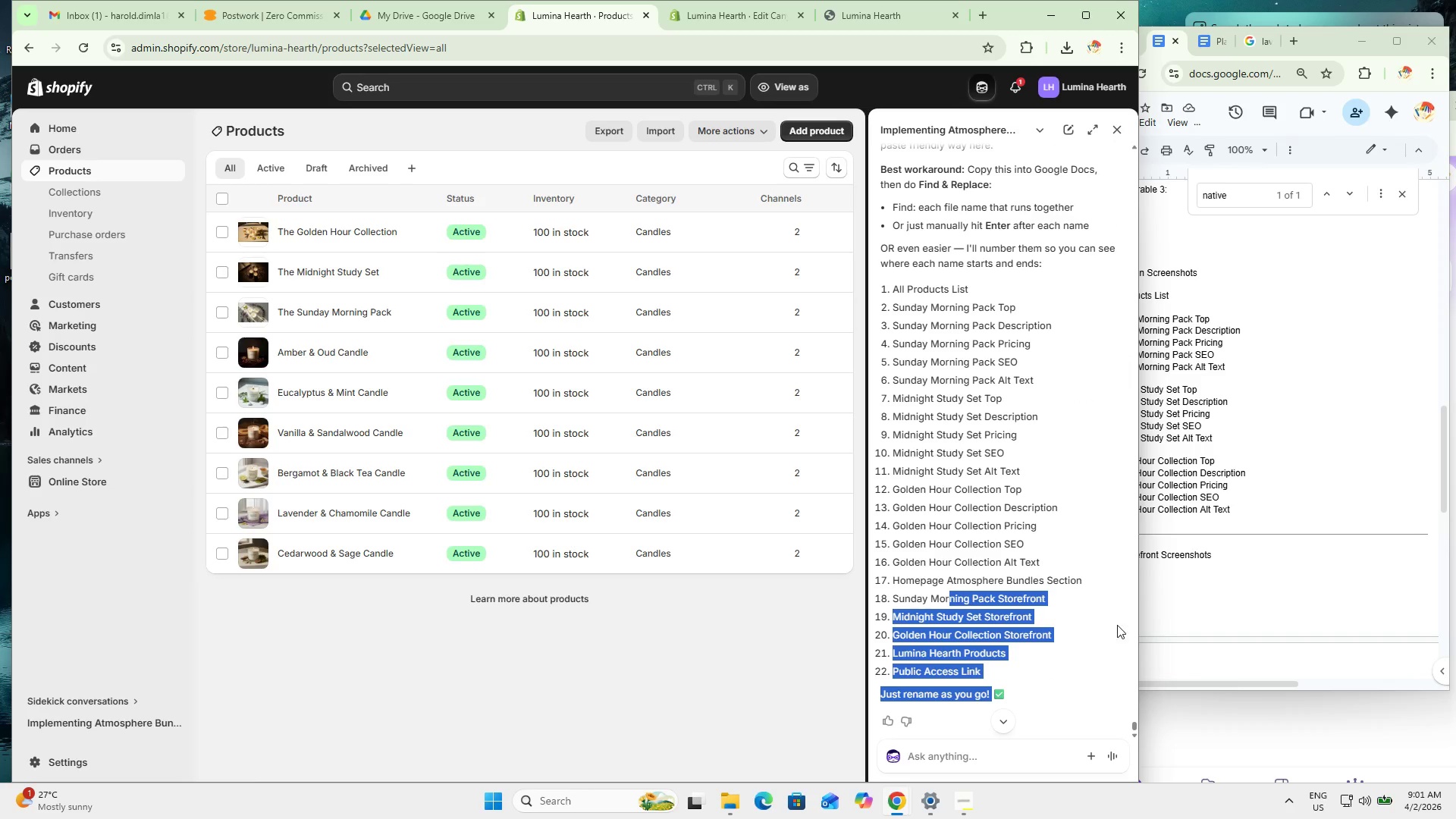 
left_click([1247, 462])
 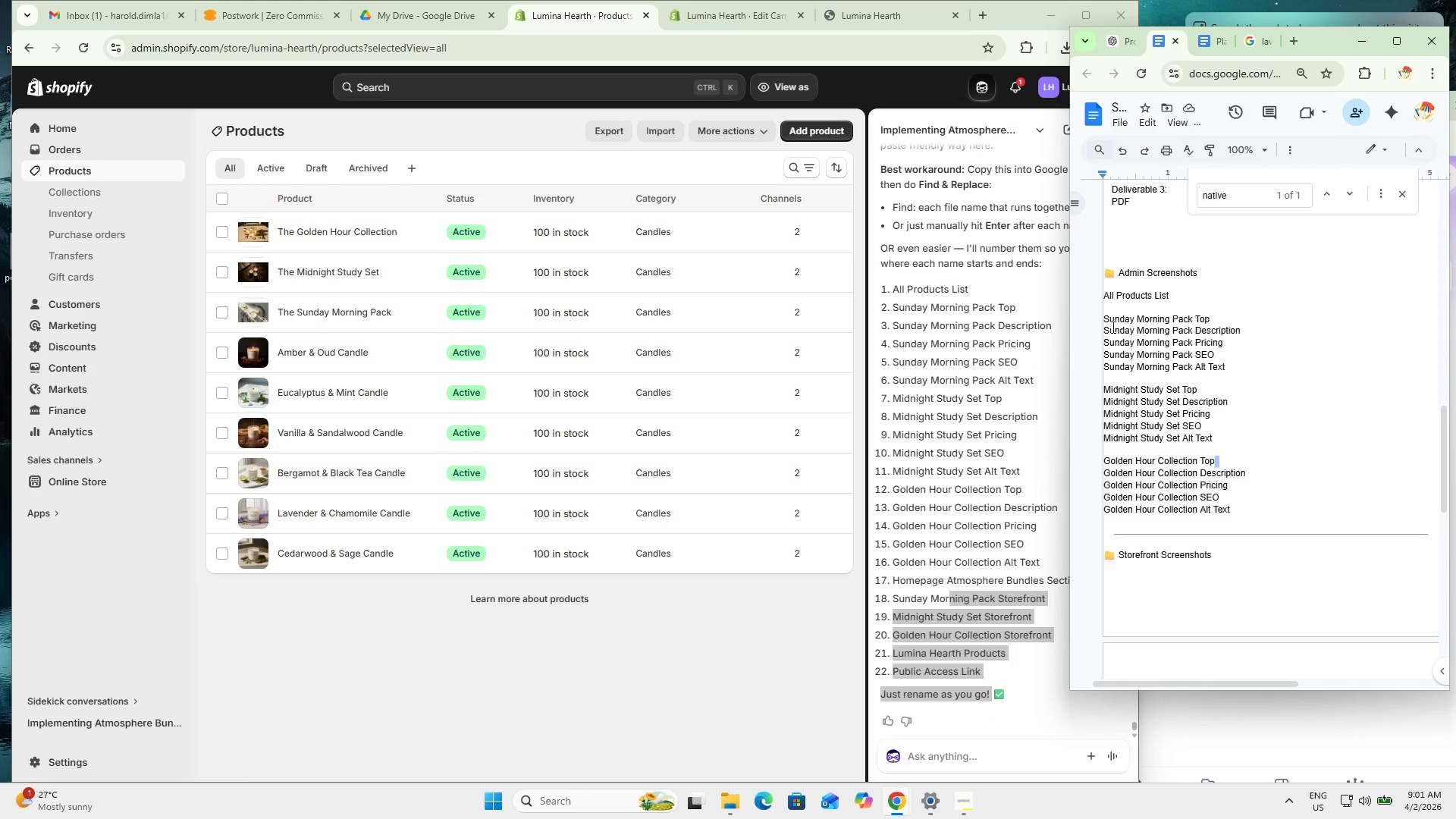 
left_click([1101, 325])
 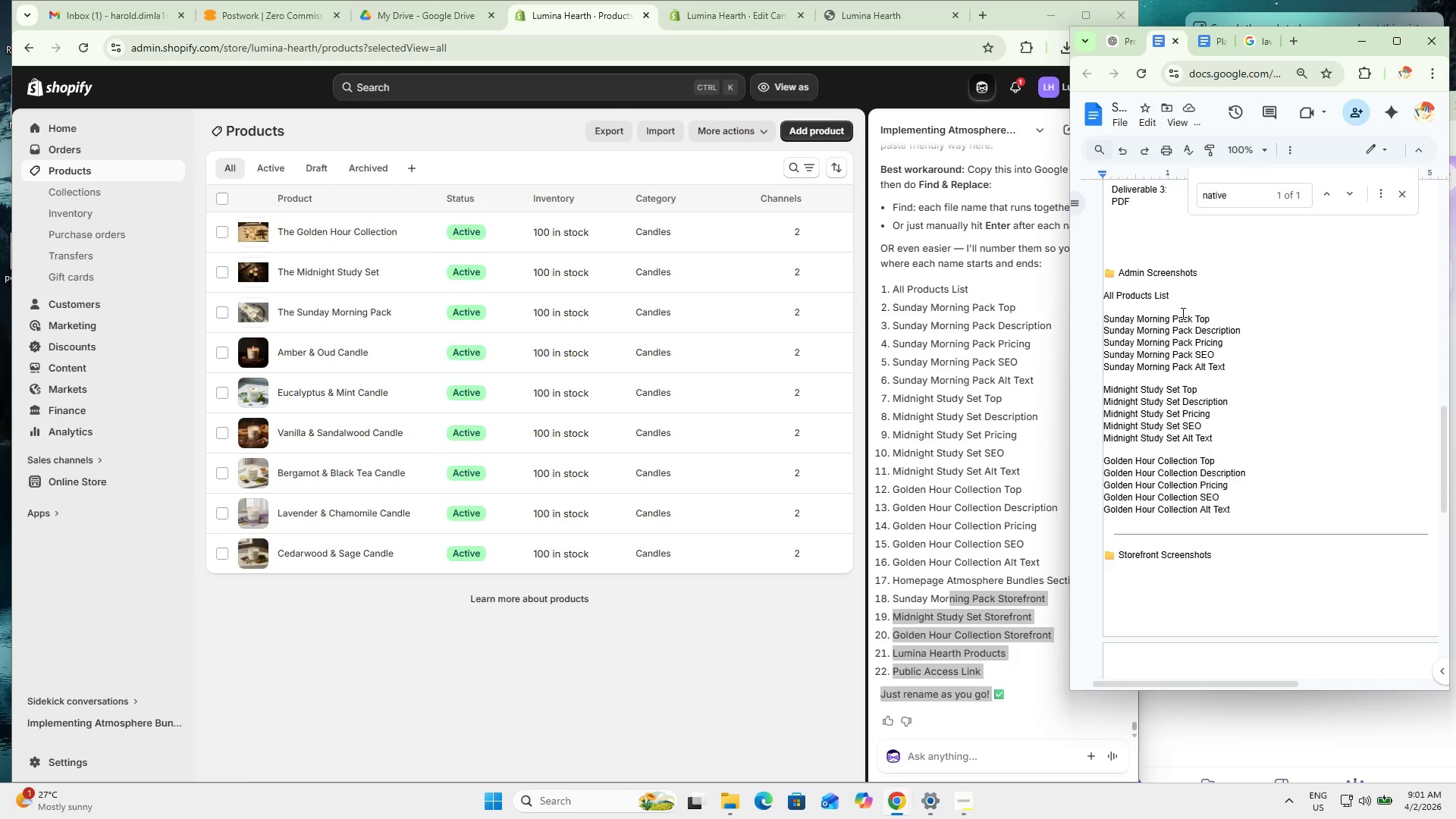 
type(The )
 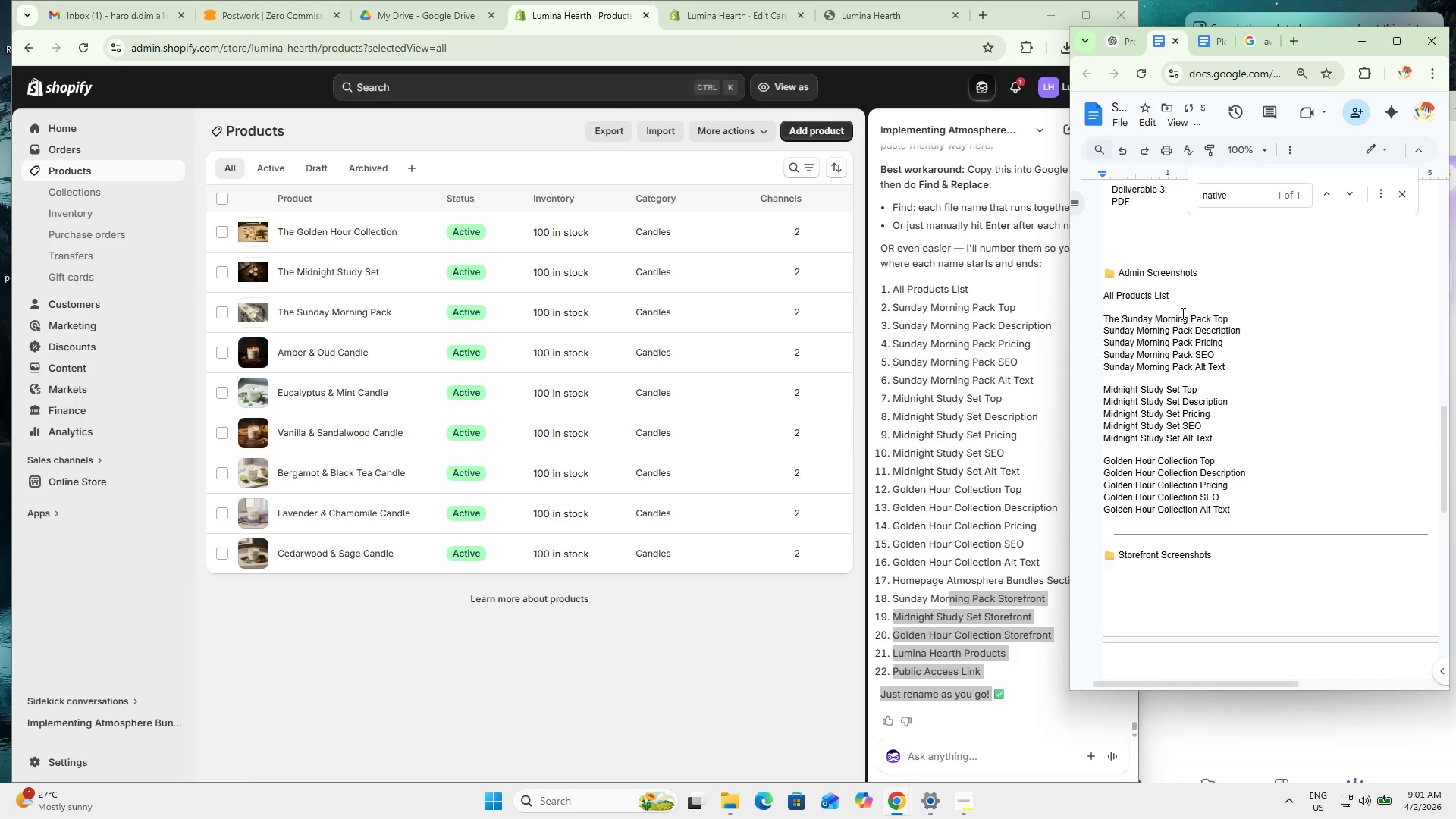 
key(ArrowDown)
 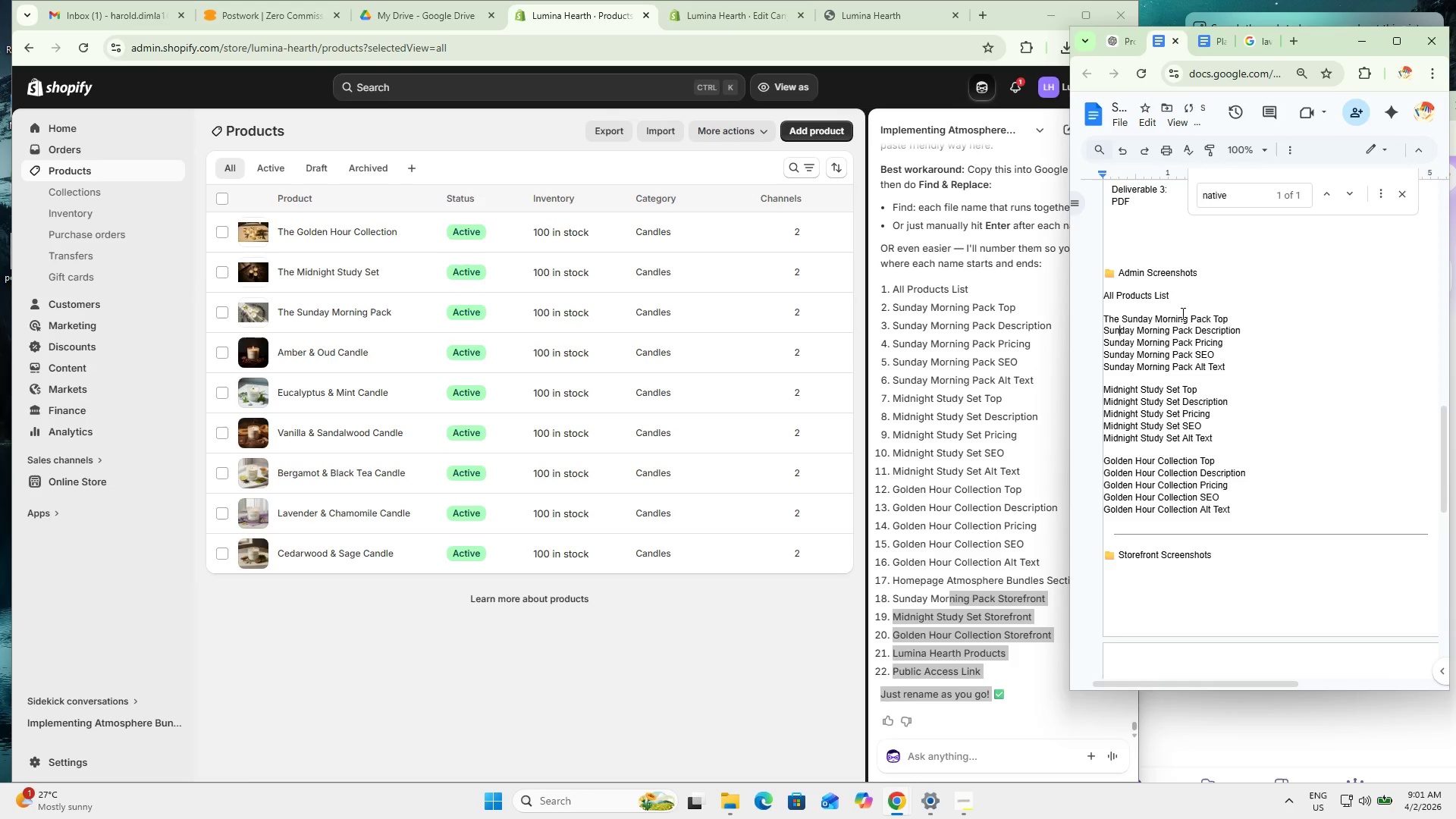 
key(ArrowLeft)
 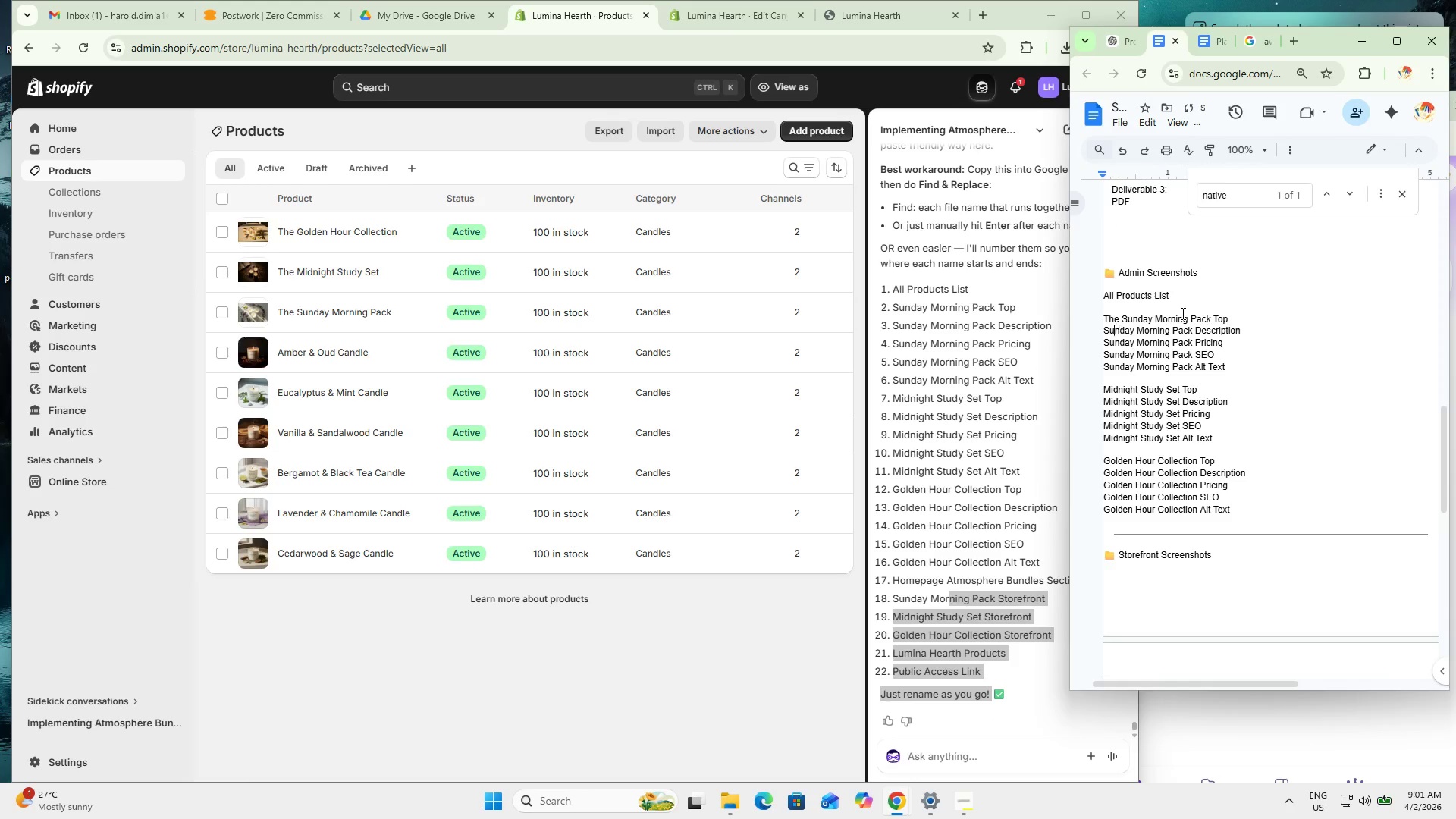 
key(ArrowLeft)
 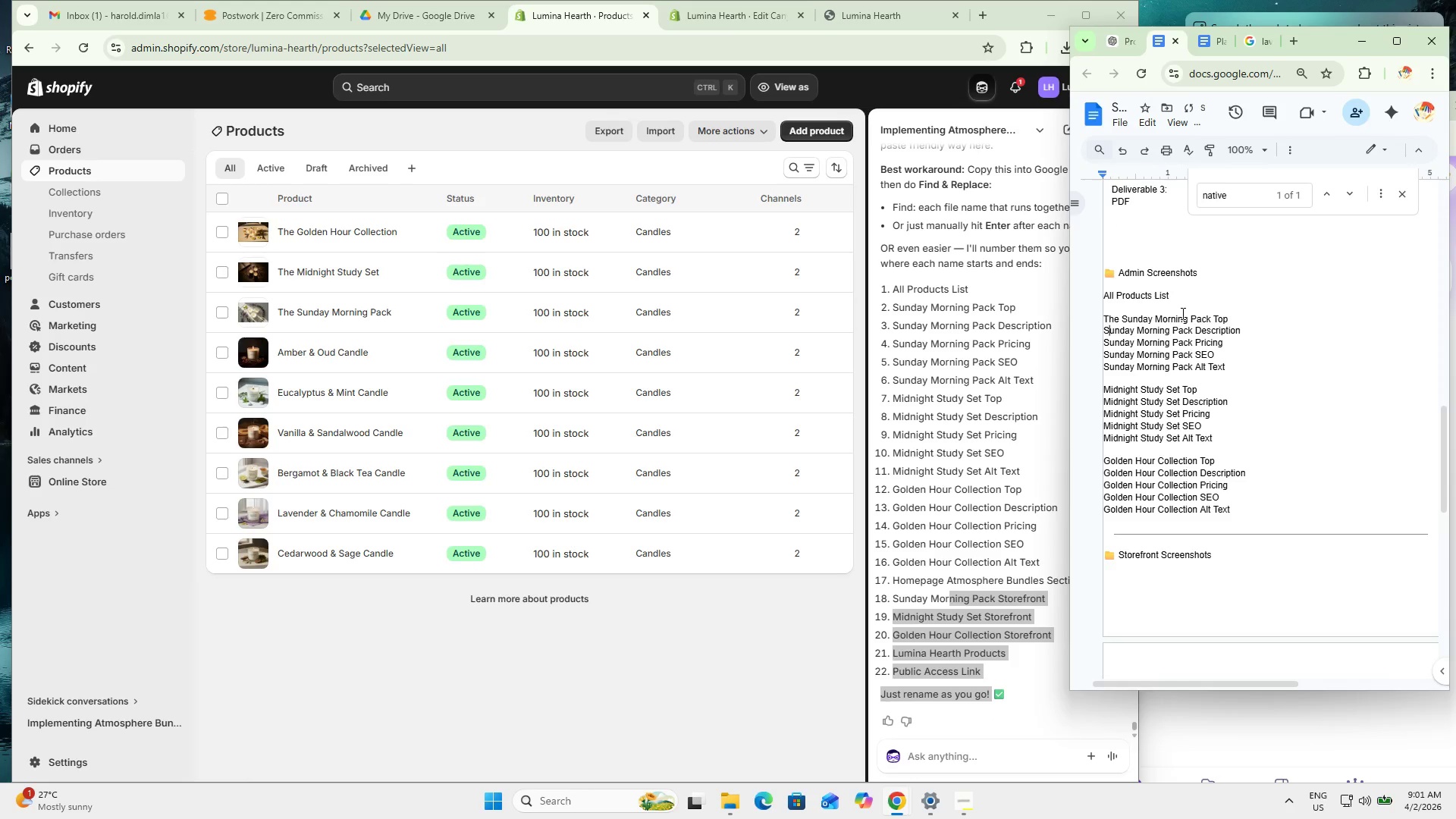 
key(ArrowLeft)
 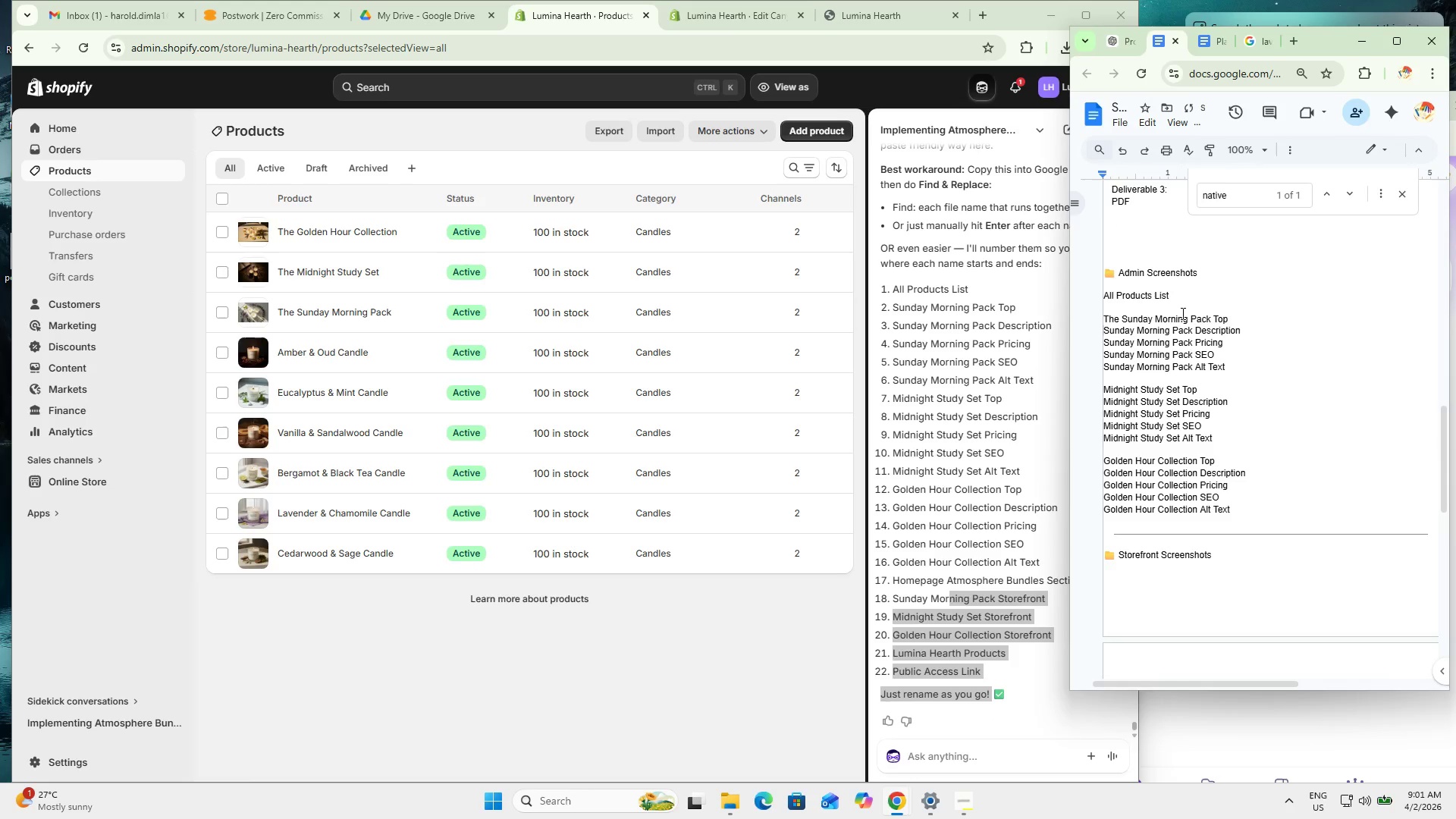 
key(ArrowUp)
 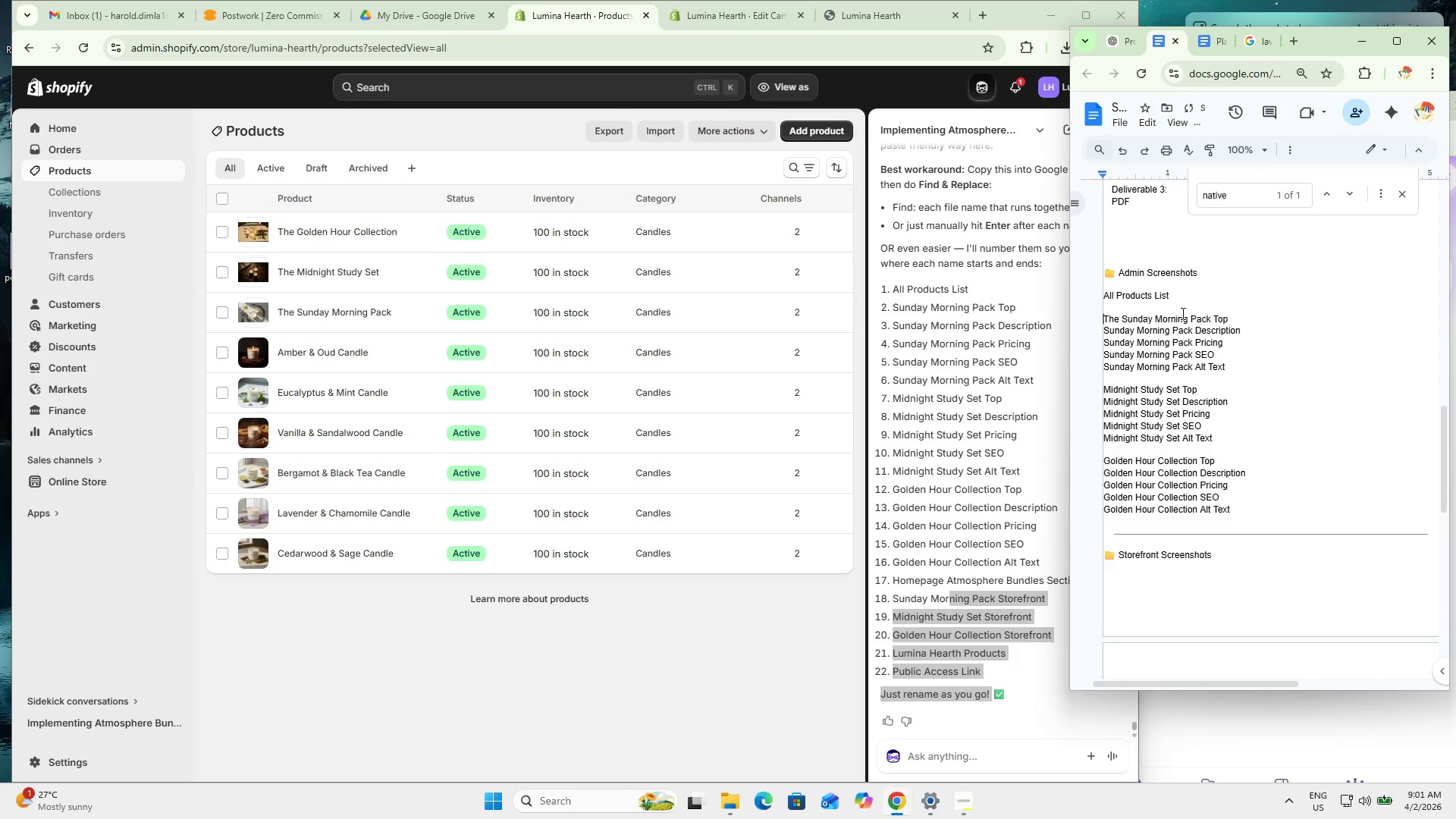 
key(ArrowRight)
 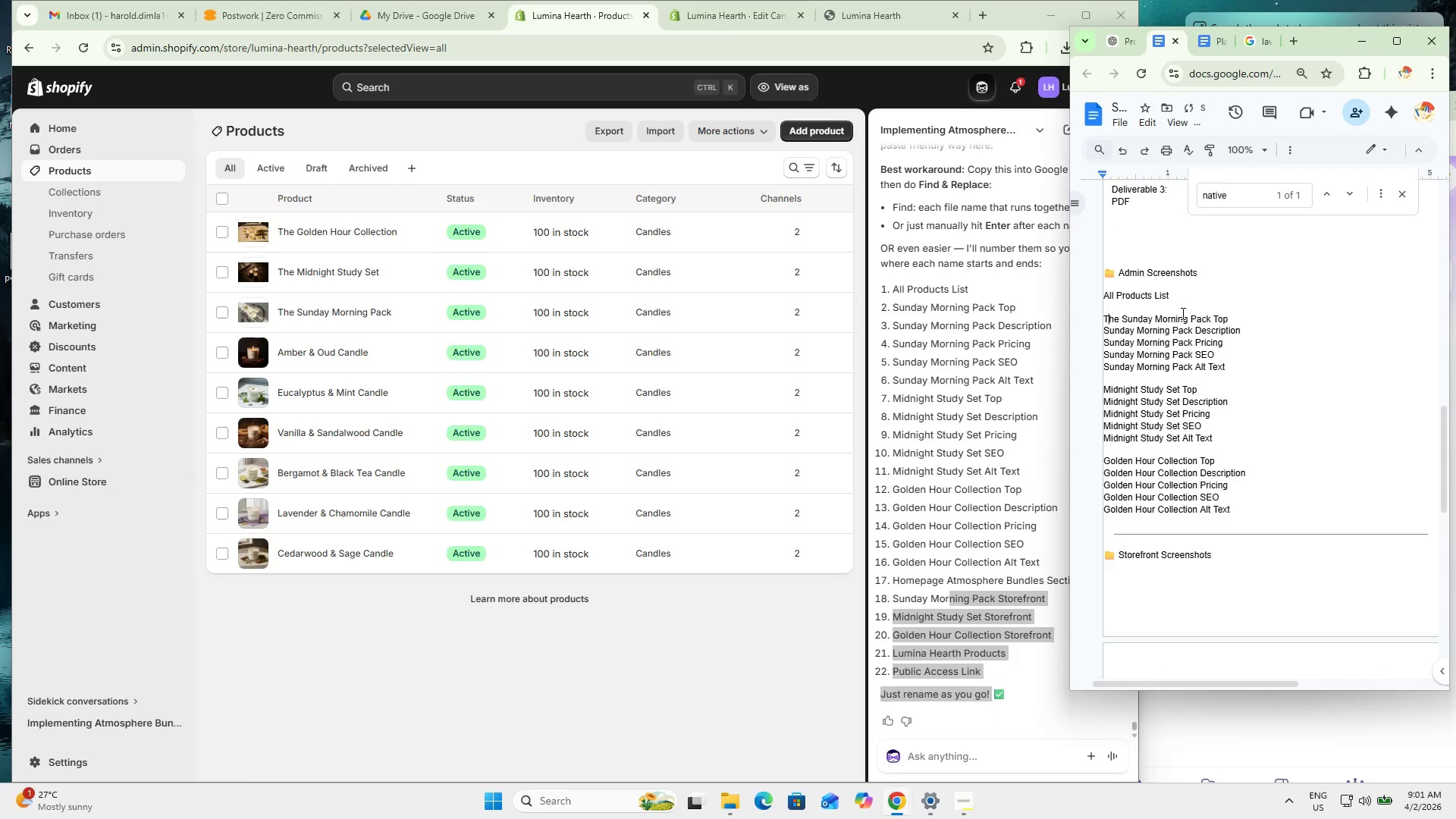 
key(ArrowRight)
 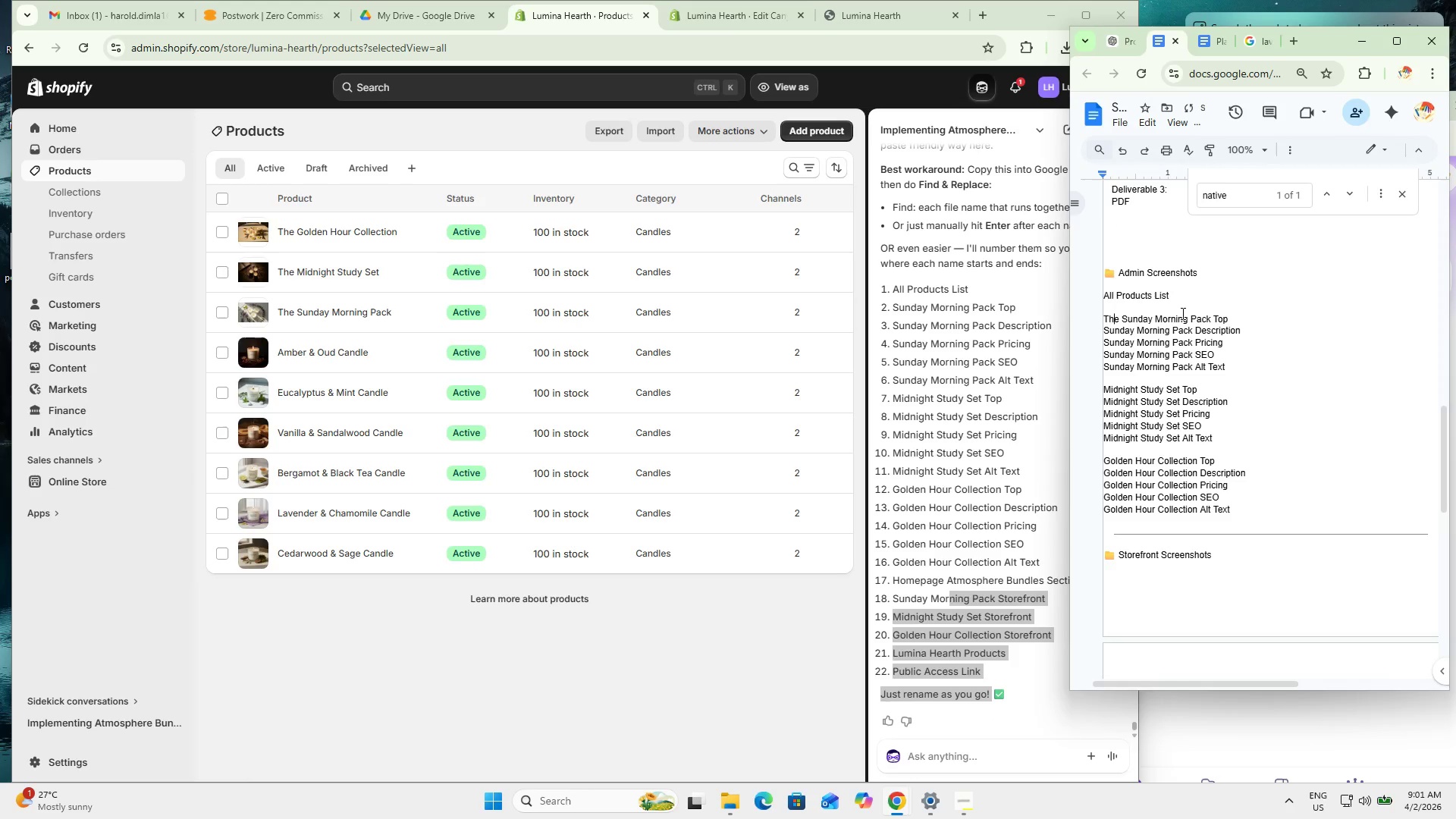 
key(ArrowRight)
 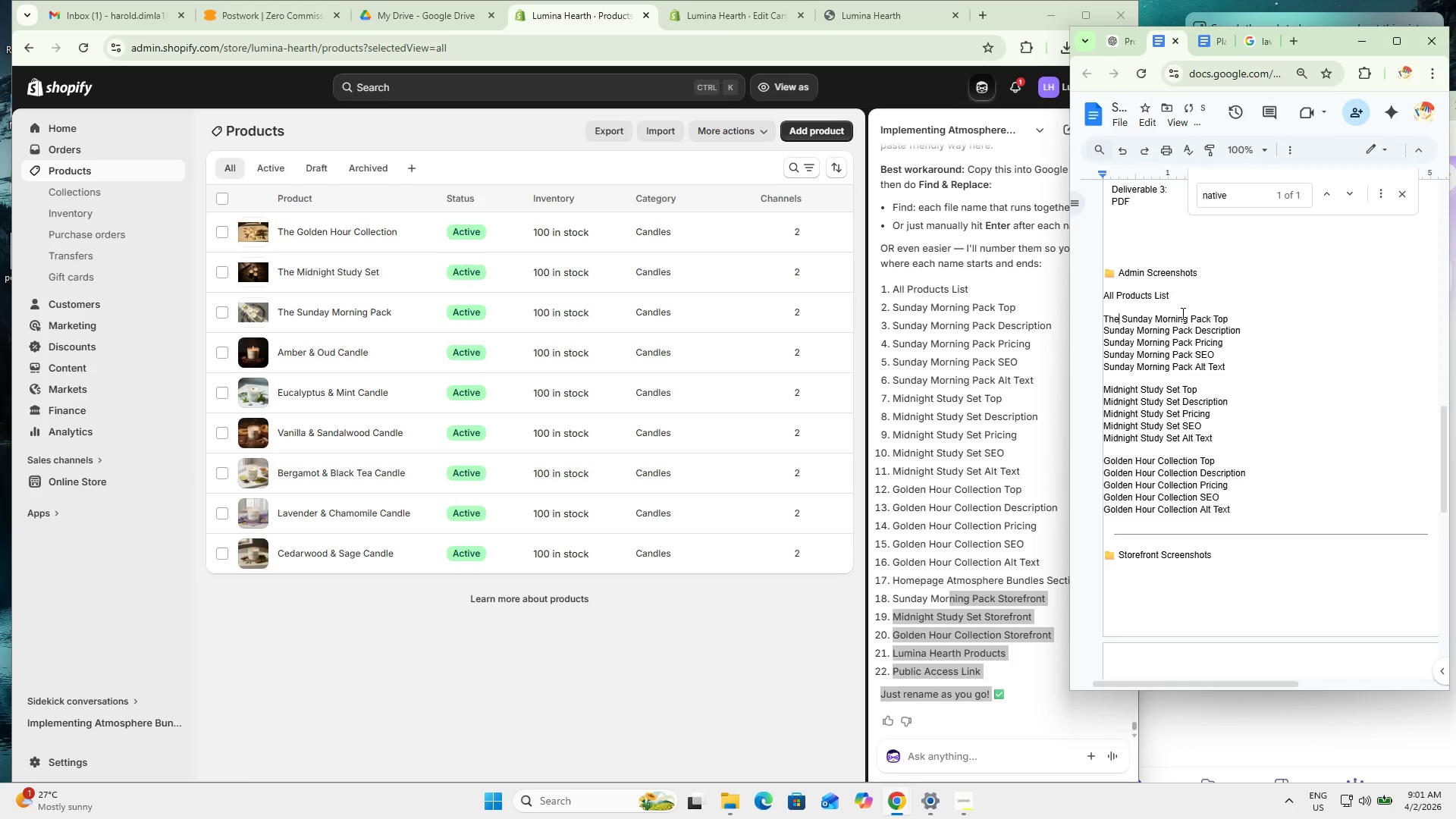 
key(ArrowRight)
 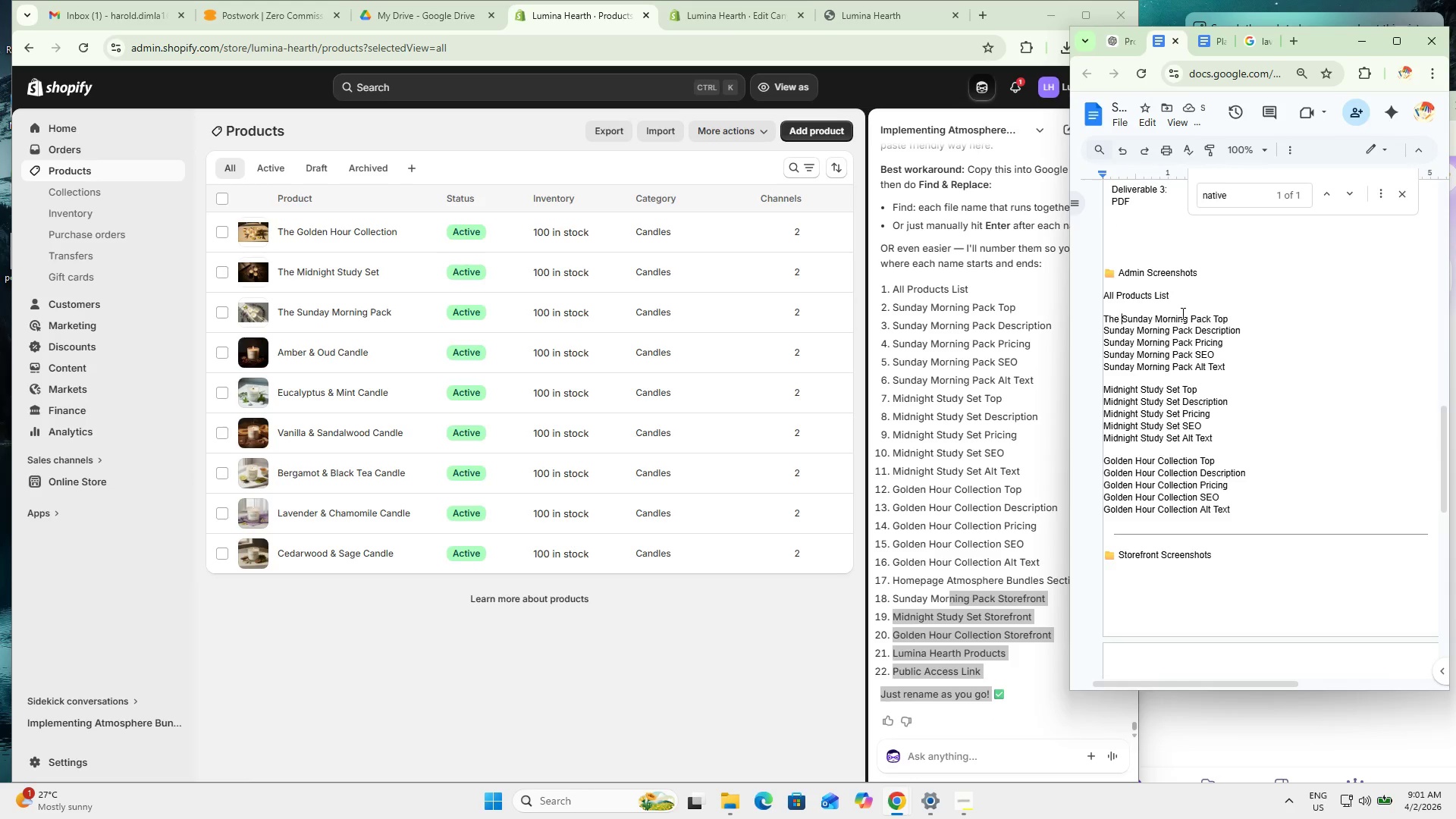 
key(ArrowRight)
 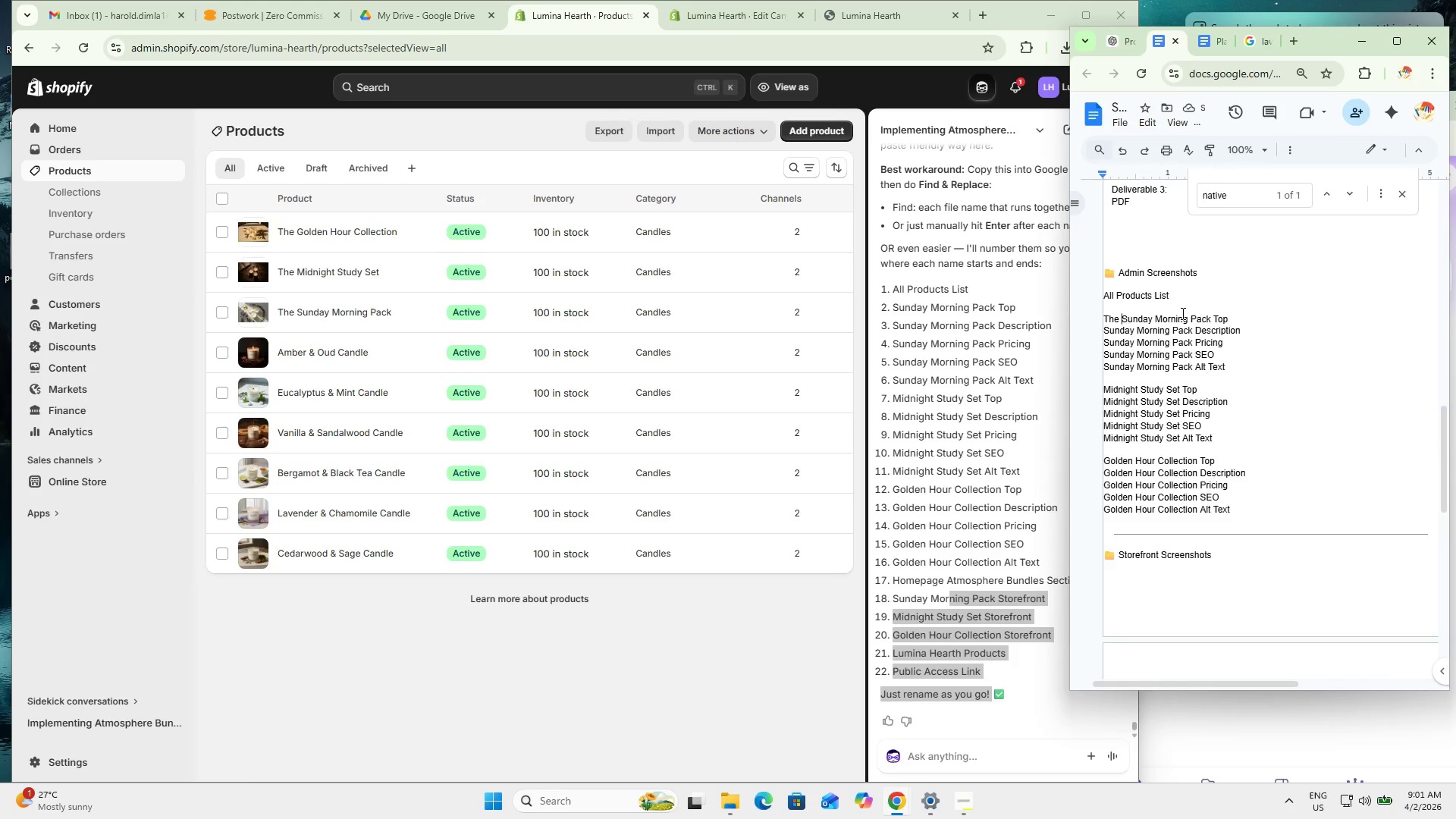 
key(ArrowLeft)
 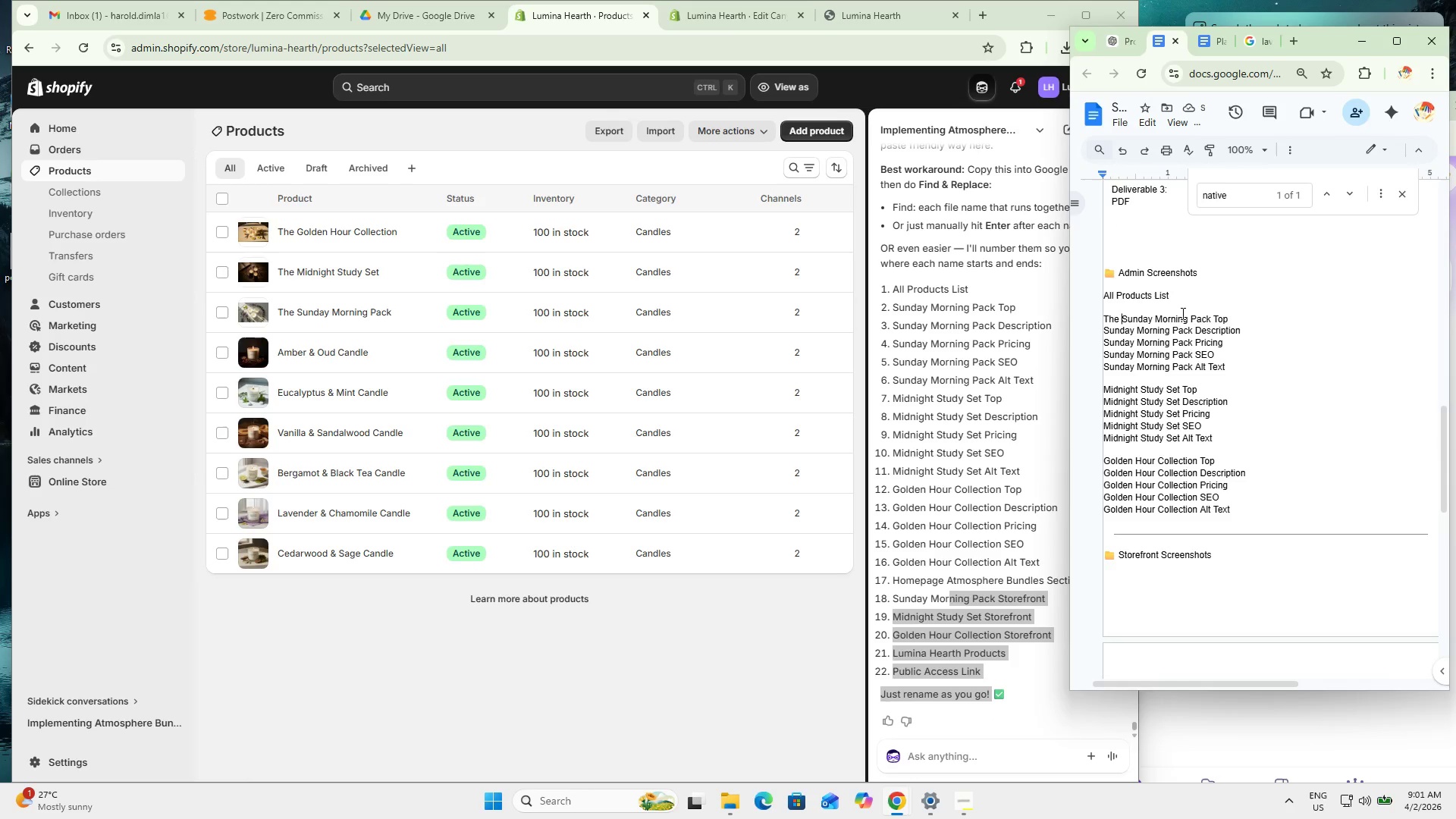 
key(Shift+ArrowLeft)
 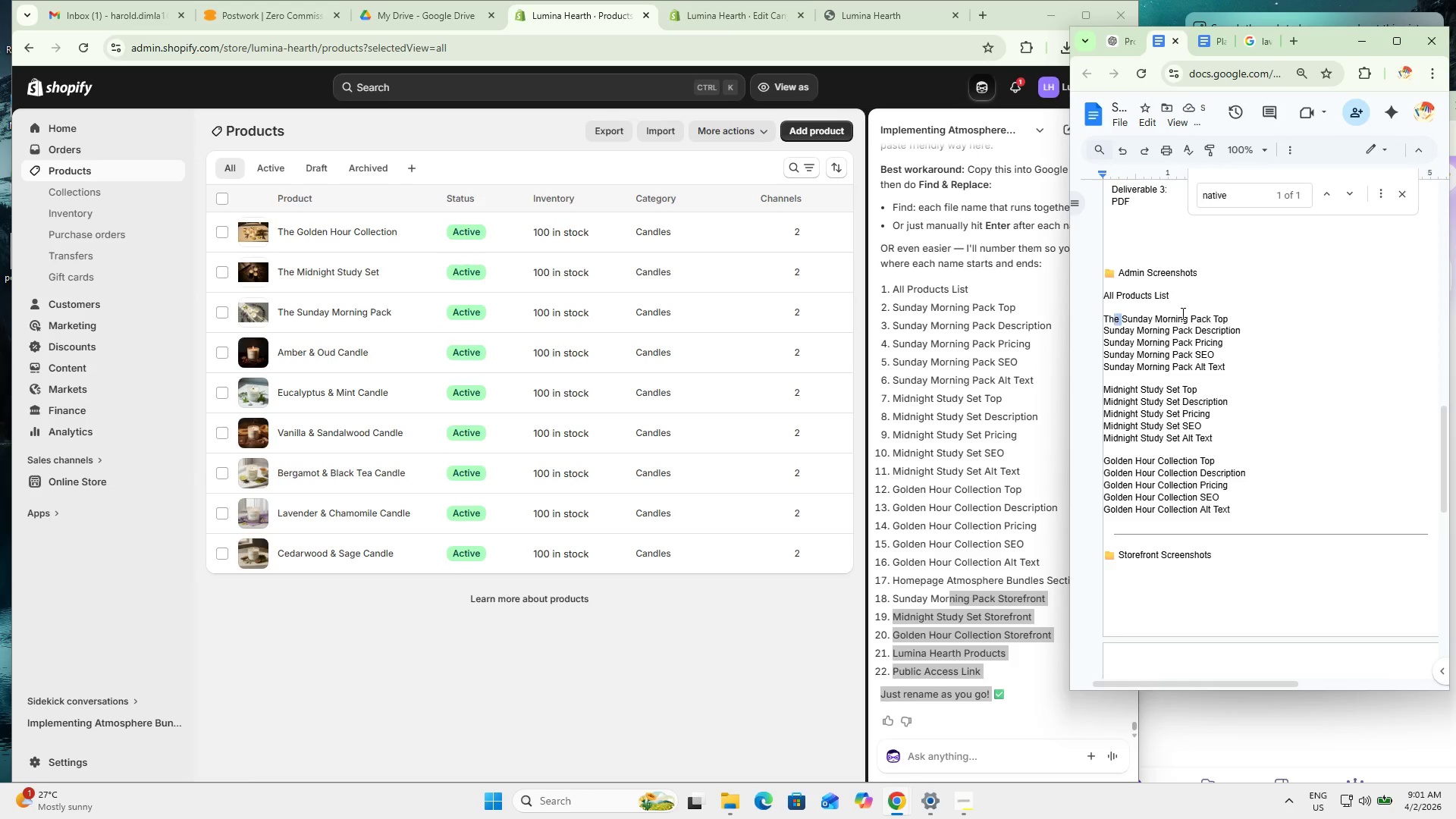 
key(Shift+ArrowLeft)
 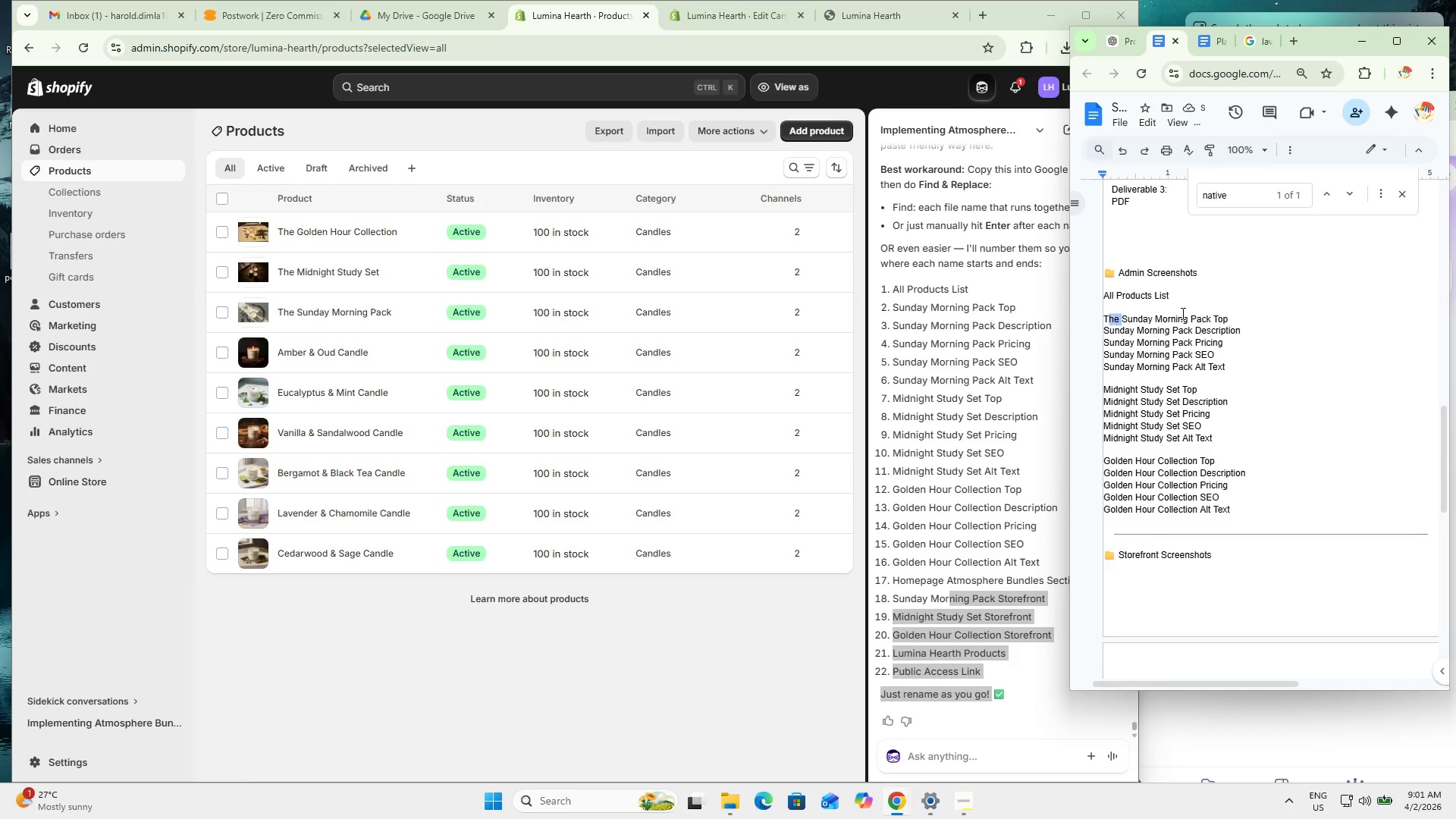 
key(Shift+ArrowLeft)
 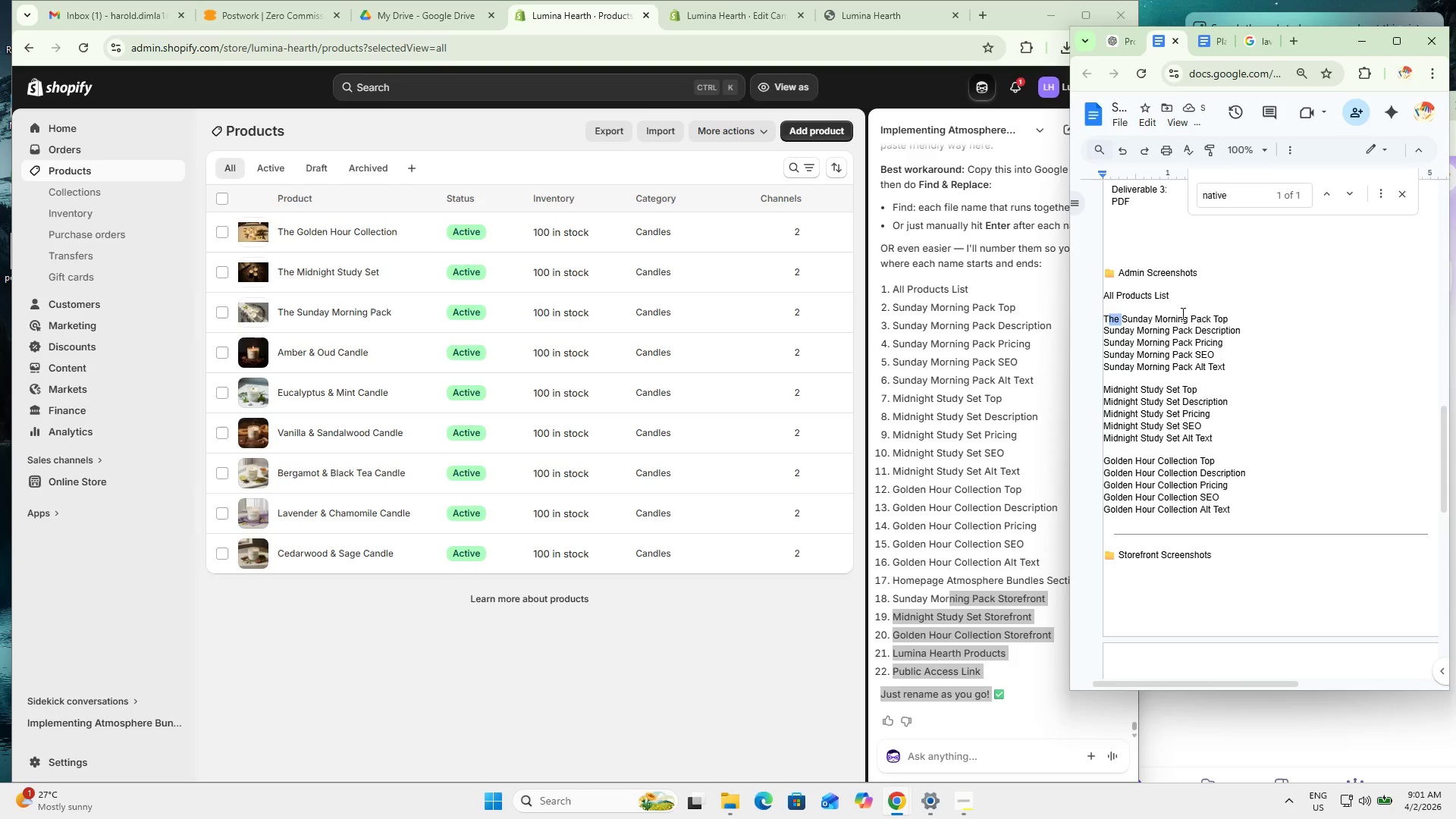 
key(Shift+ArrowLeft)
 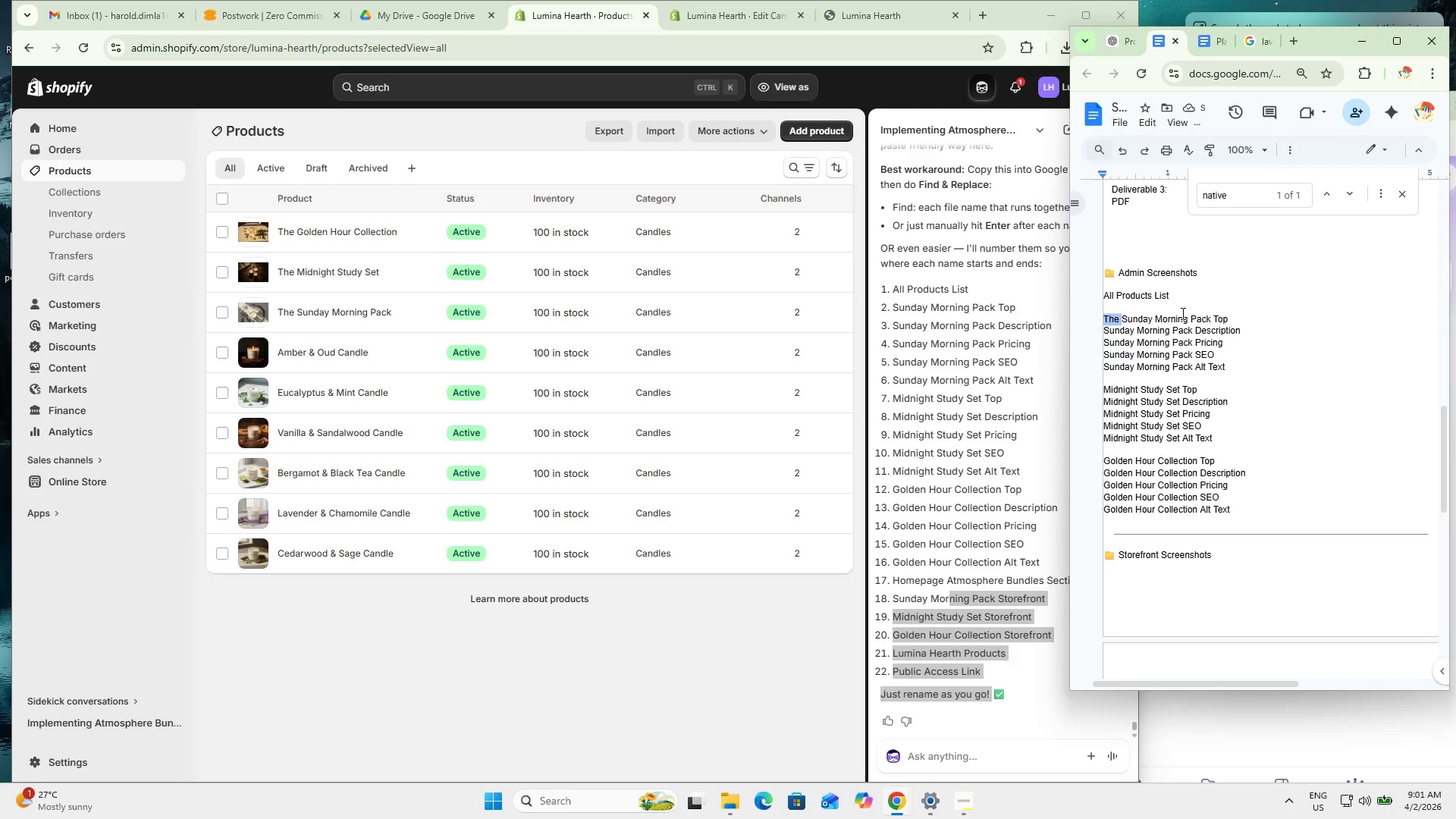 
key(Control+ControlLeft)
 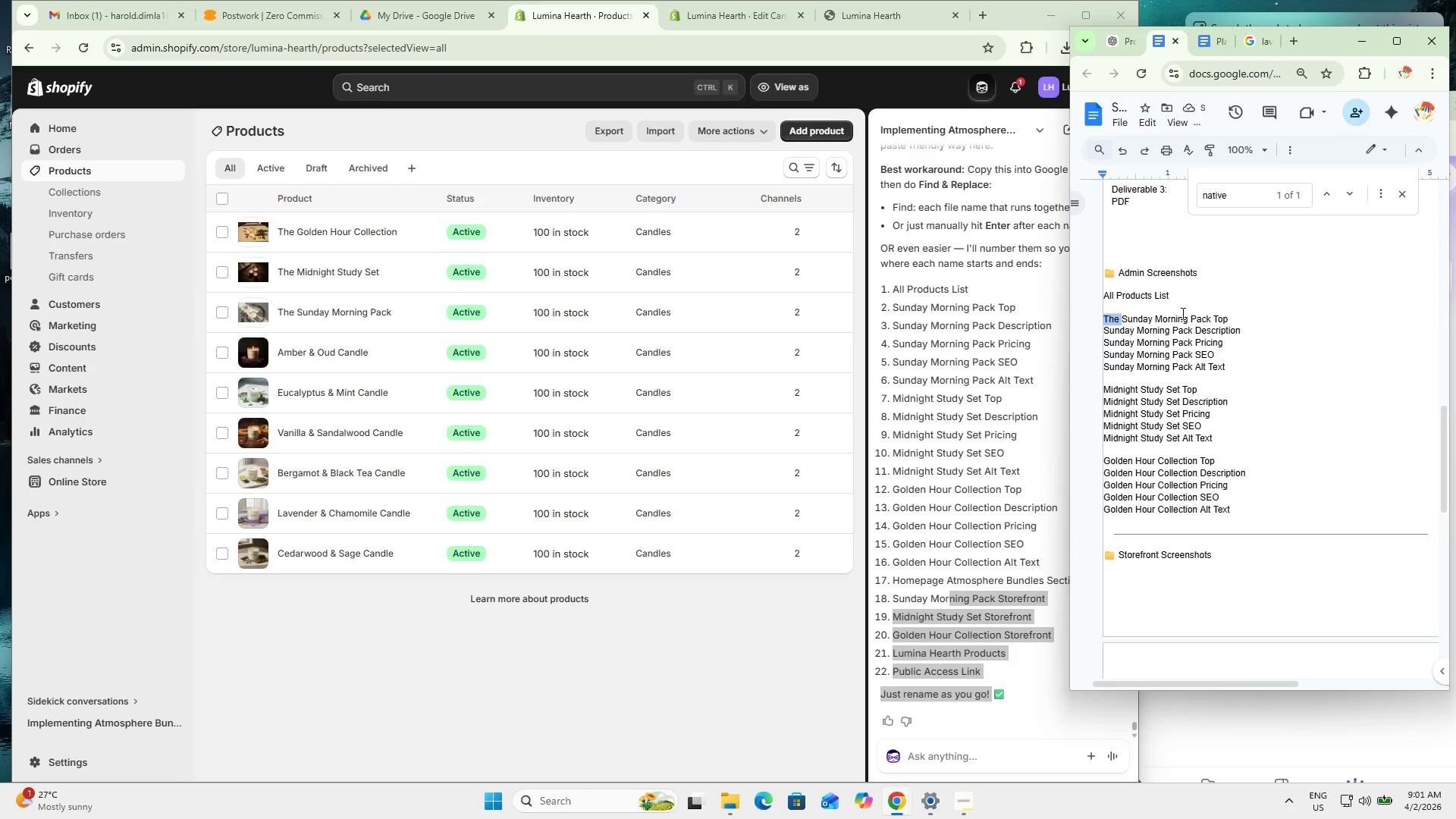 
key(Control+C)
 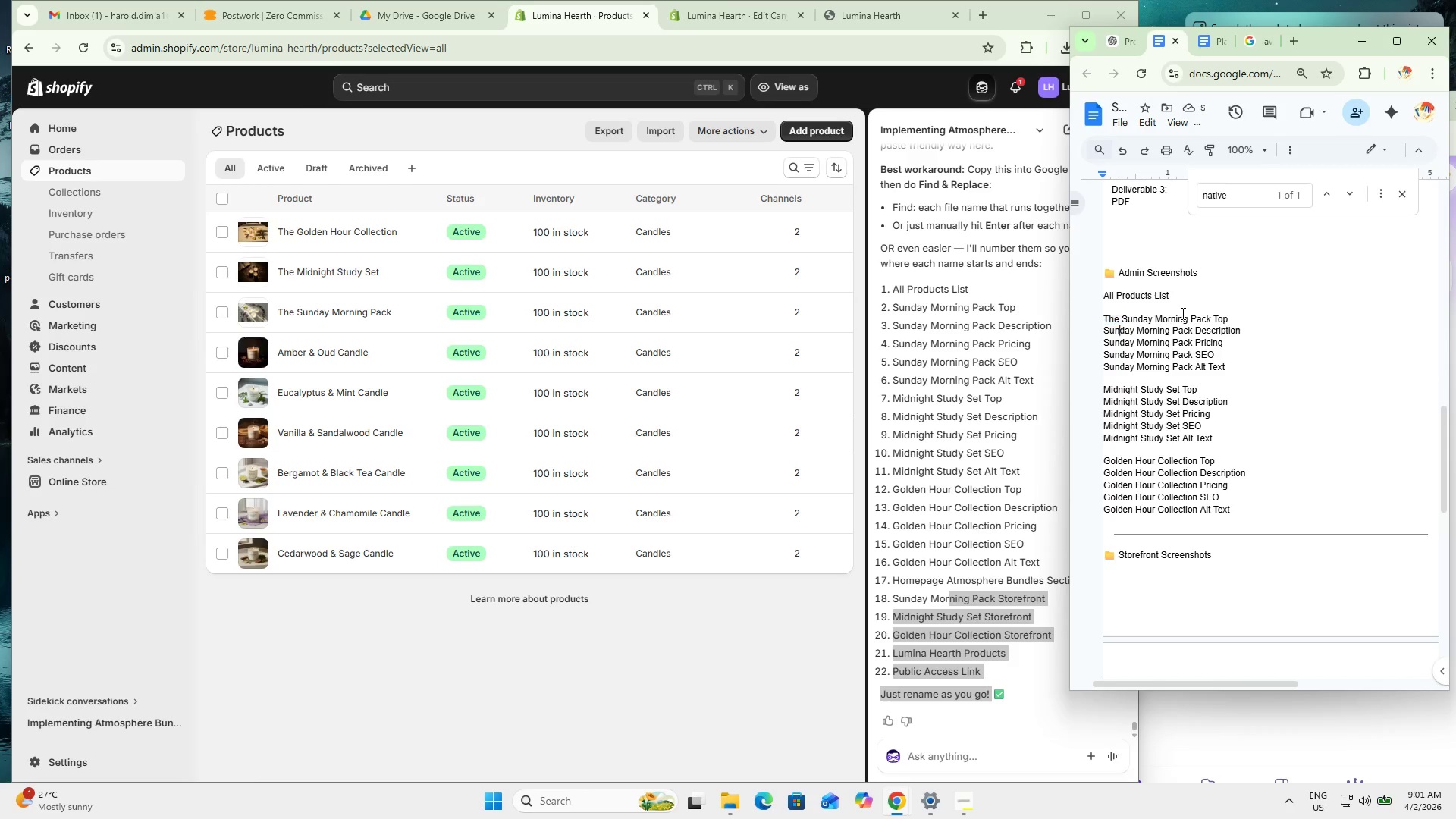 
key(ArrowDown)
 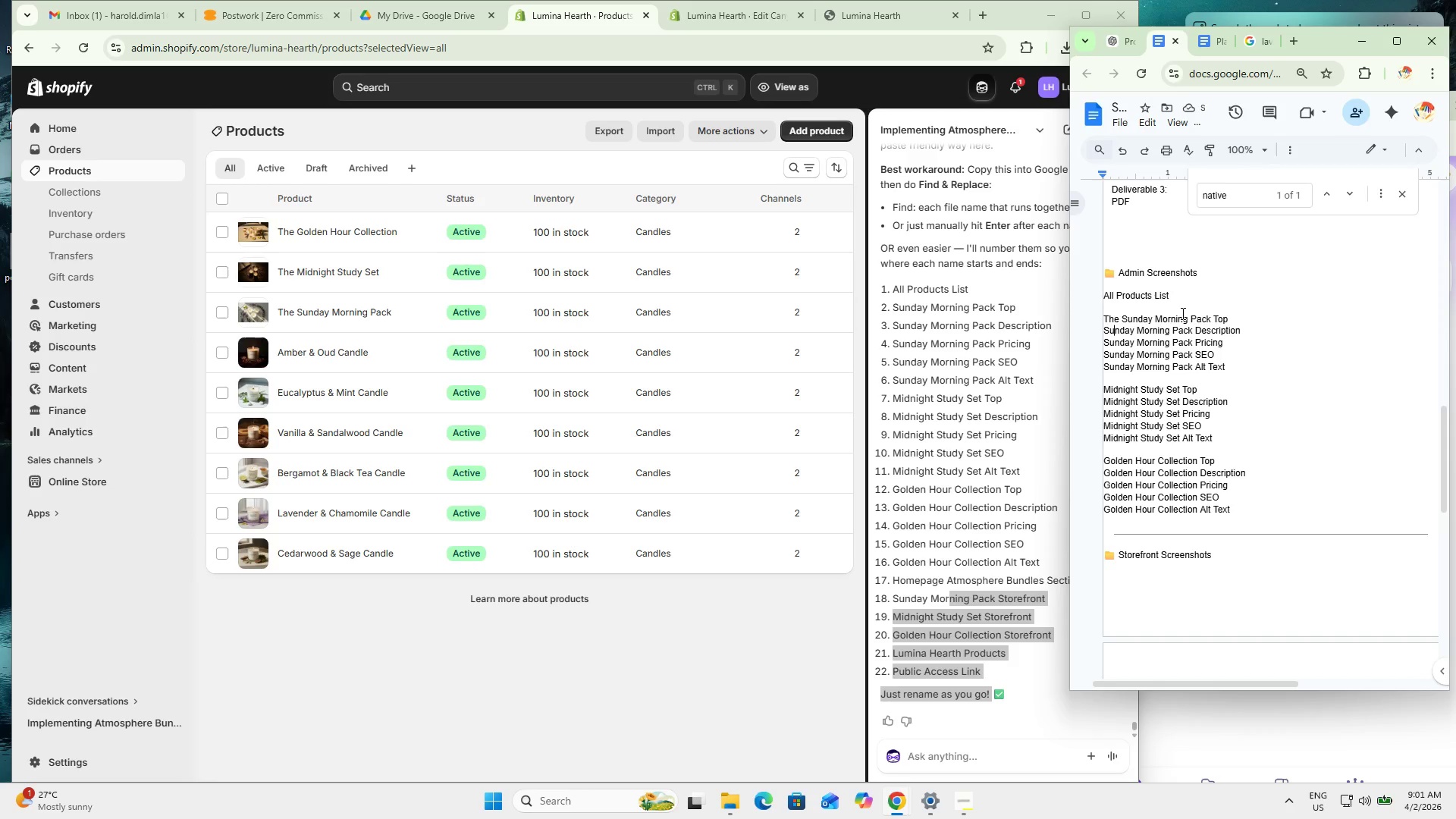 
key(ArrowLeft)
 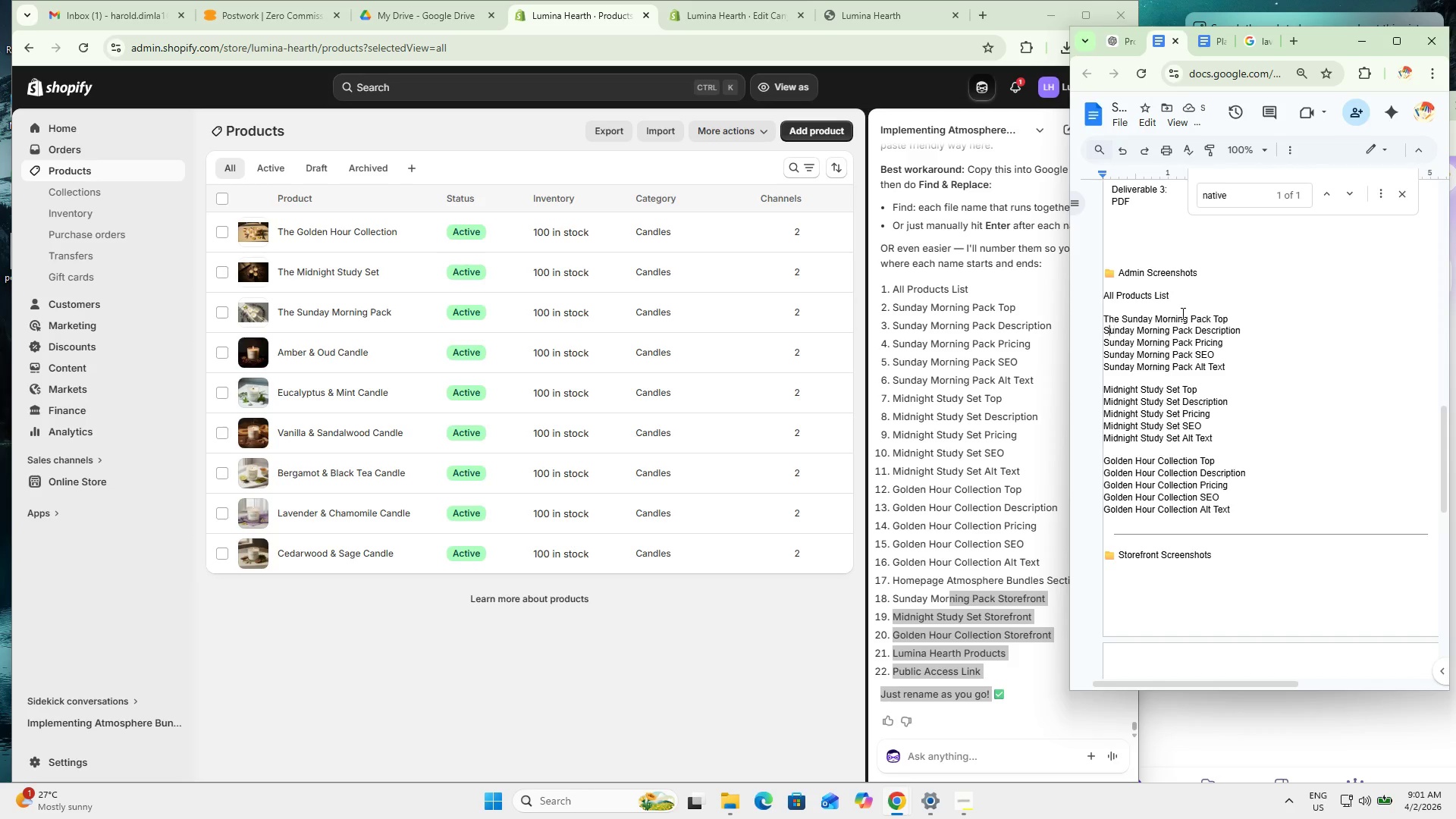 
key(ArrowLeft)
 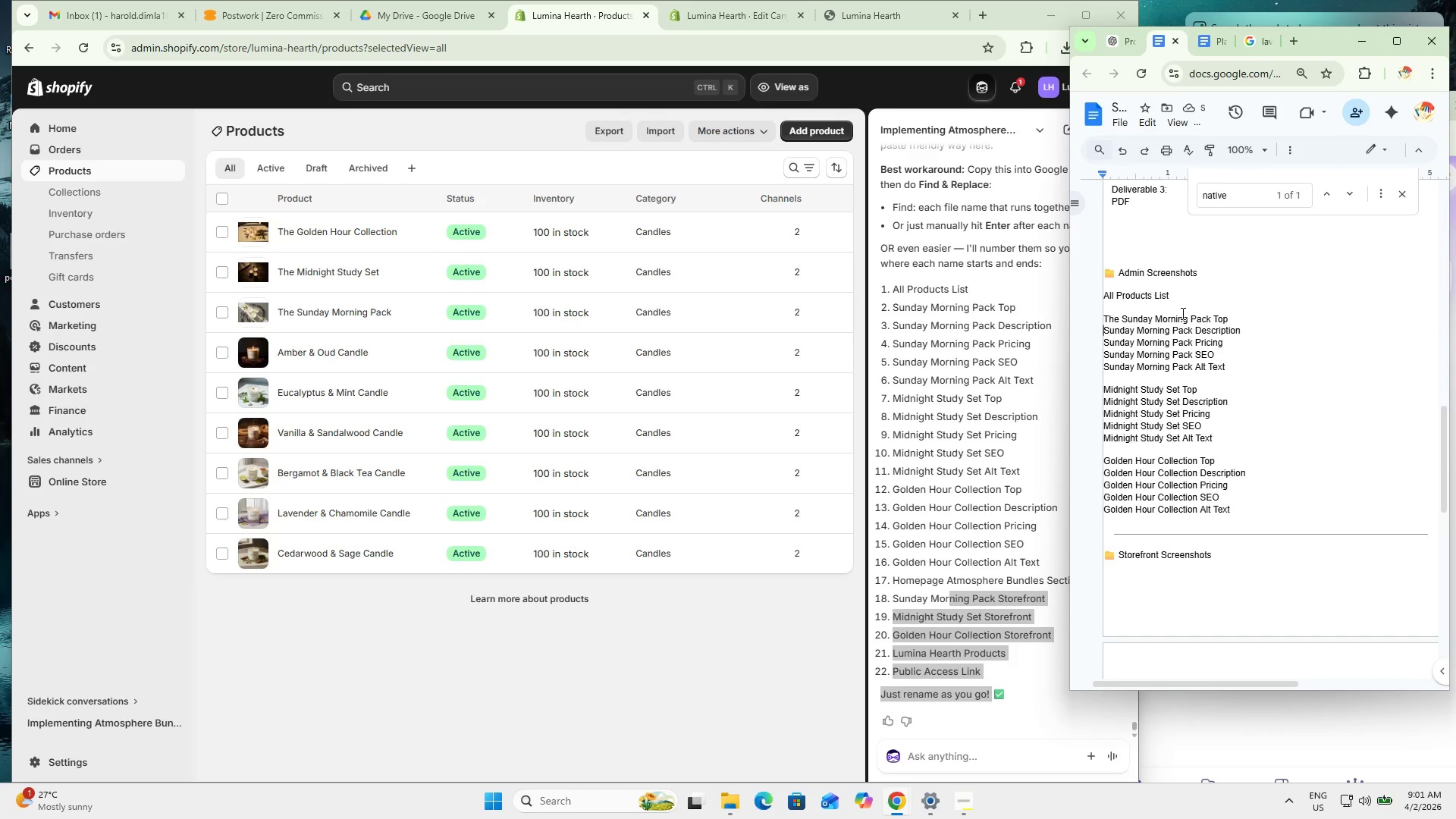 
key(ArrowLeft)
 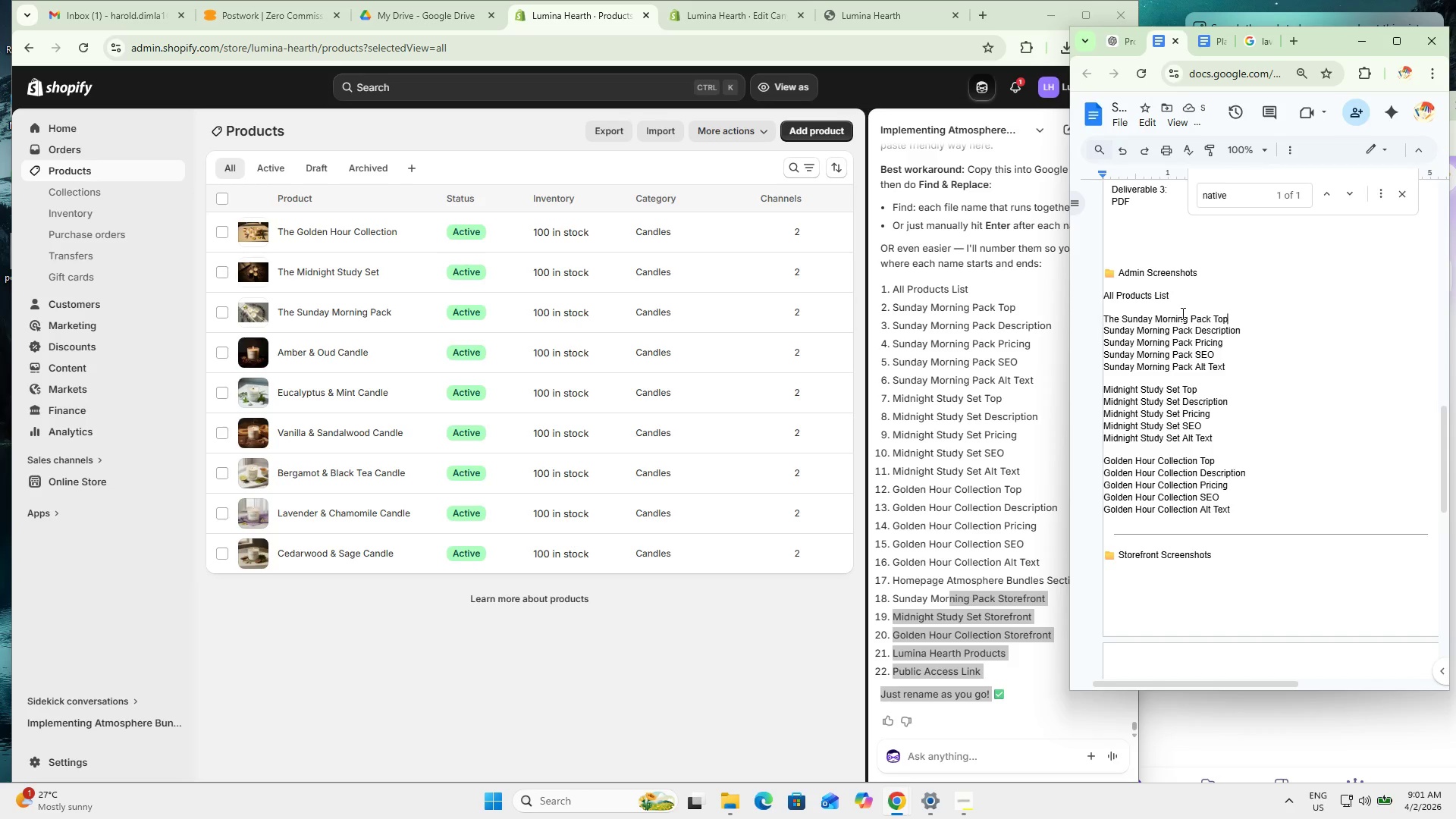 
key(ArrowLeft)
 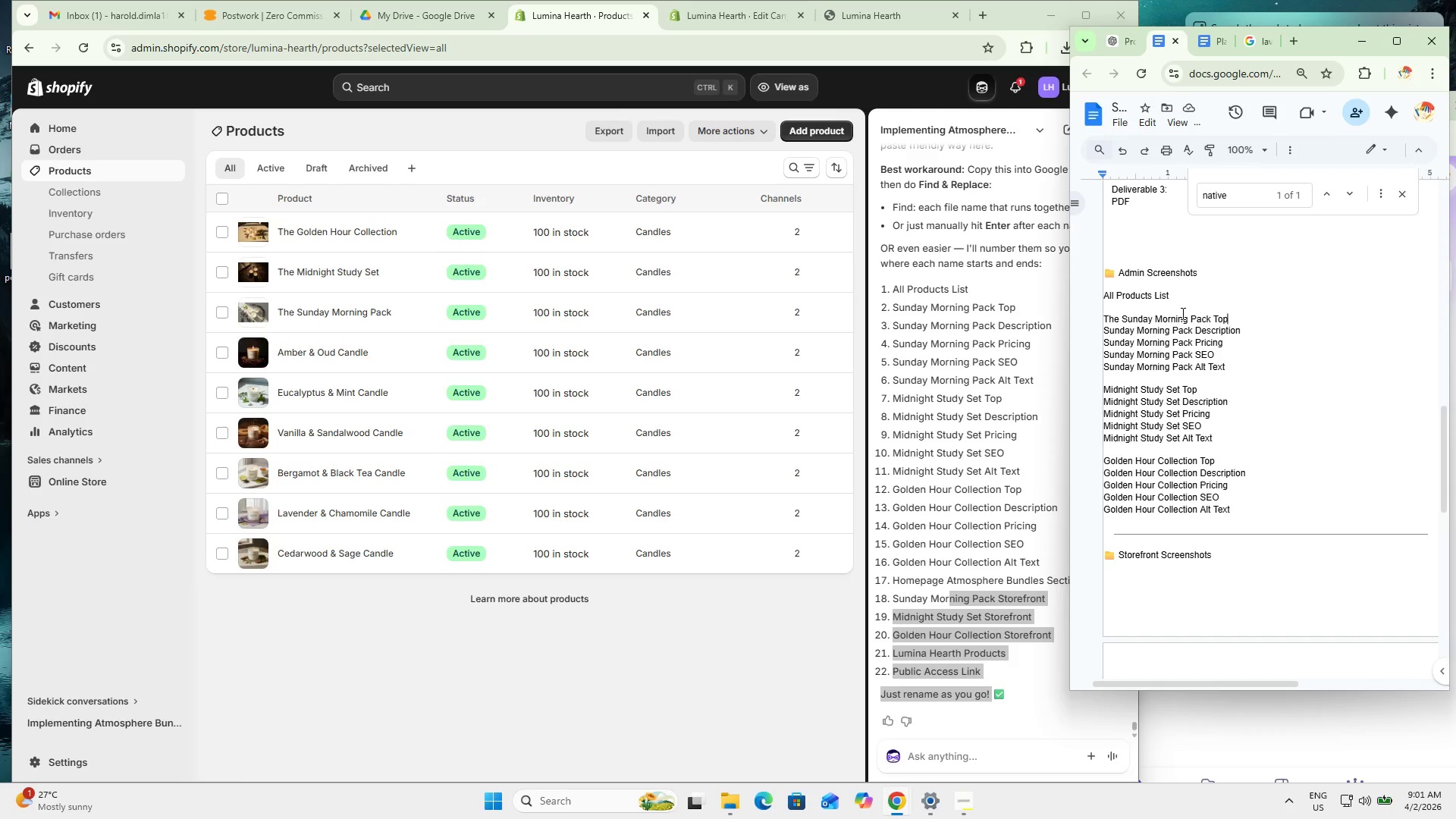 
key(ArrowRight)
 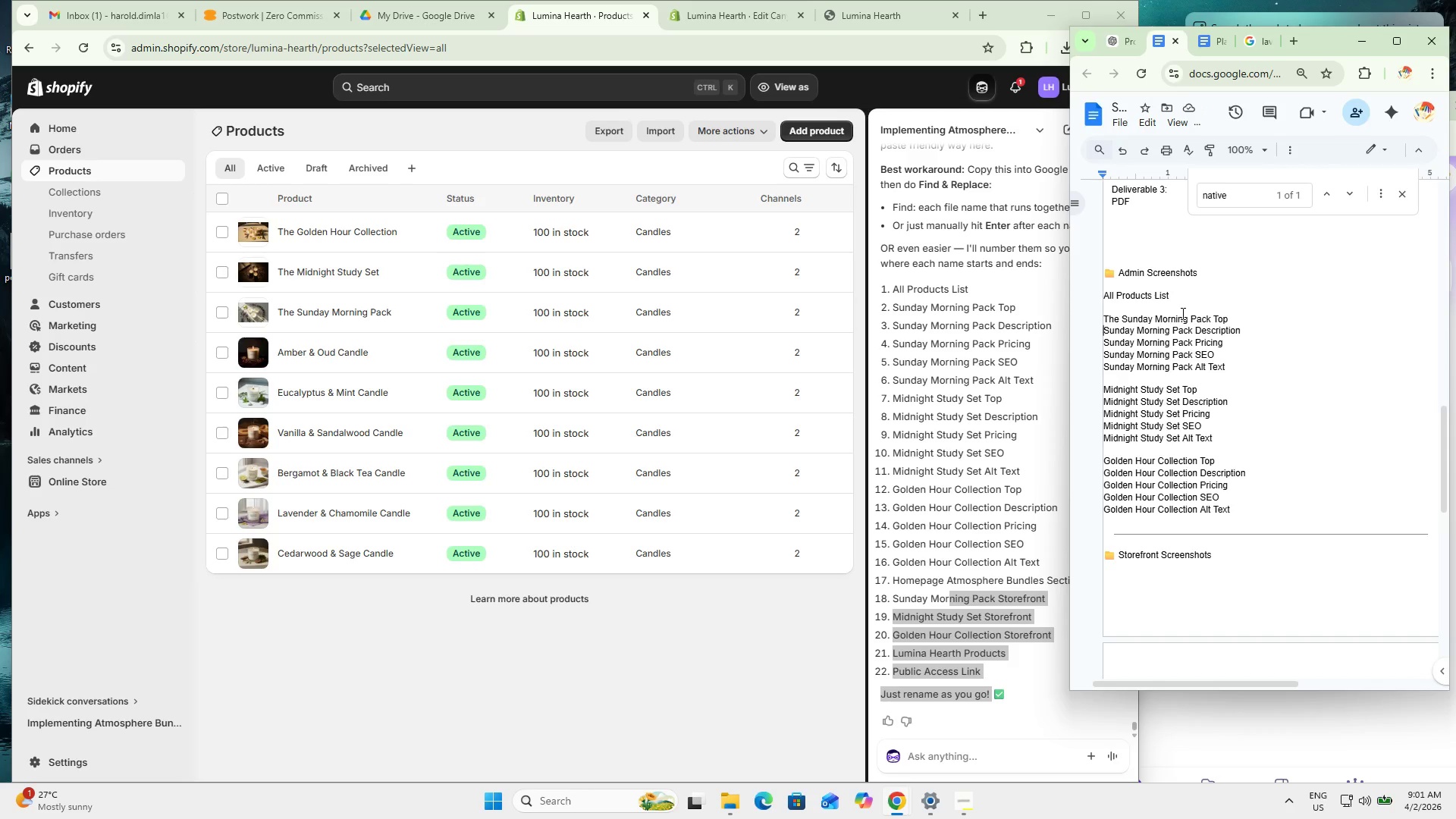 
key(Control+ControlLeft)
 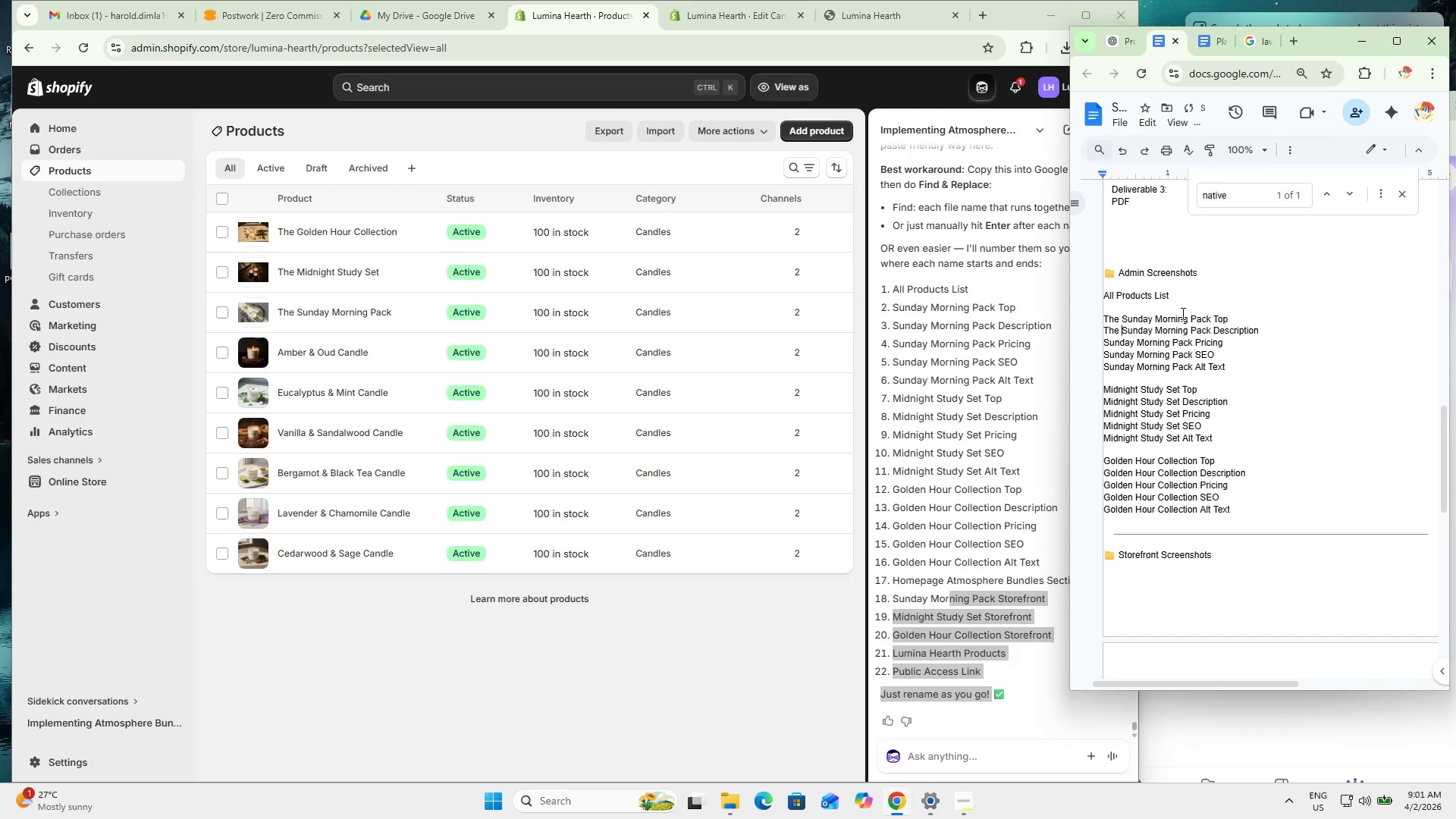 
key(Control+V)
 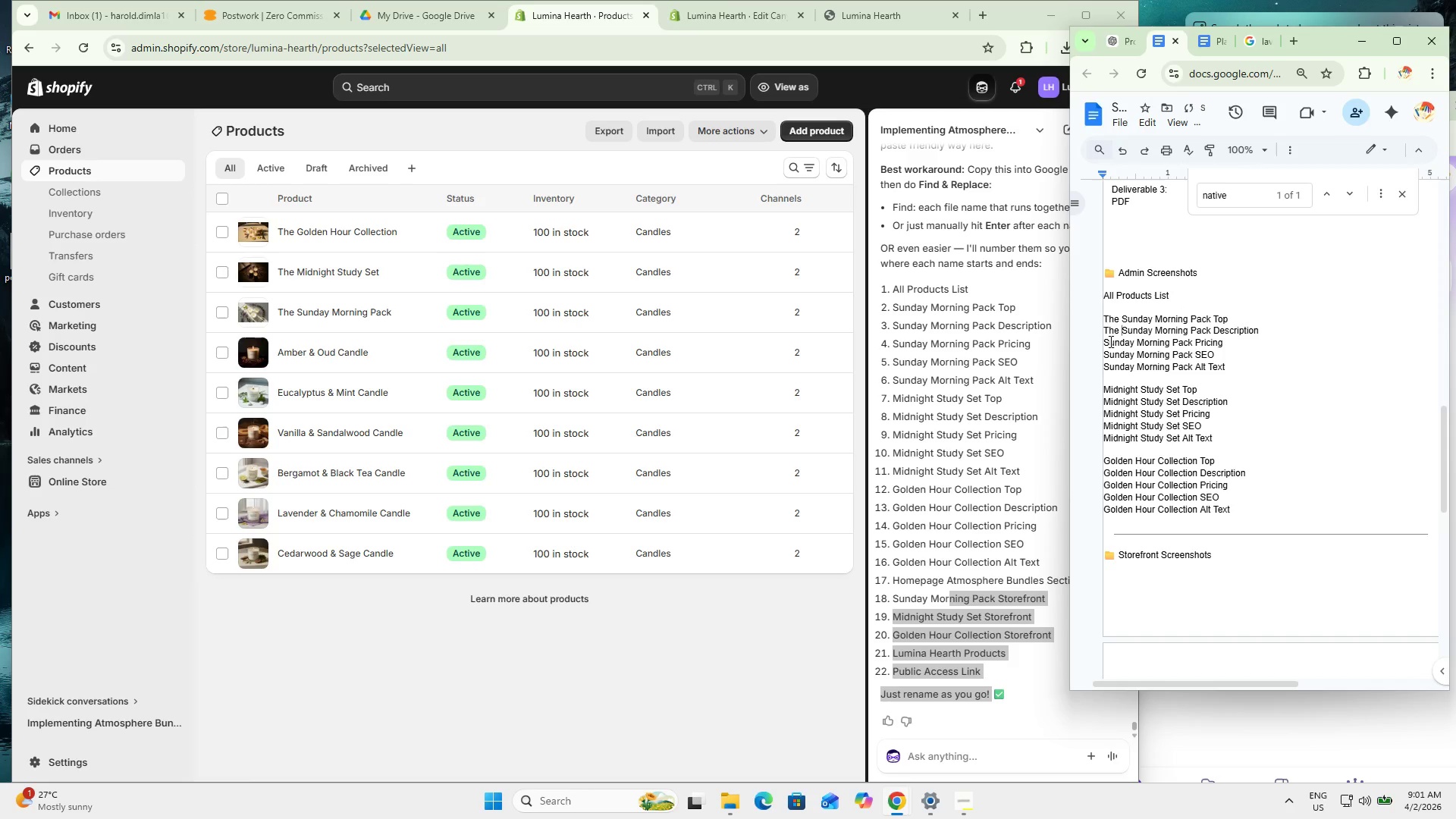 
left_click([1106, 339])
 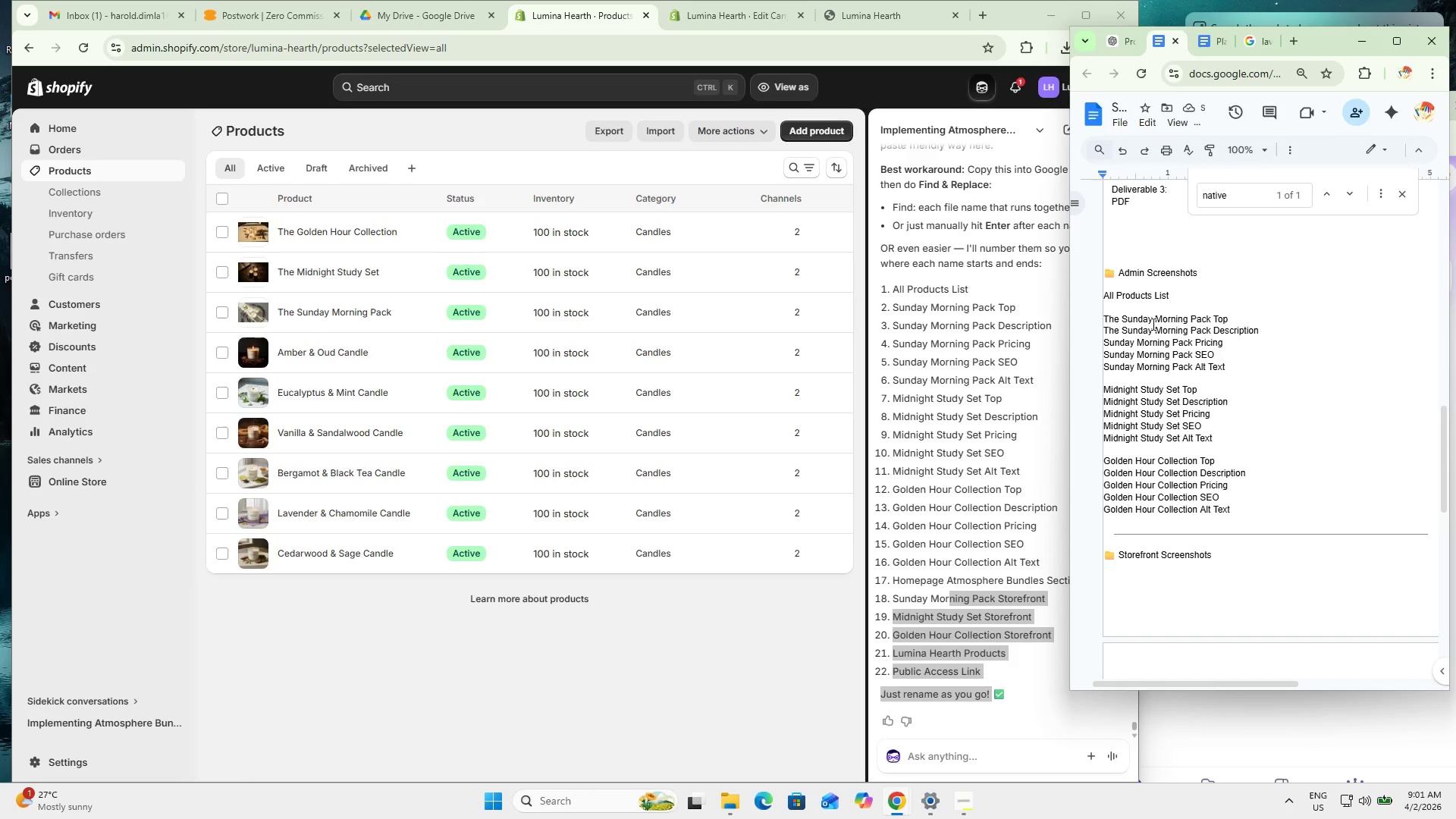 
key(ArrowLeft)
 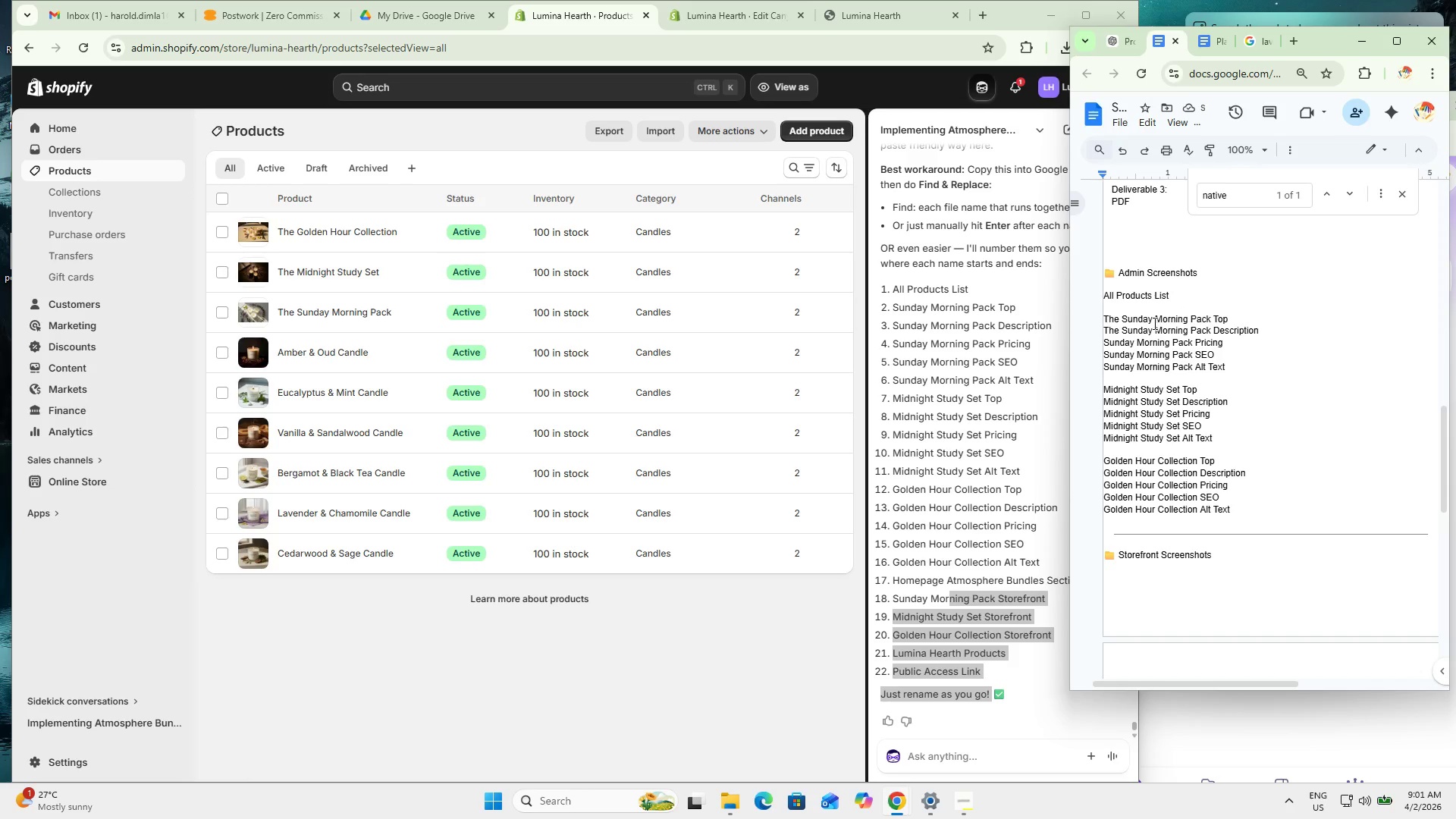 
key(Control+ControlLeft)
 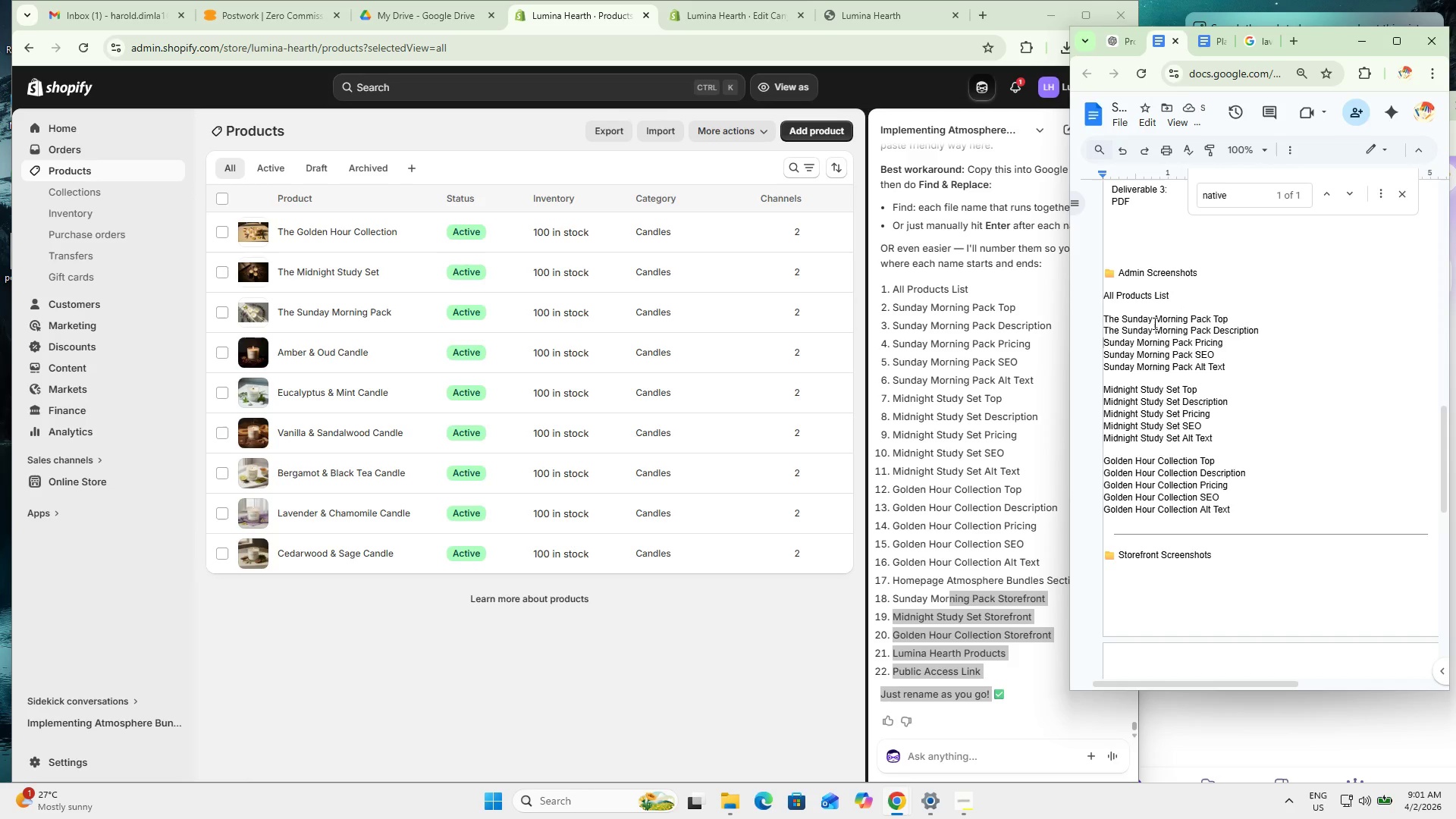 
key(Control+V)
 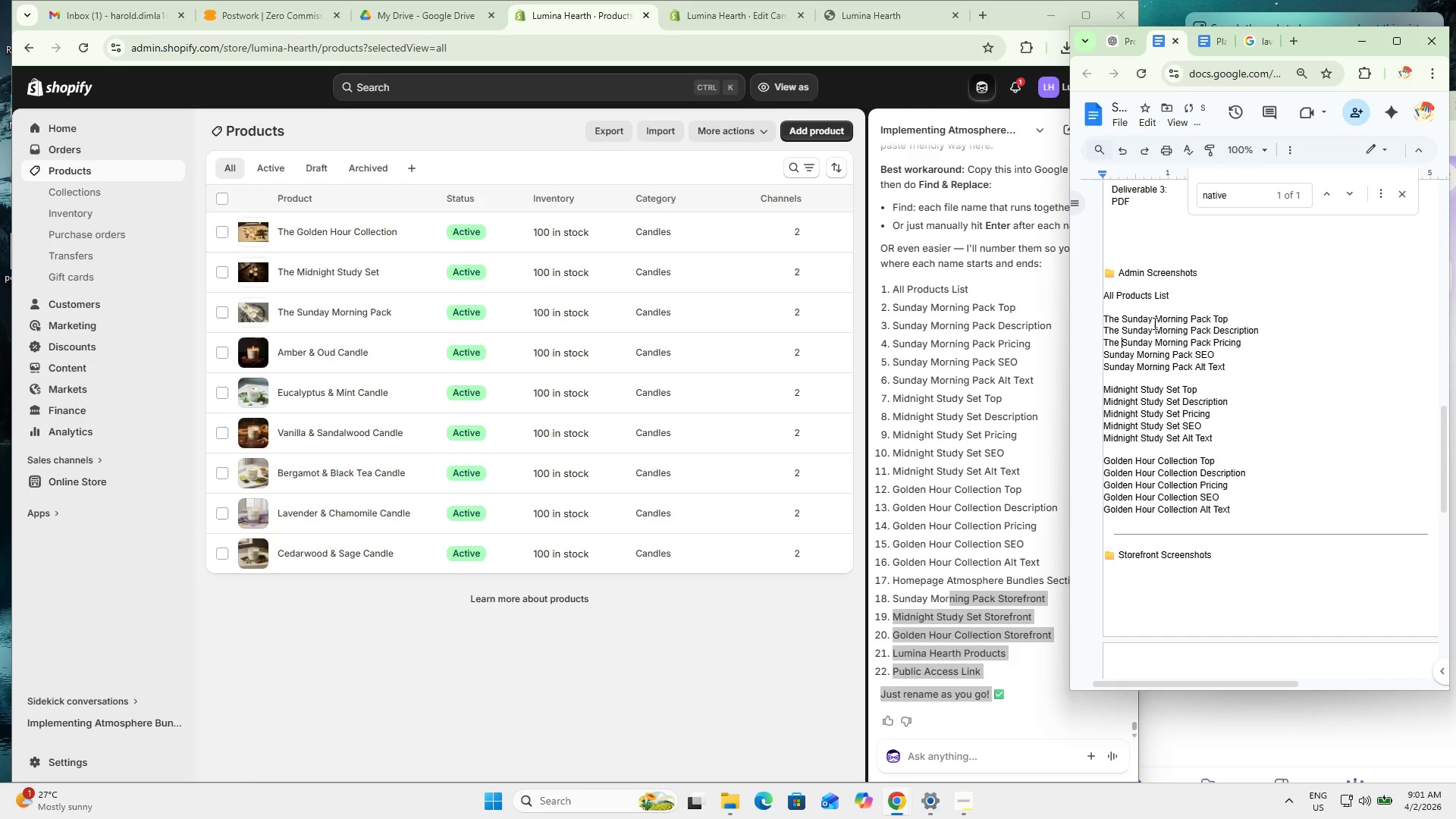 
key(ArrowDown)
 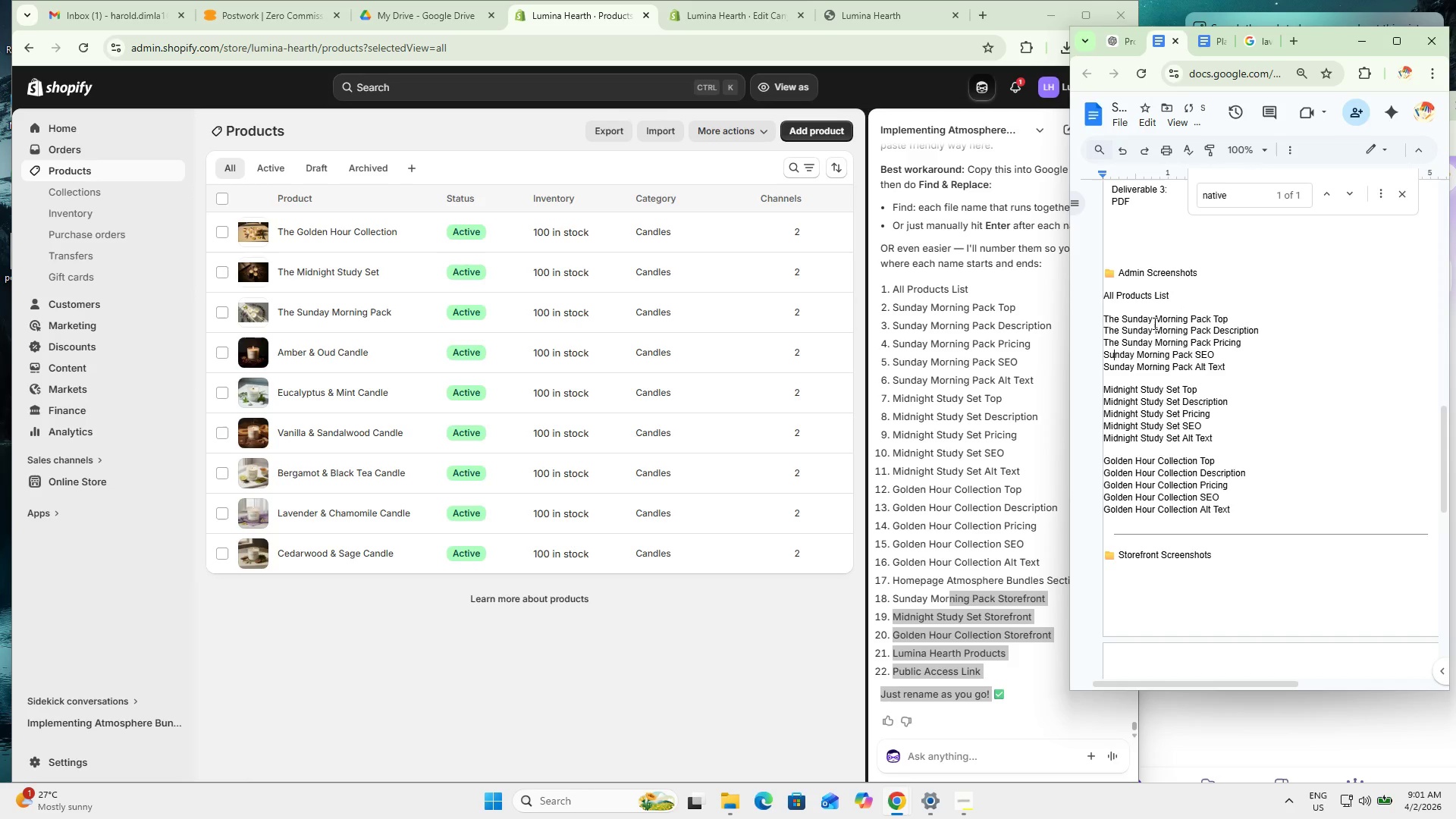 
key(ArrowLeft)
 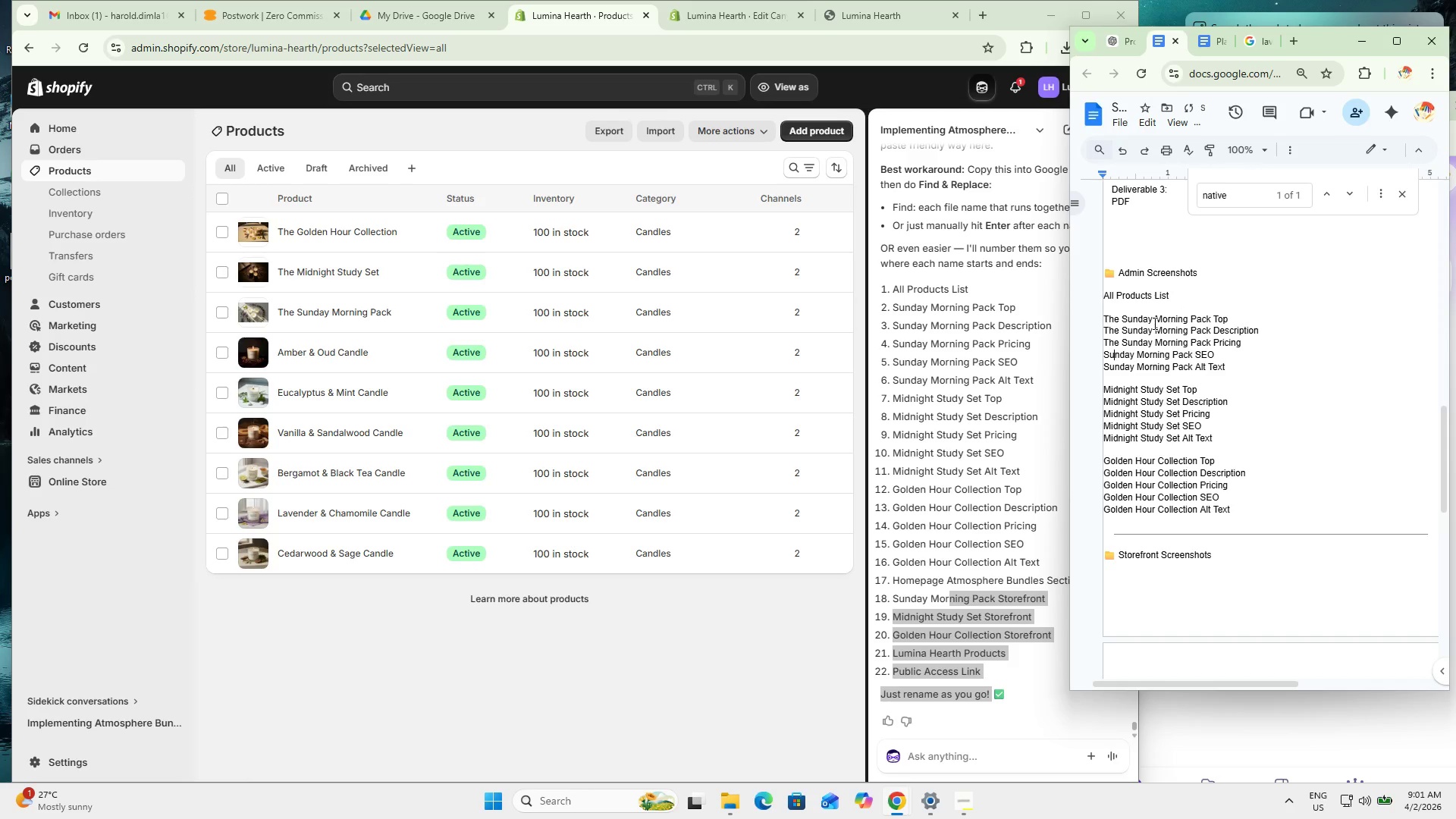 
key(ArrowLeft)
 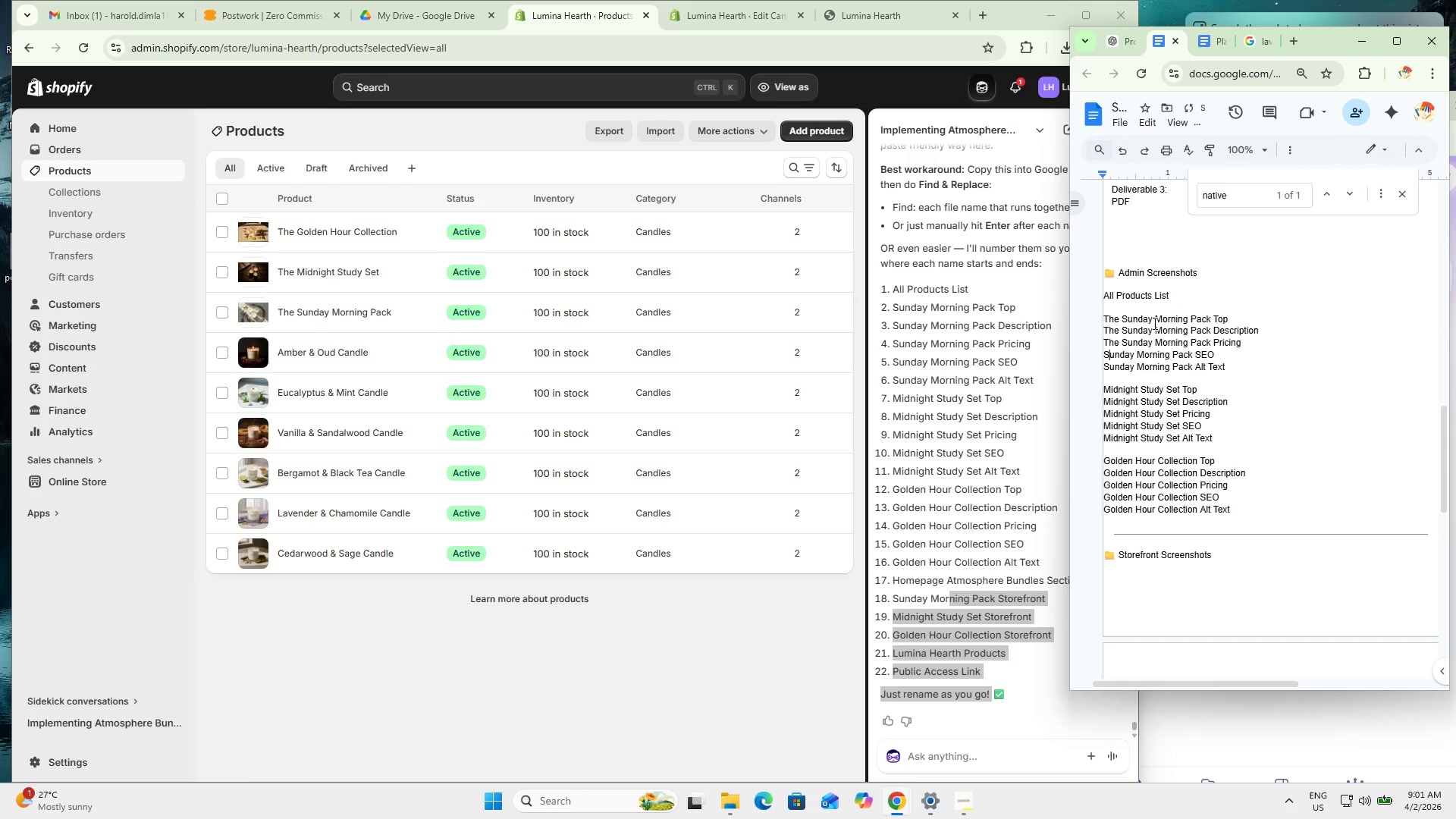 
key(ArrowLeft)
 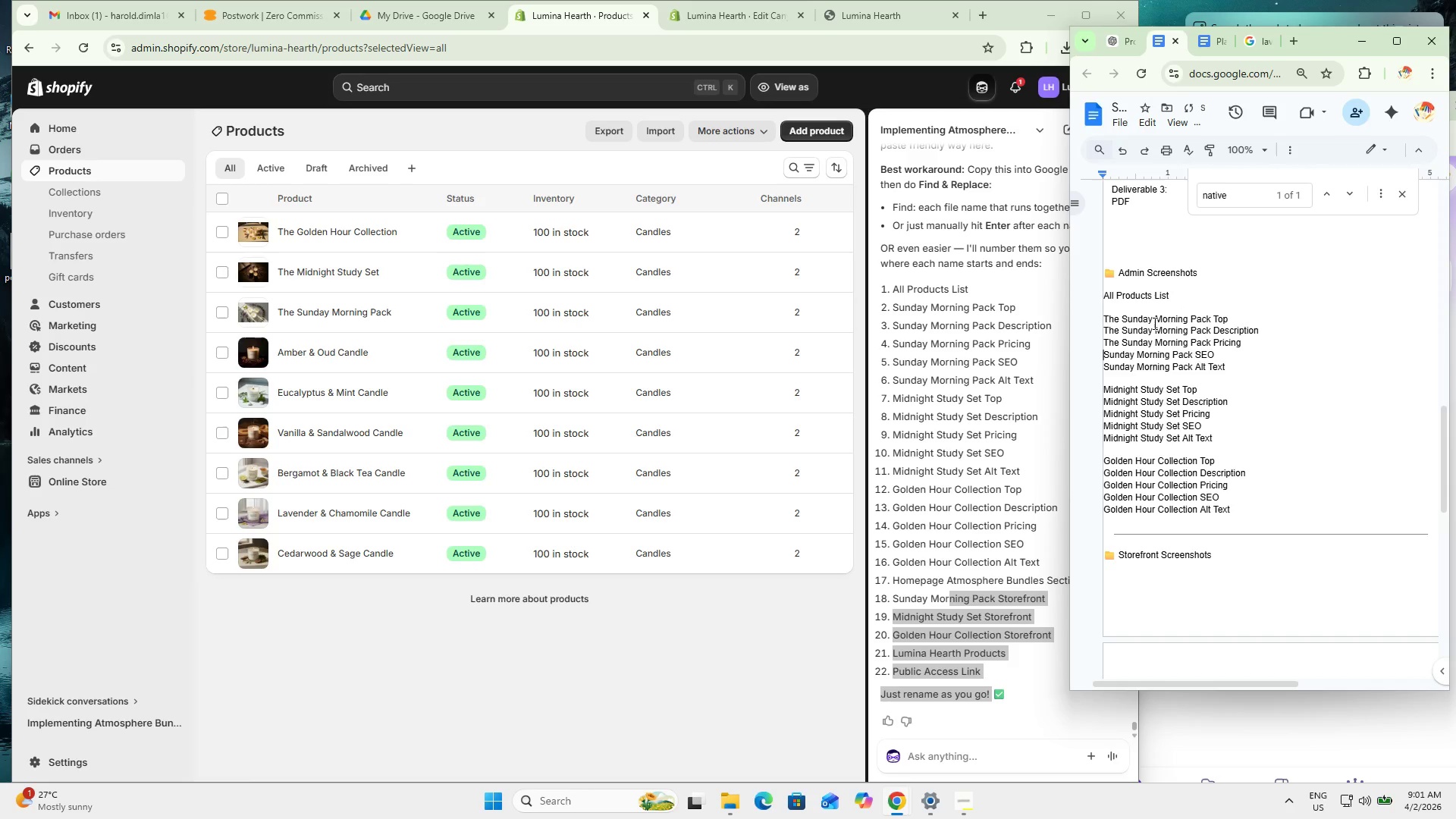 
key(Control+ControlLeft)
 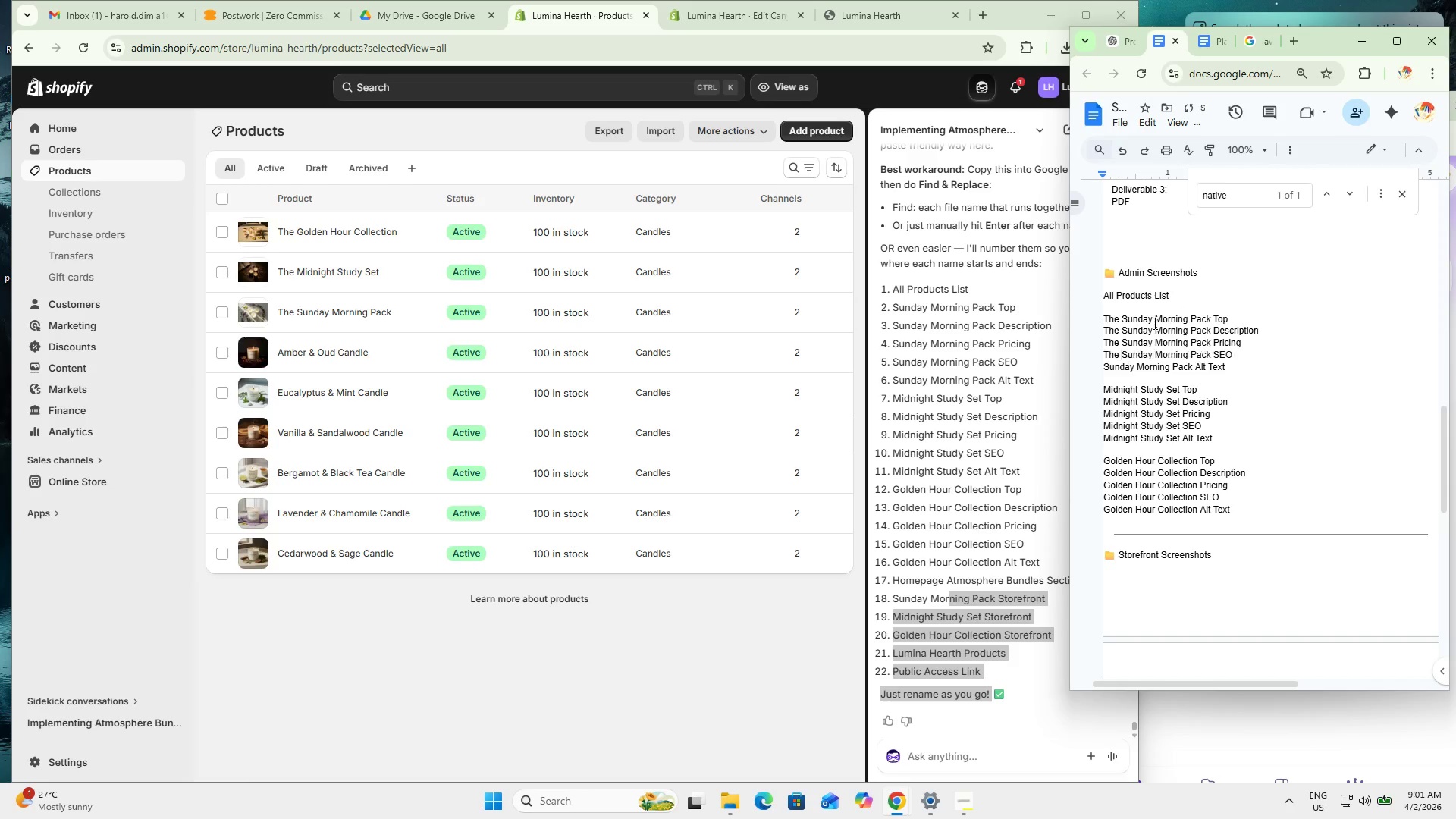 
key(Control+V)
 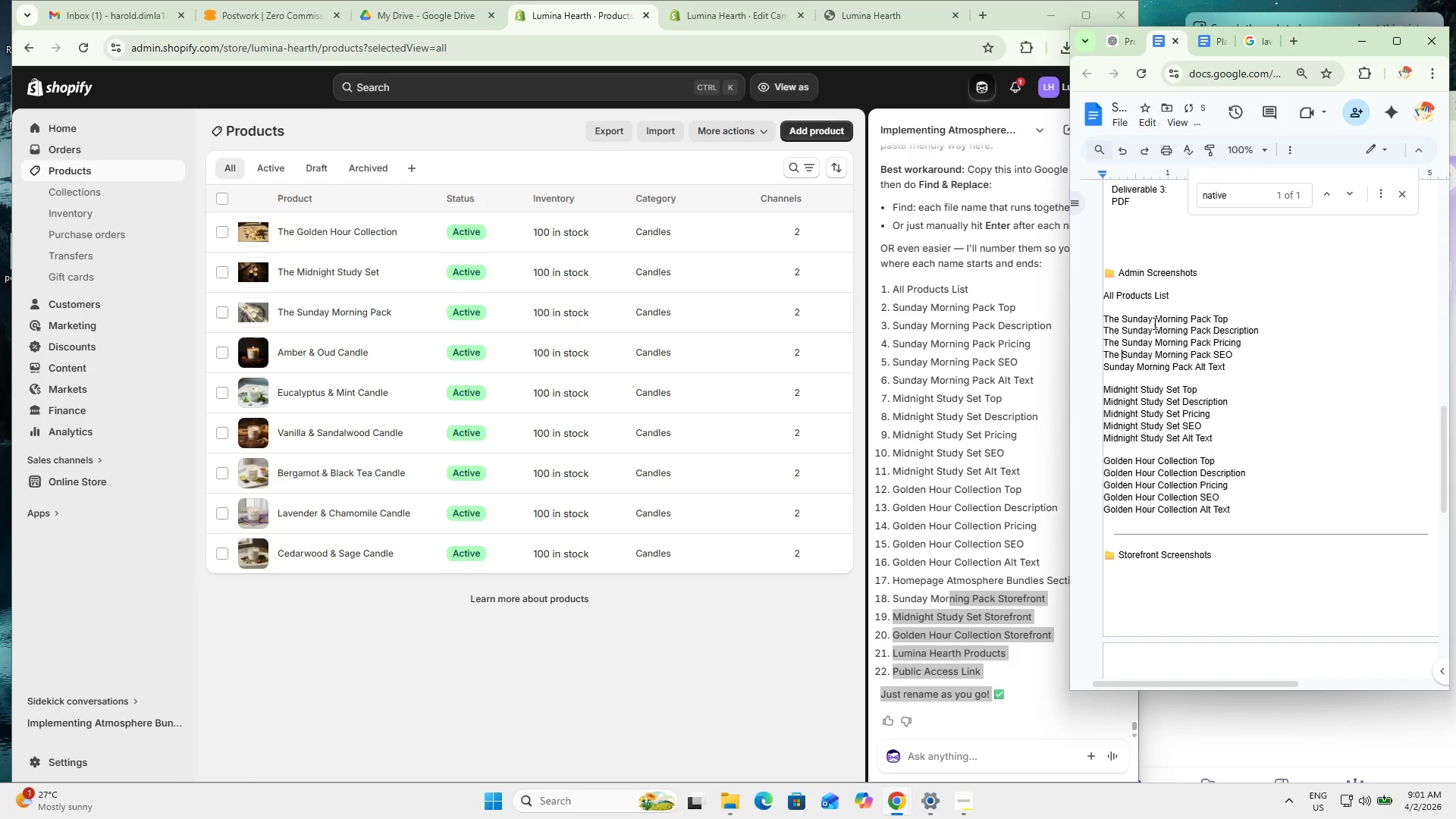 
key(Control+ArrowDown)
 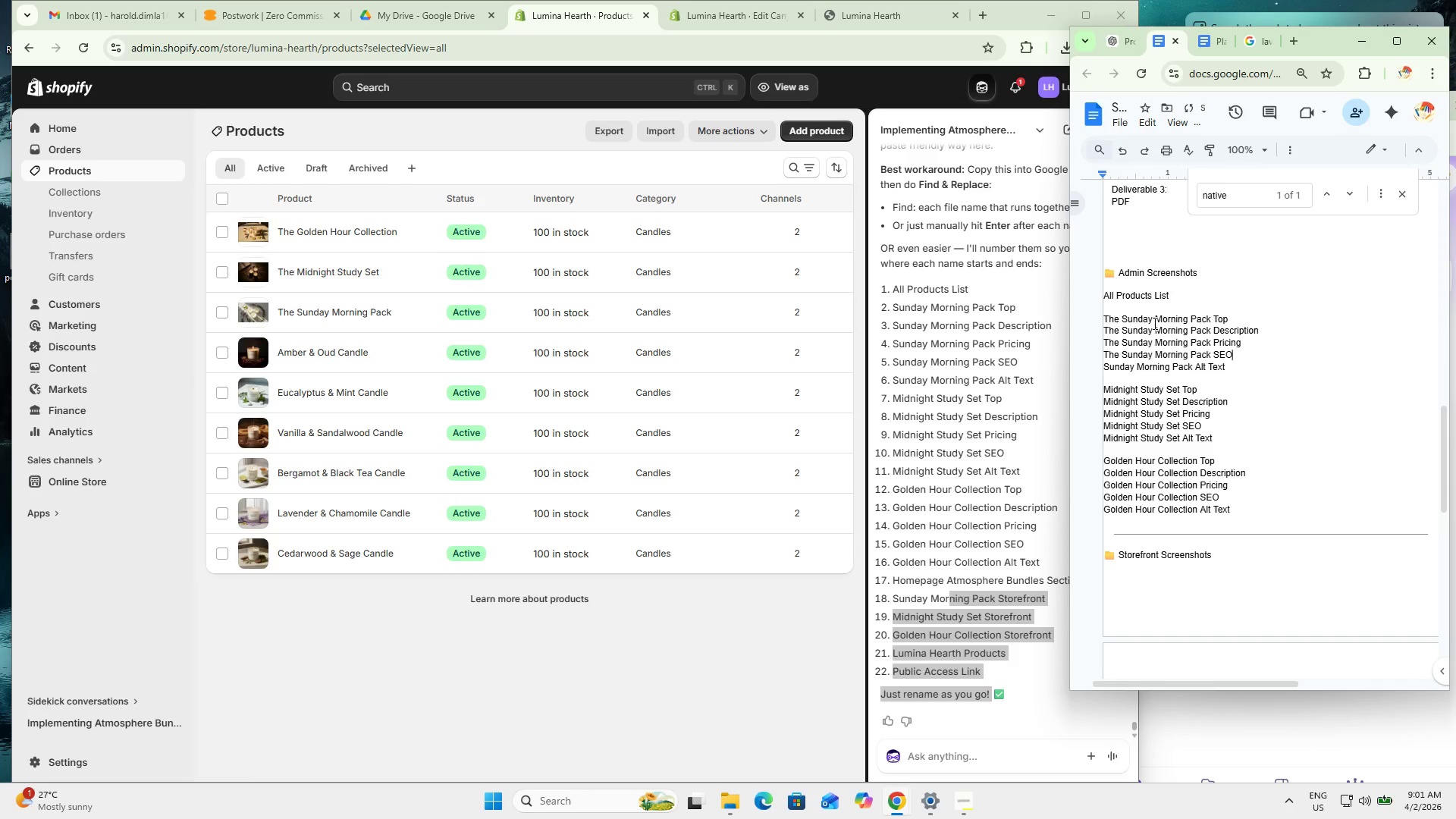 
key(ArrowLeft)
 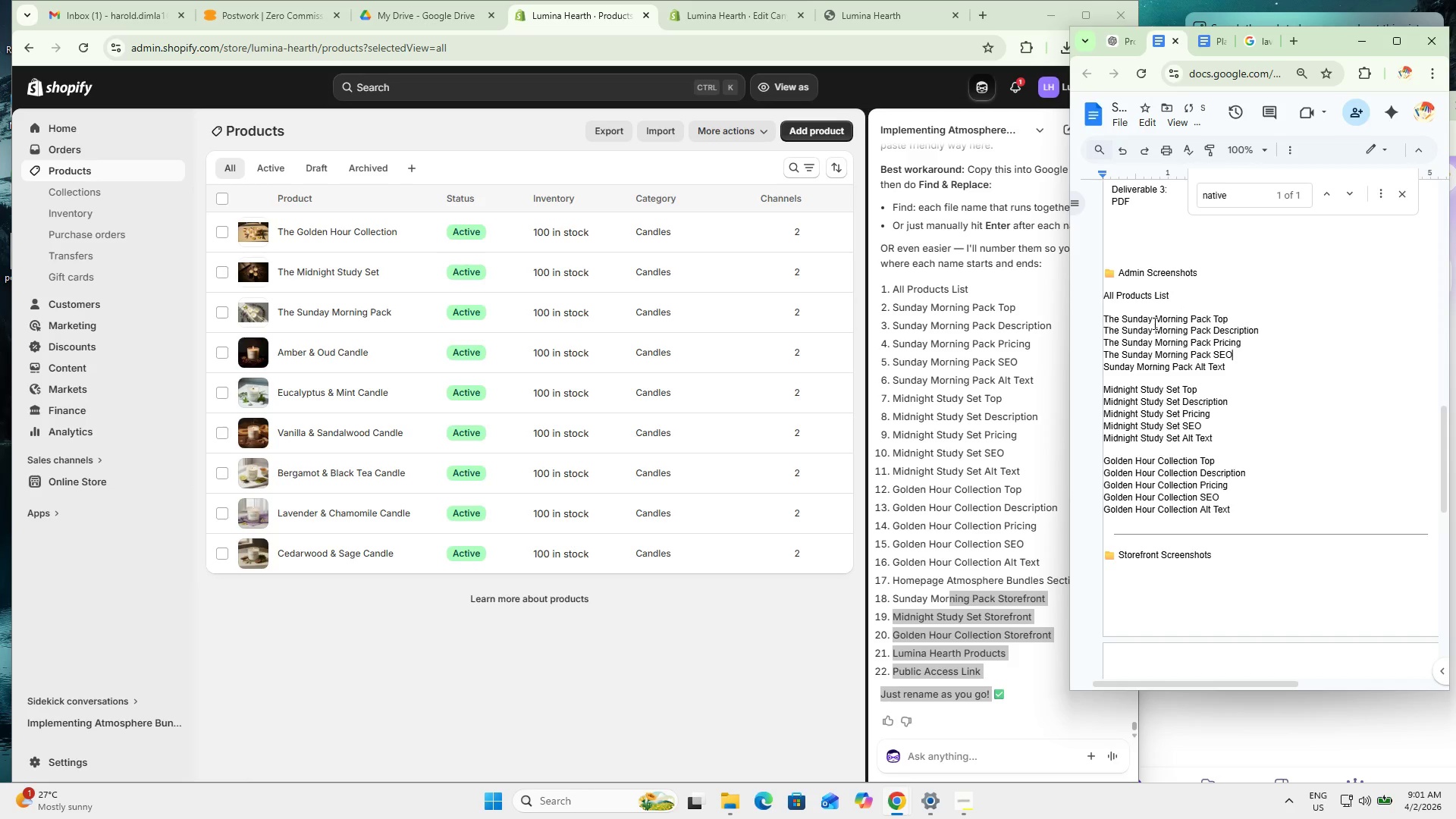 
key(ArrowLeft)
 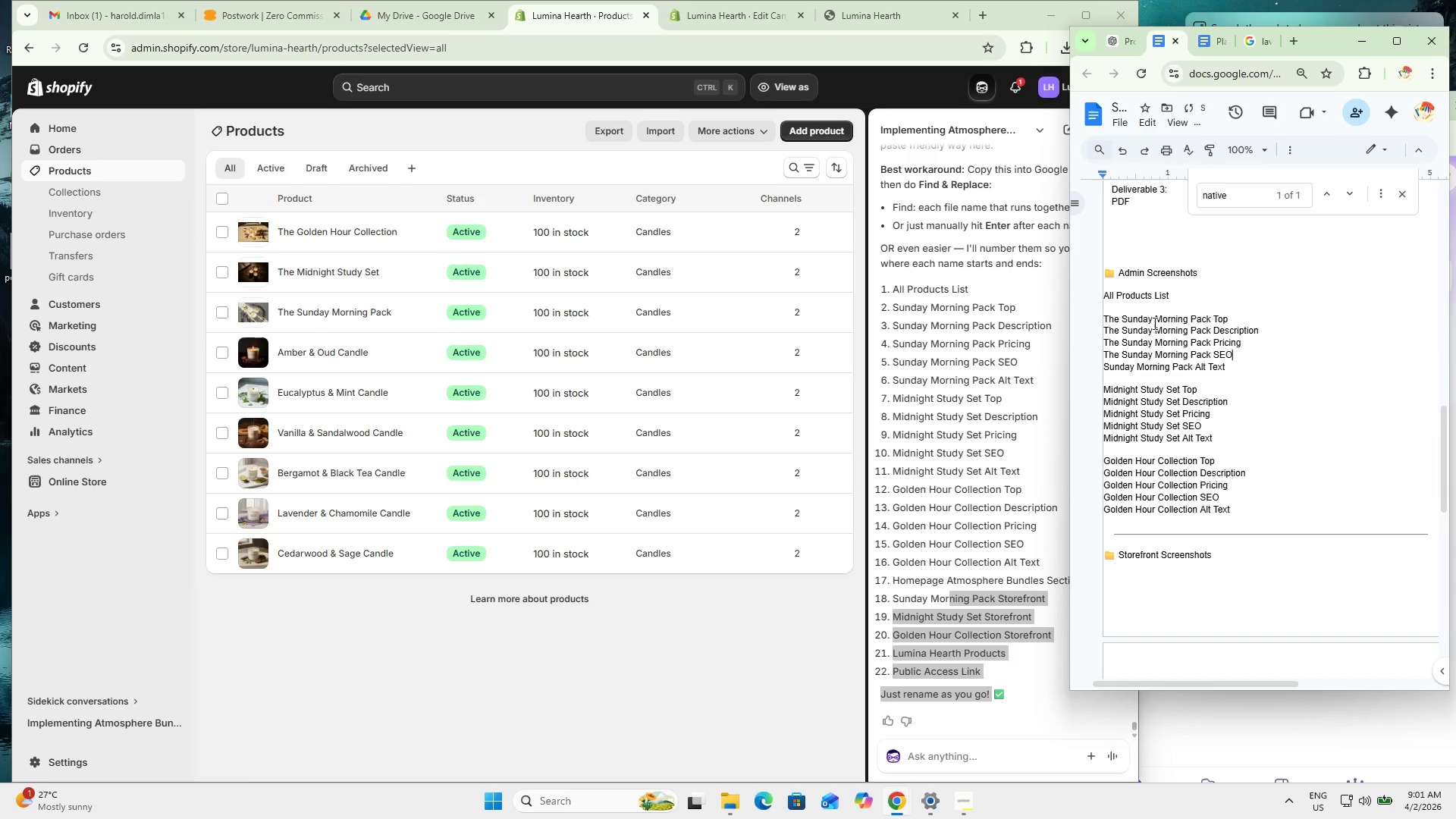 
key(ArrowRight)
 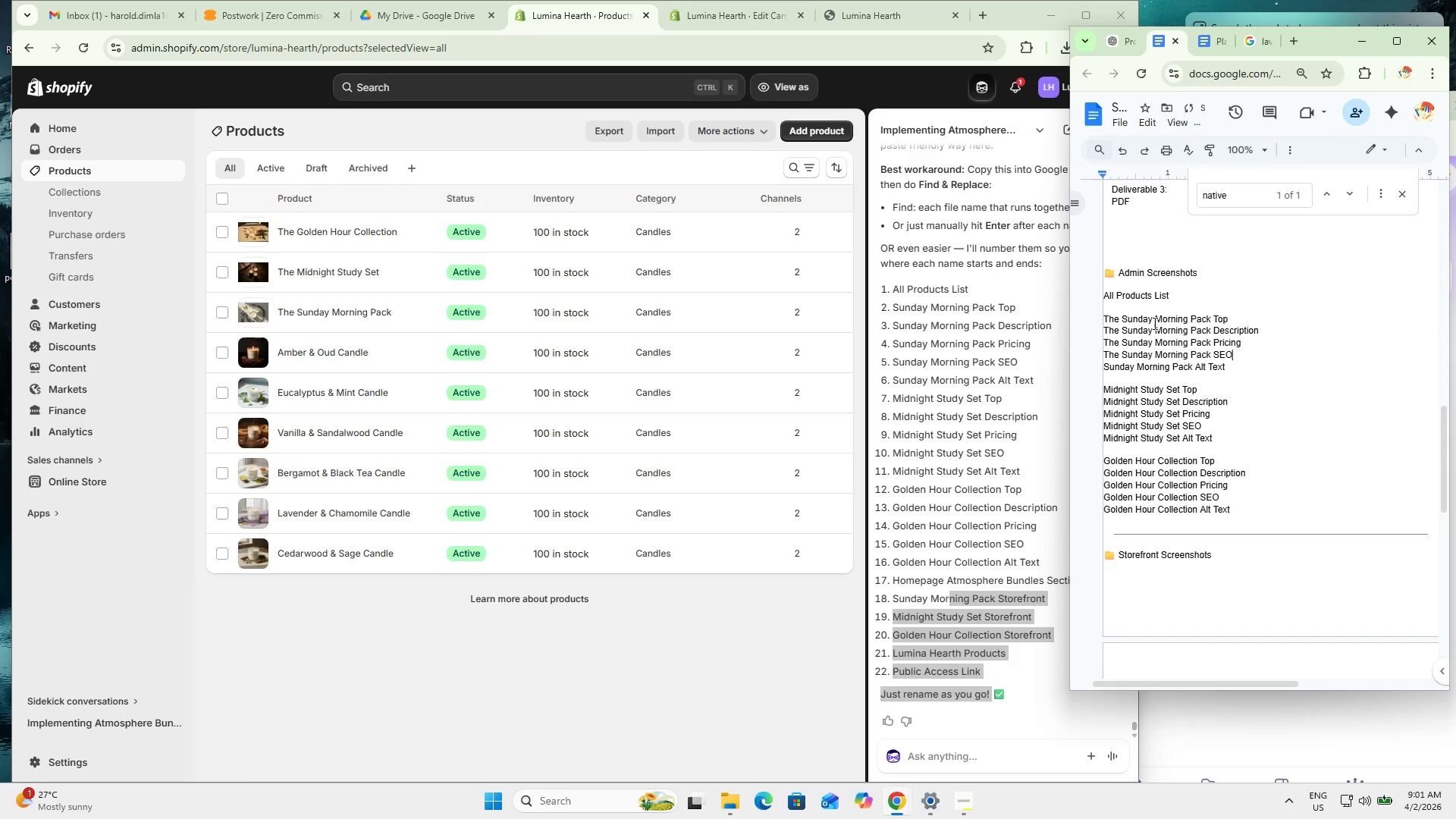 
key(ArrowRight)
 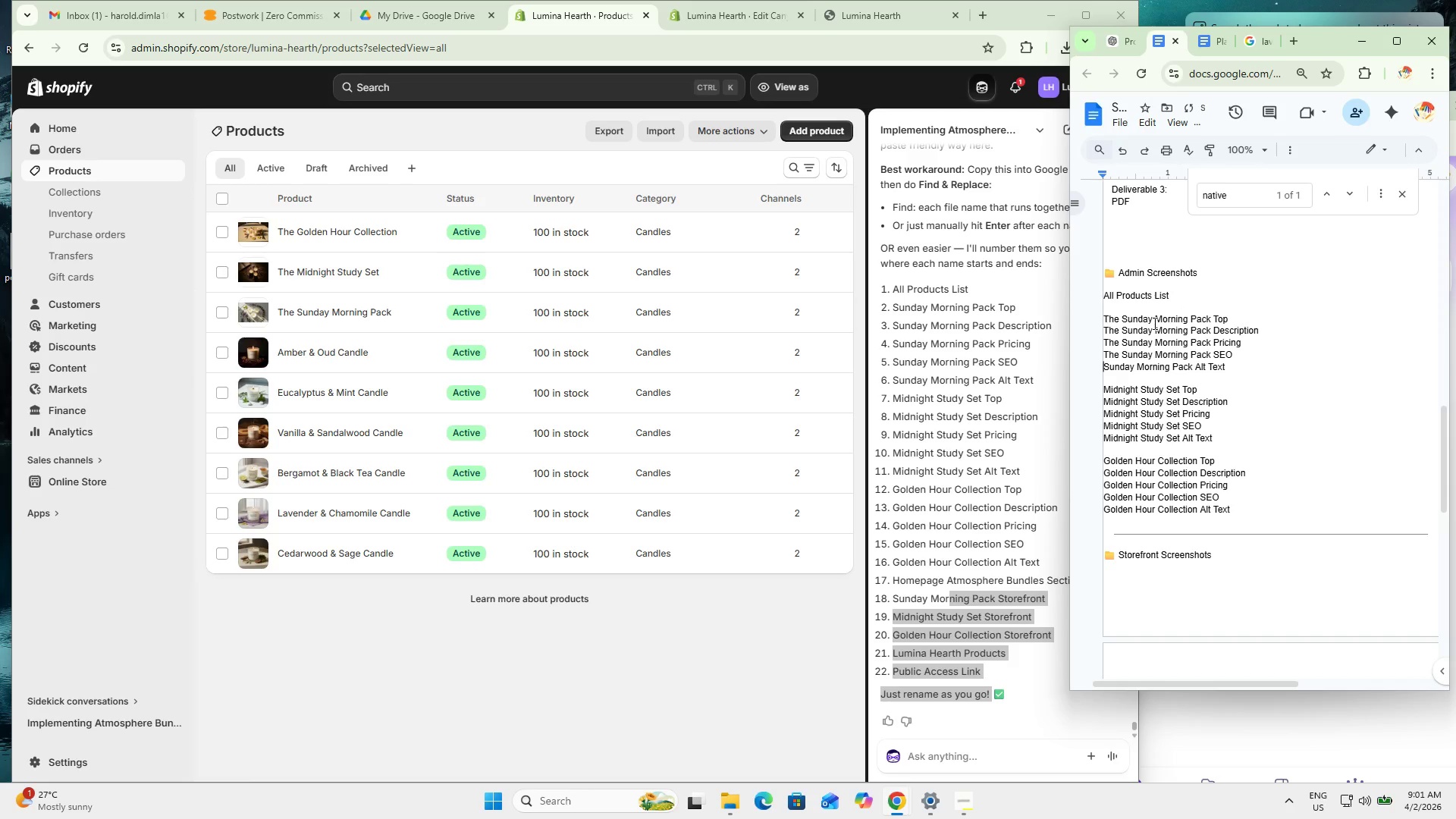 
key(Control+ControlLeft)
 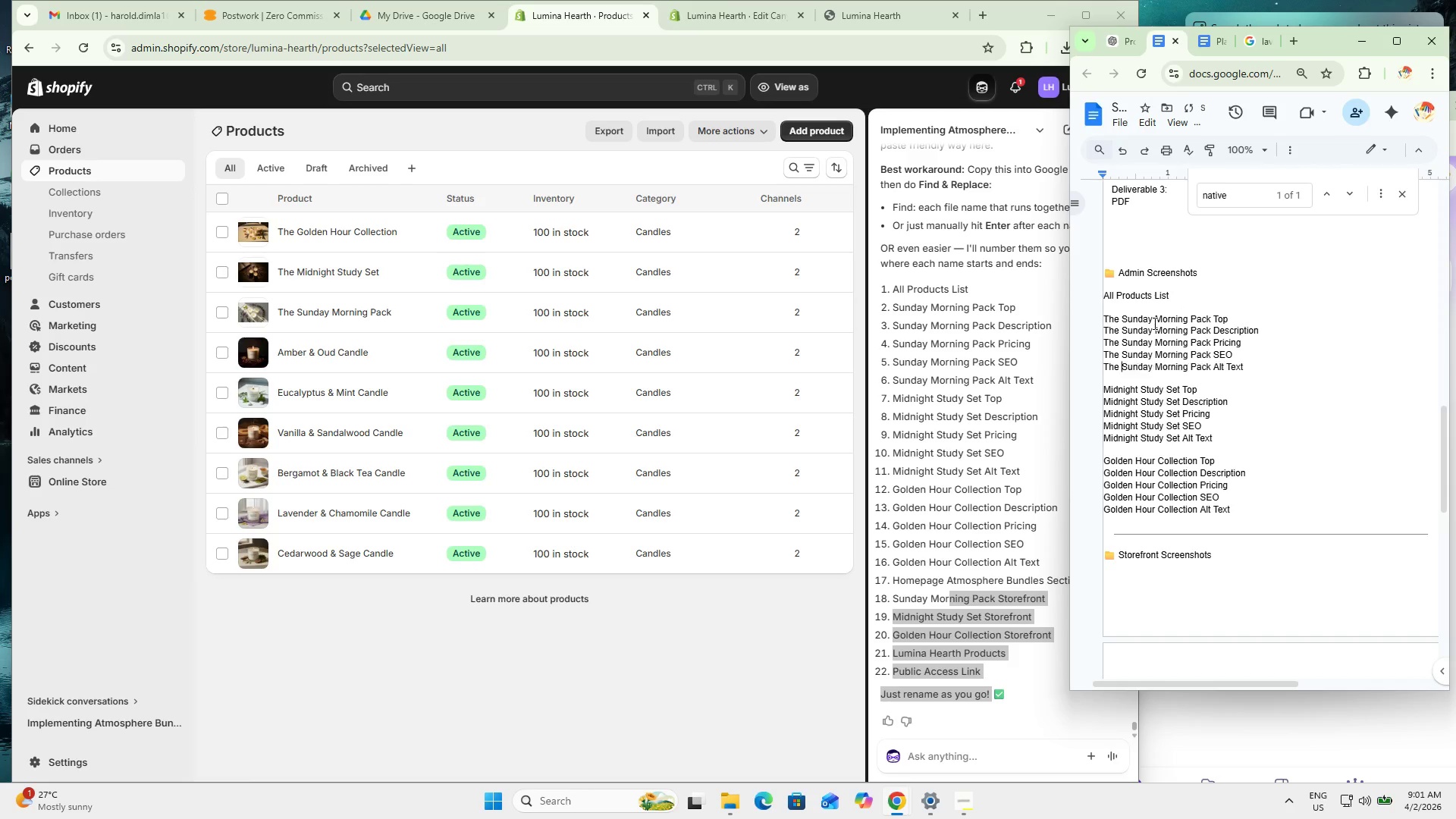 
key(Control+V)
 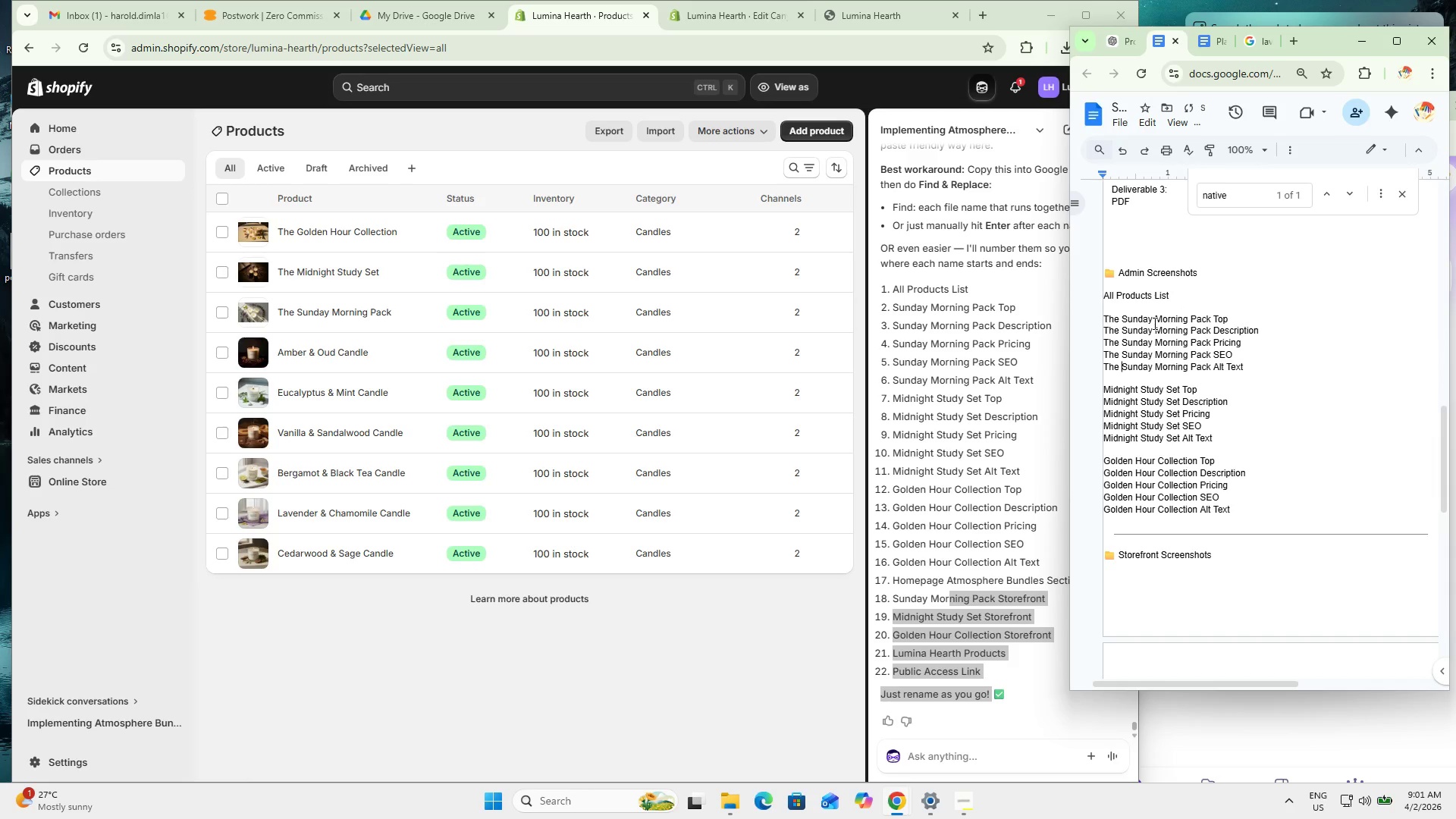 
key(ArrowDown)
 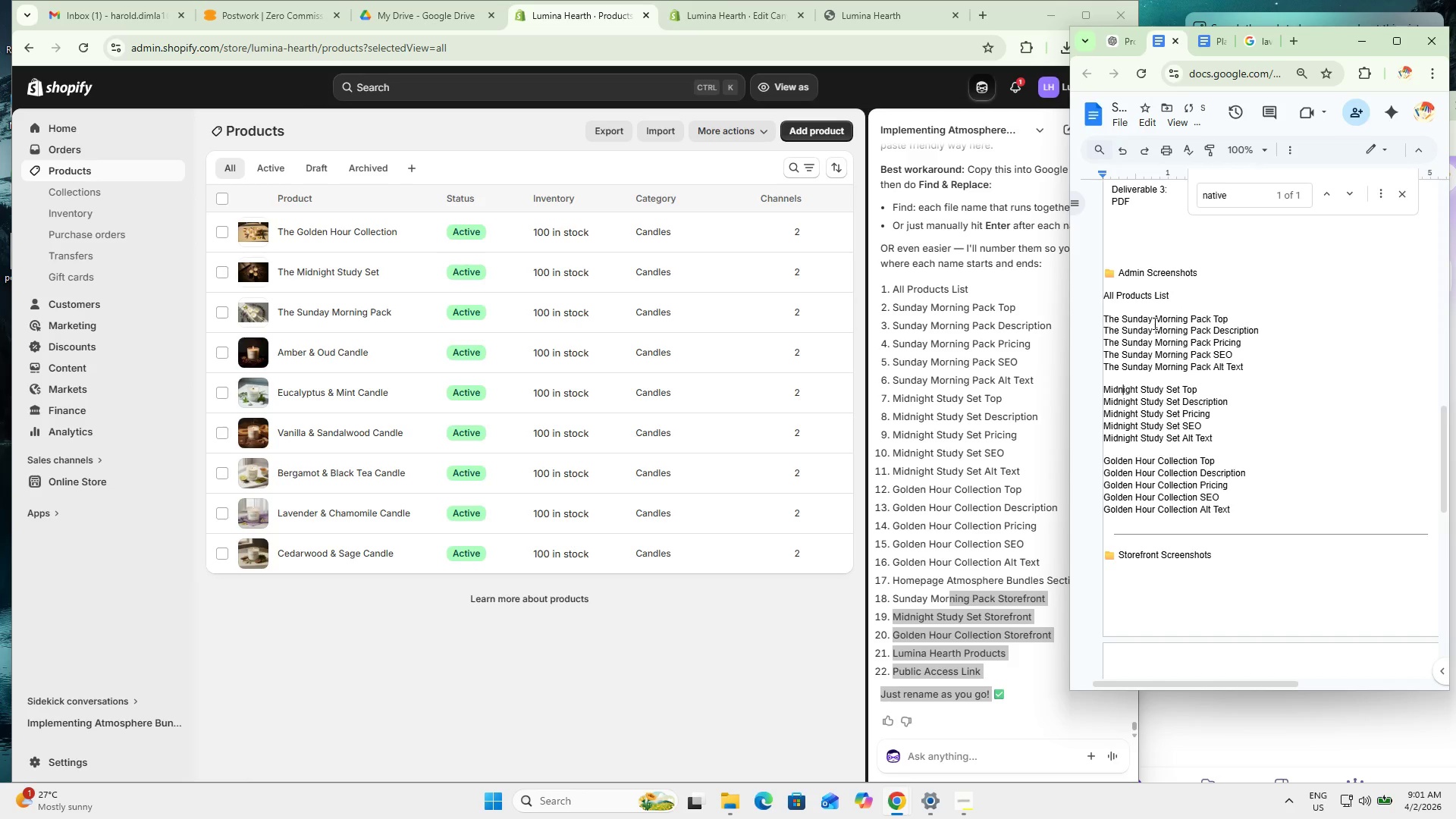 
key(ArrowDown)
 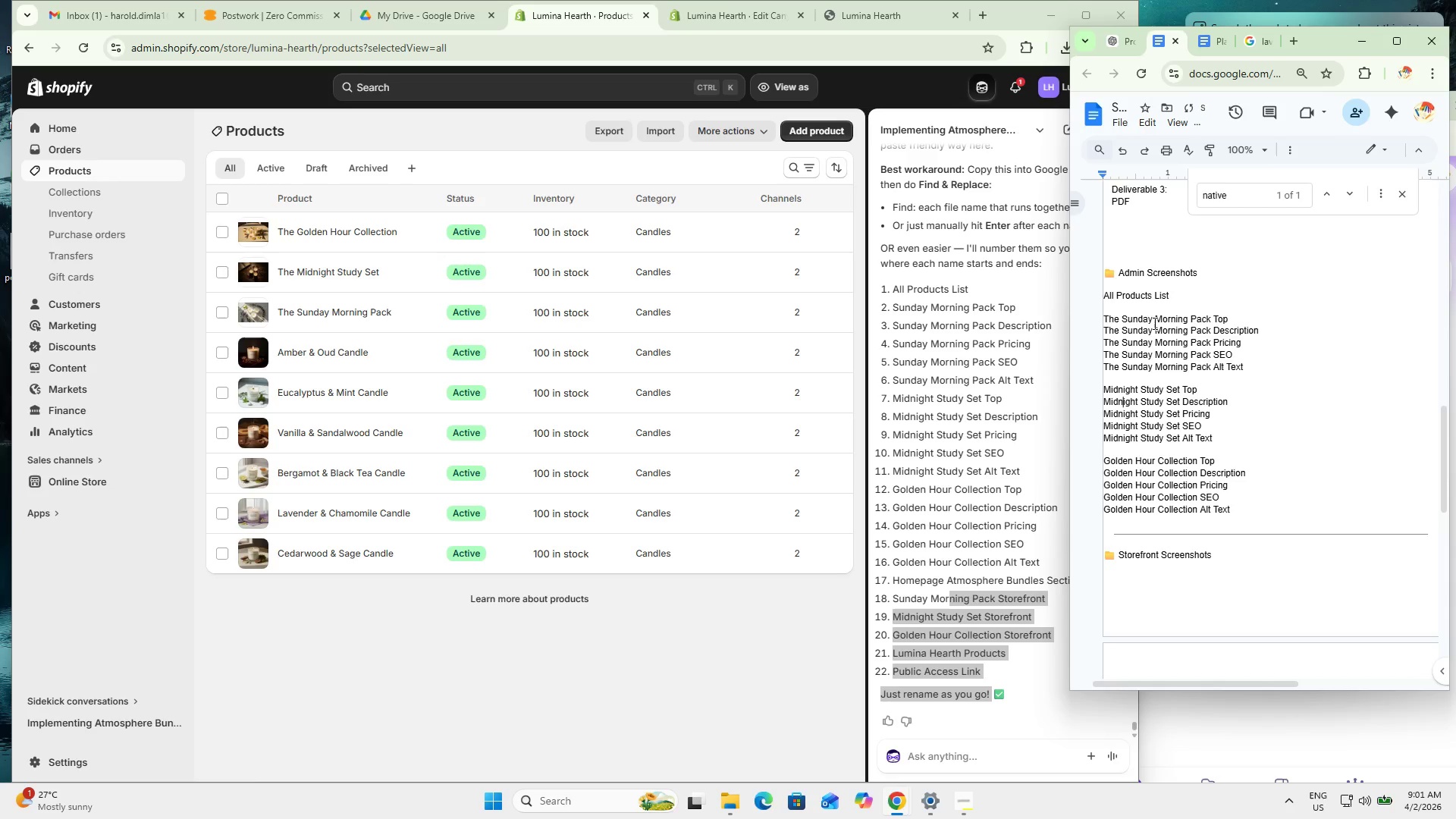 
key(ArrowLeft)
 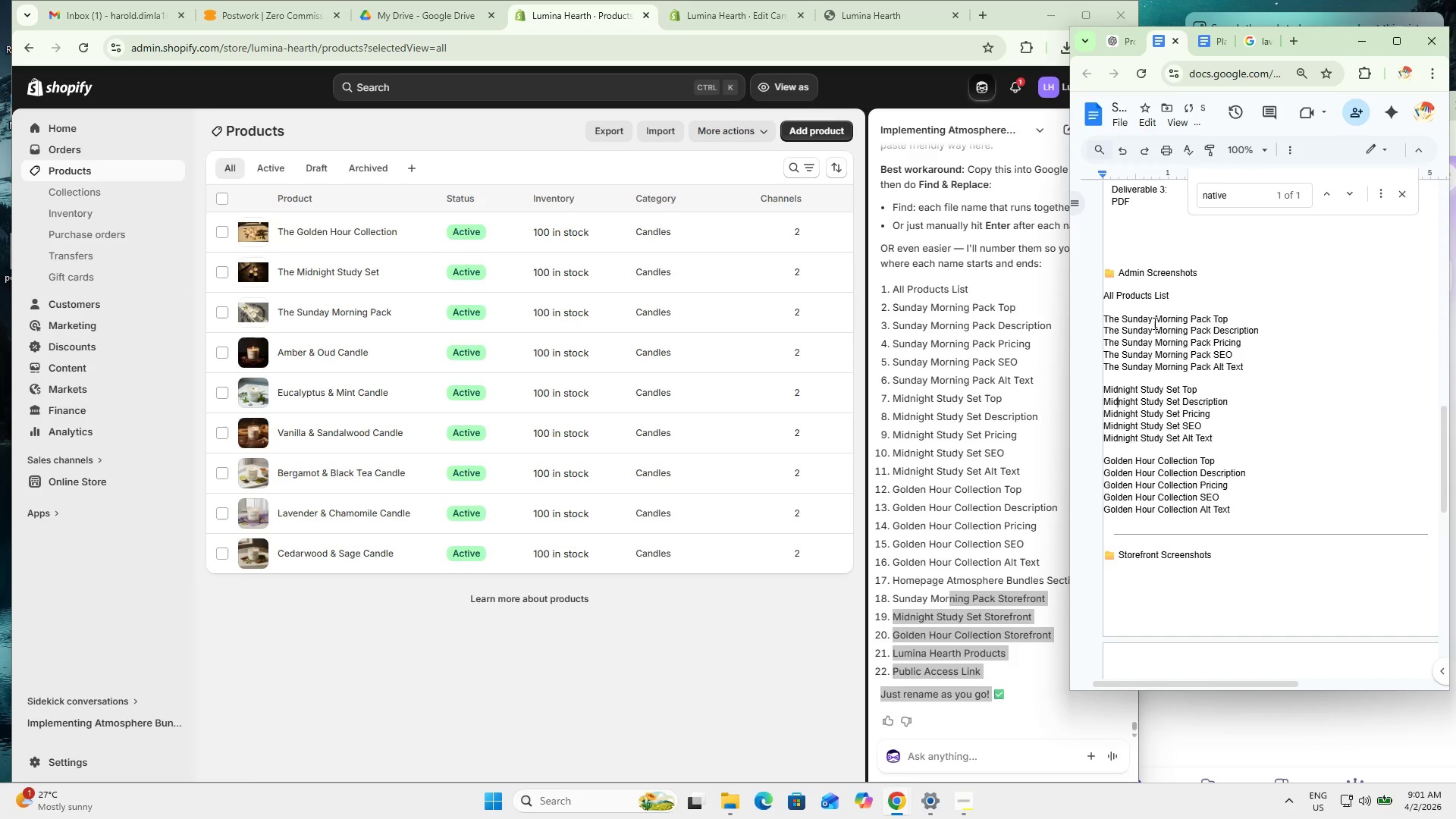 
key(ArrowLeft)
 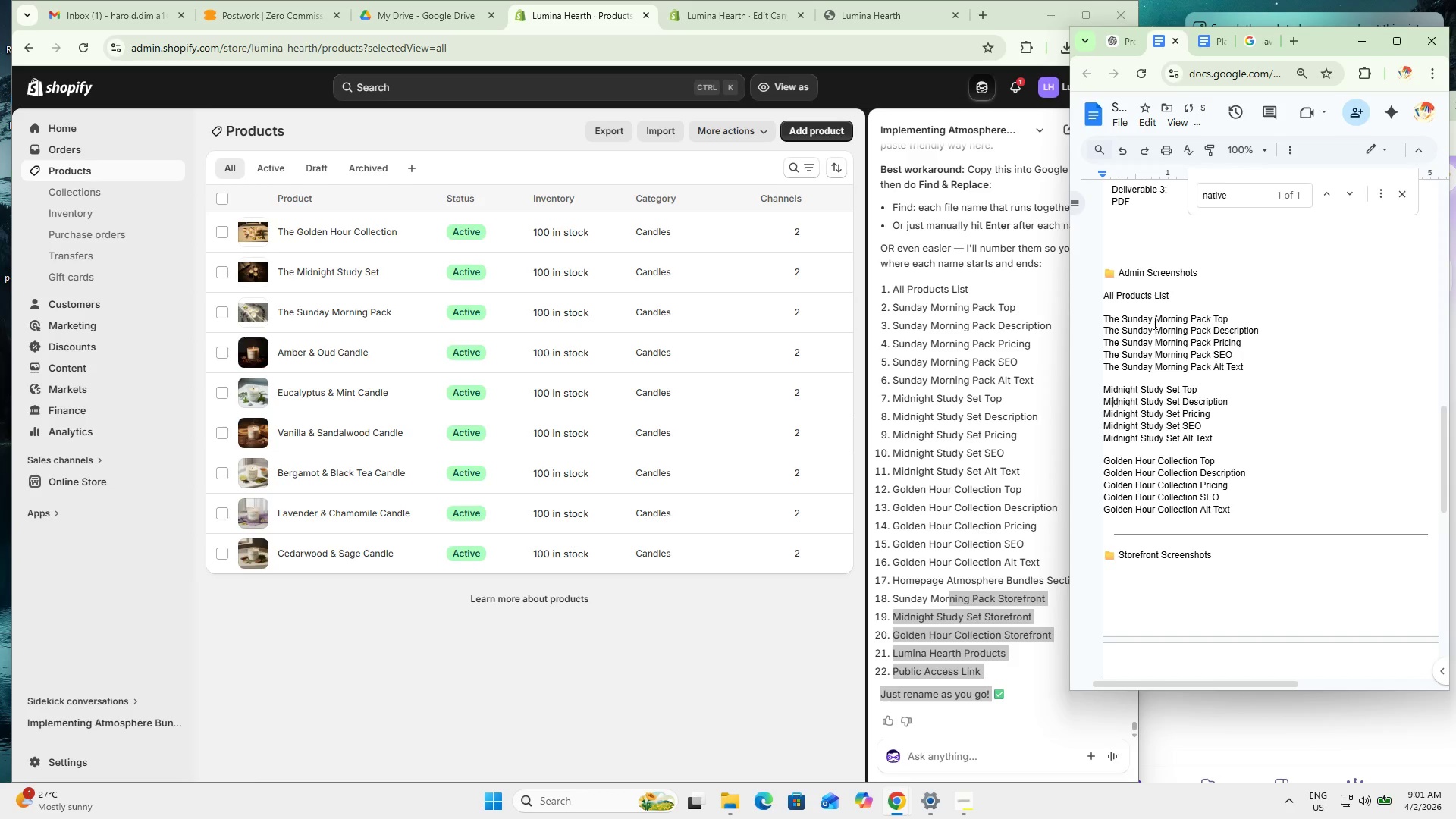 
key(ArrowLeft)
 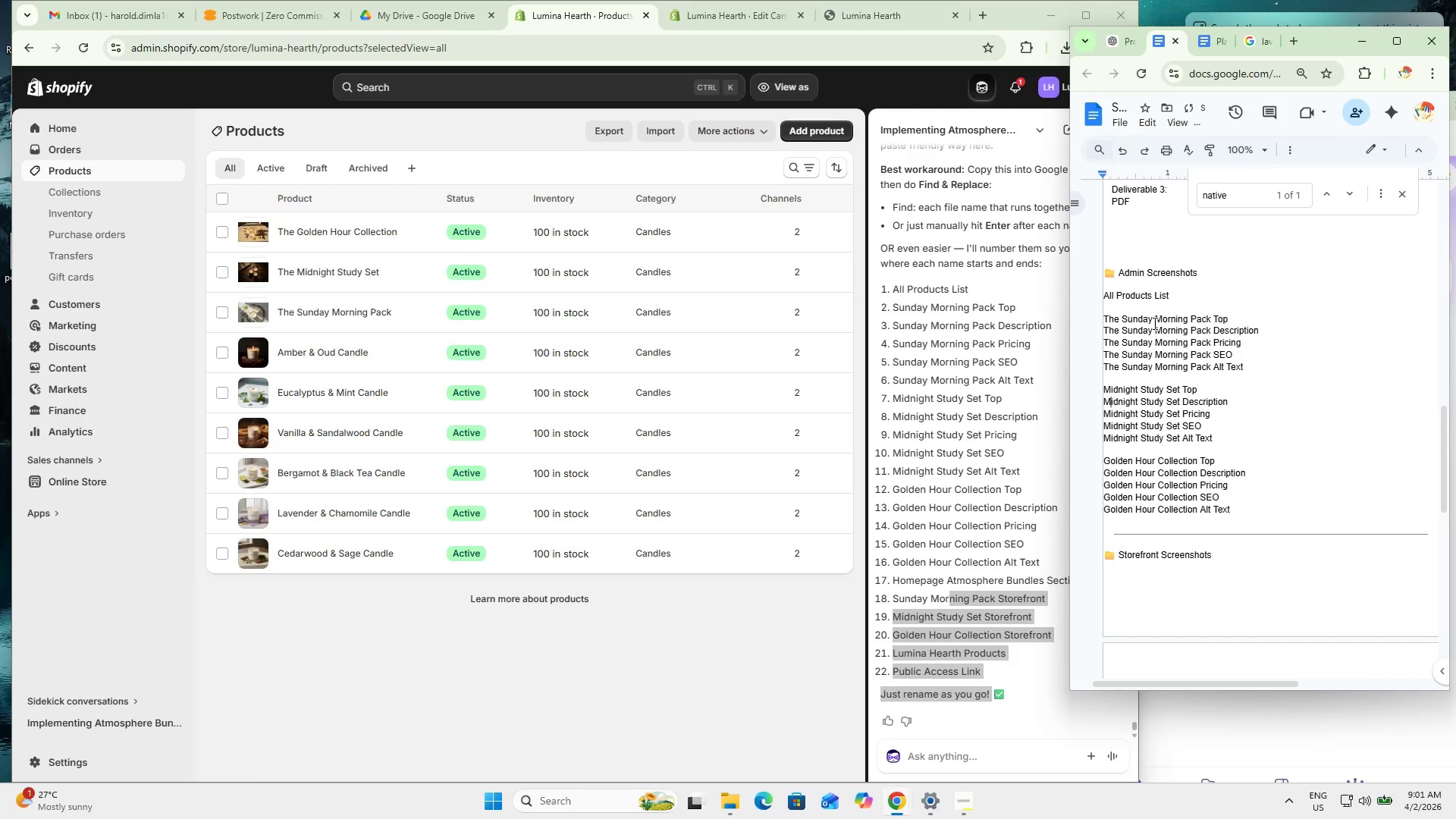 
key(ArrowUp)
 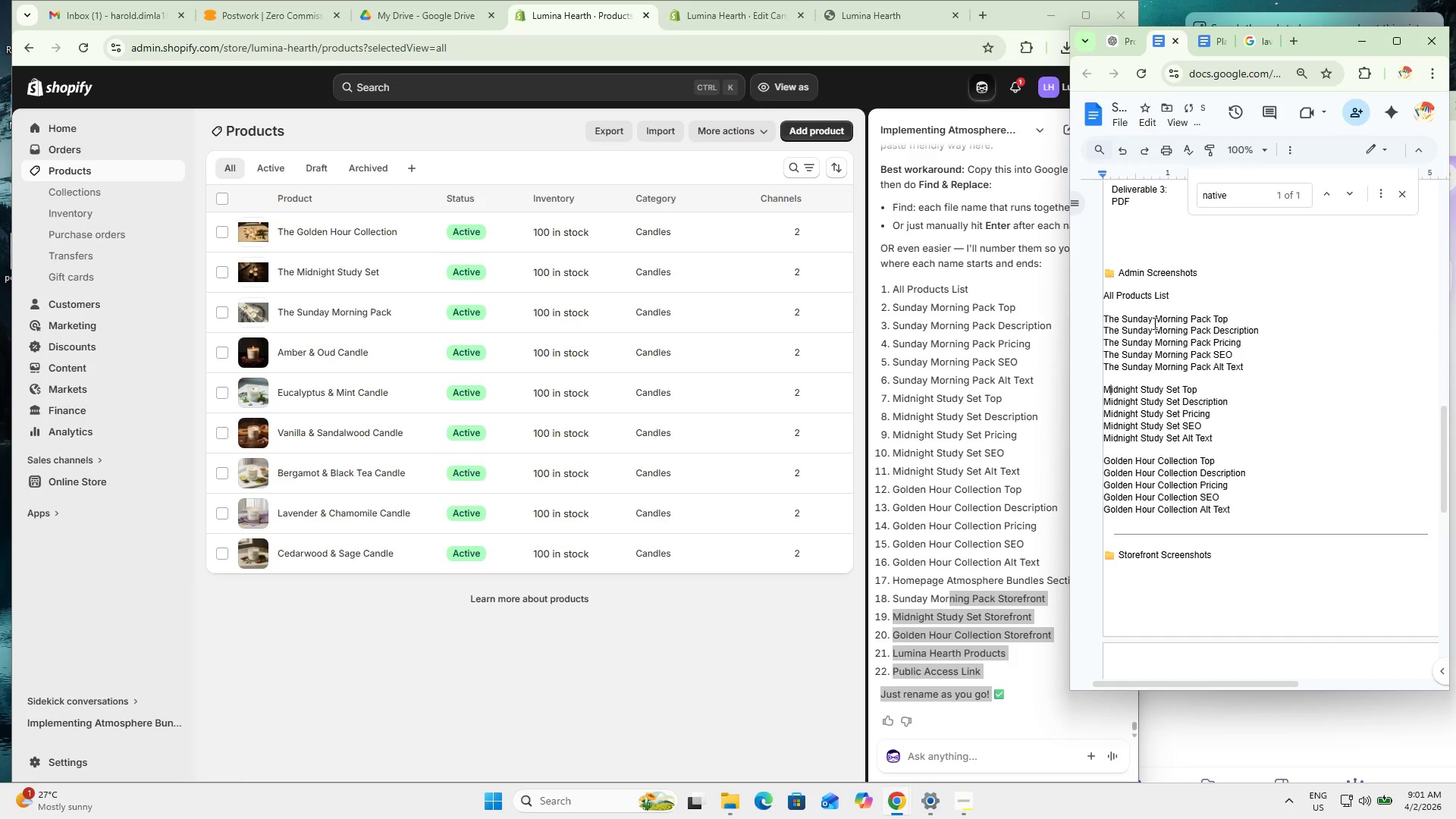 
key(ArrowLeft)
 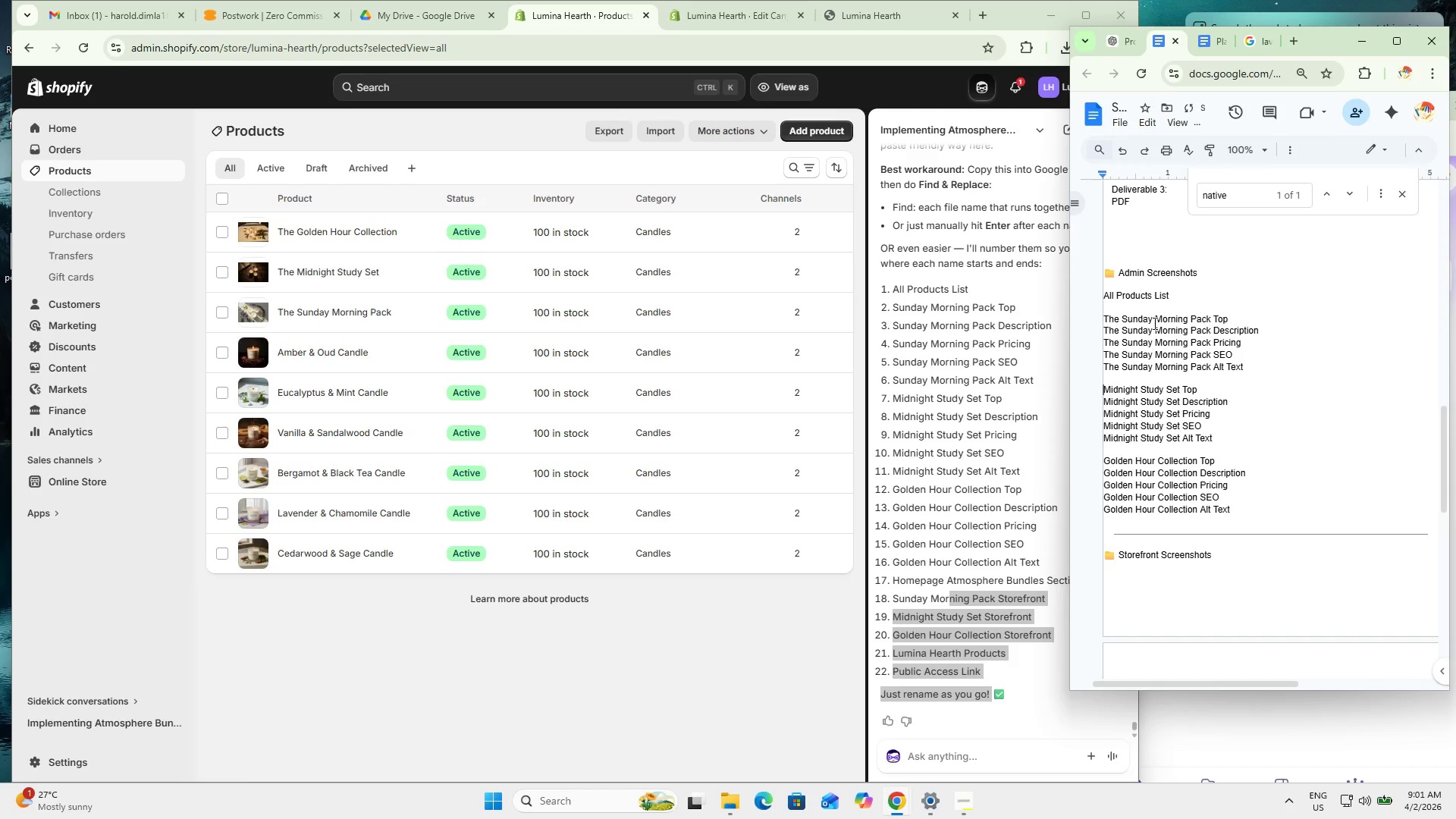 
key(Control+ControlLeft)
 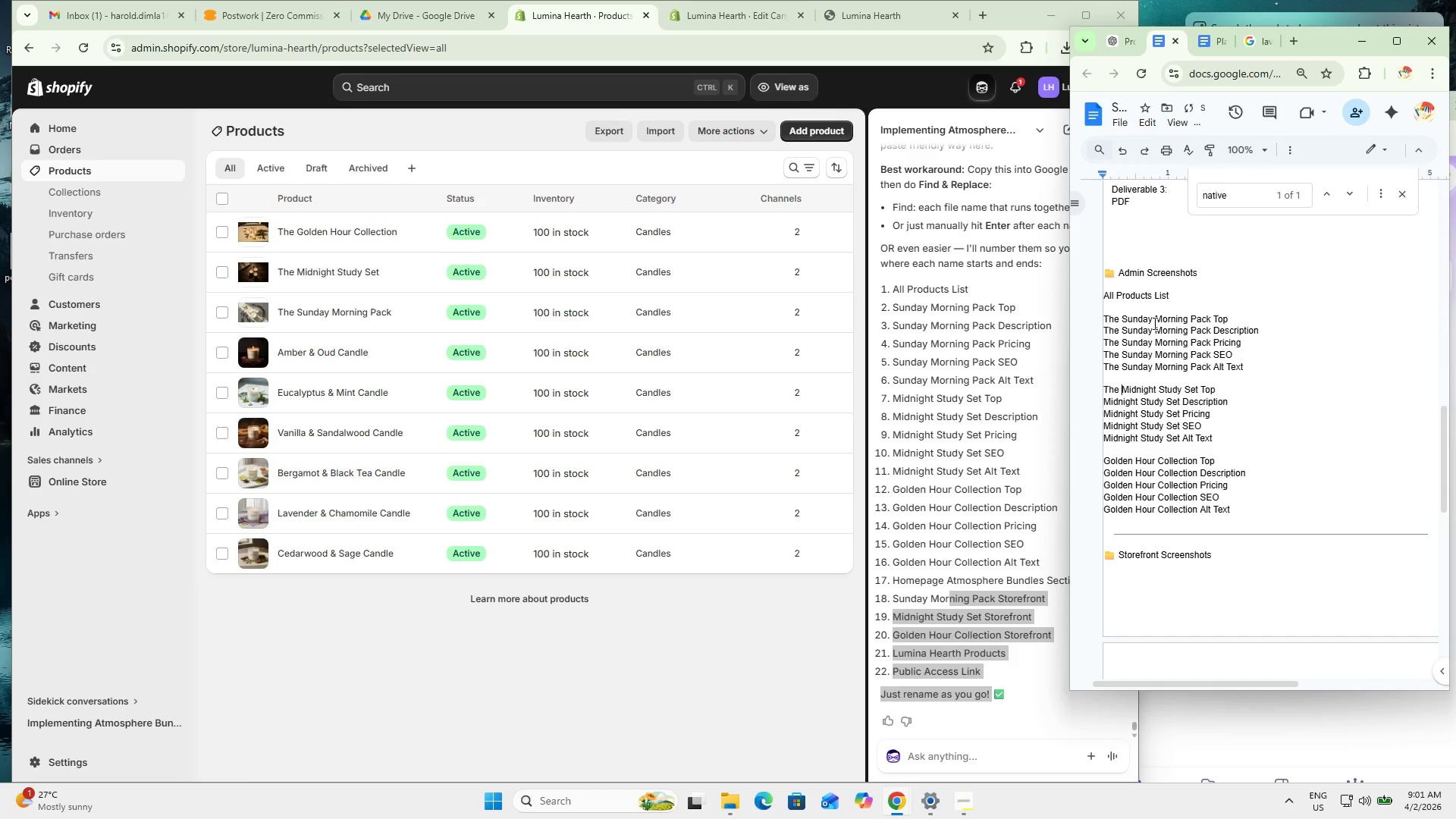 
key(Control+V)
 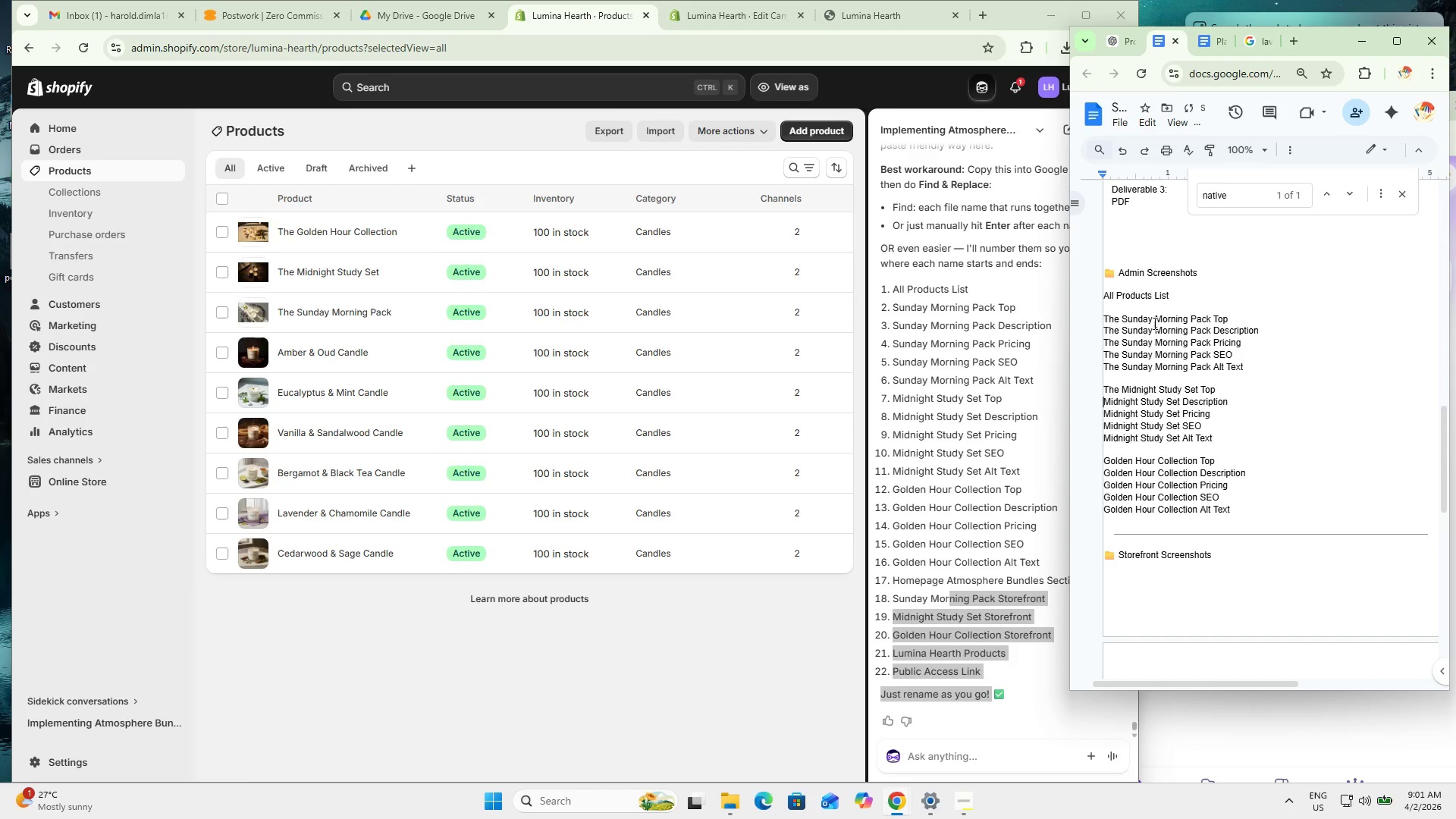 
key(Control+ArrowDown)
 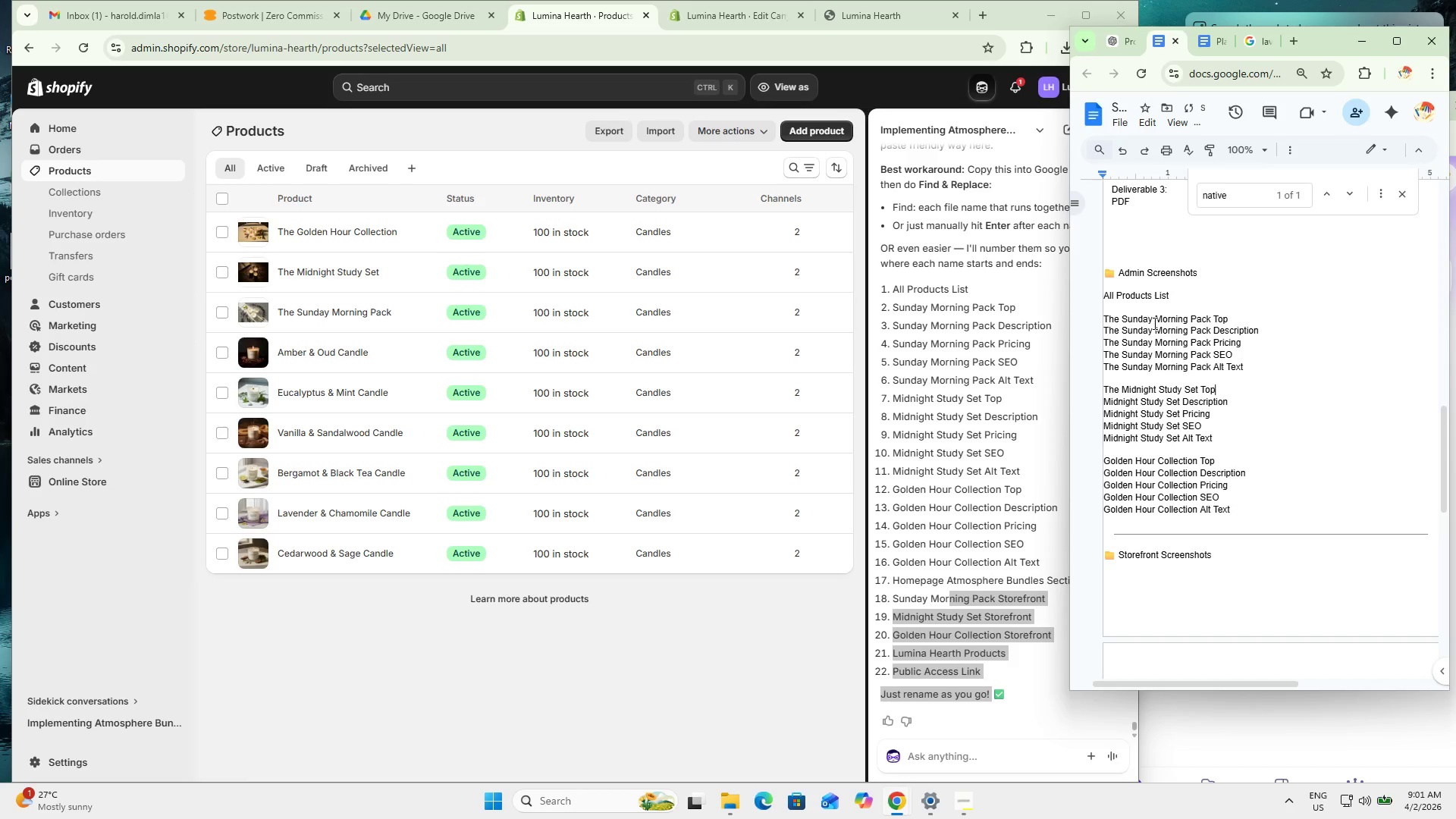 
key(ArrowLeft)
 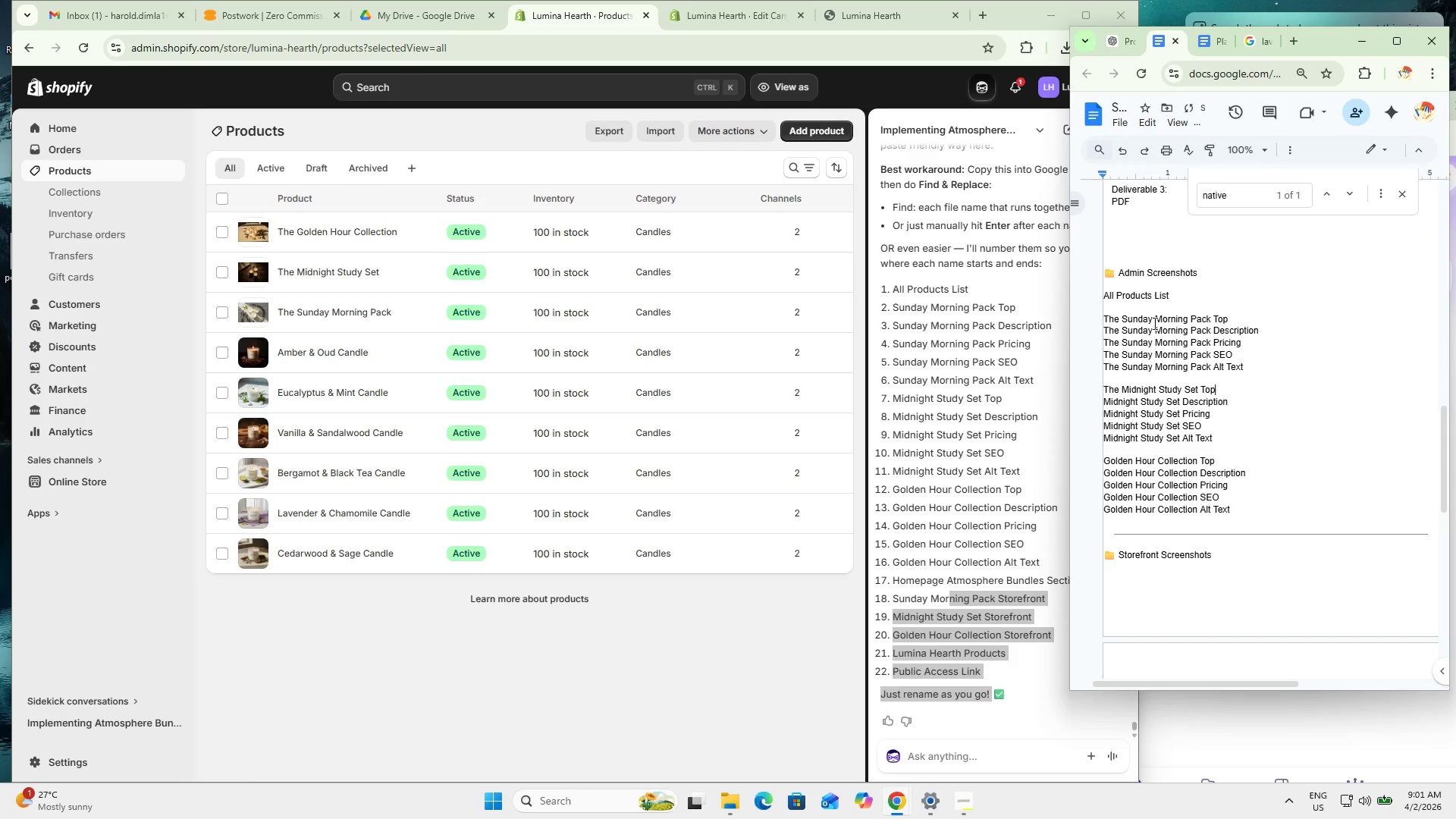 
key(ArrowRight)
 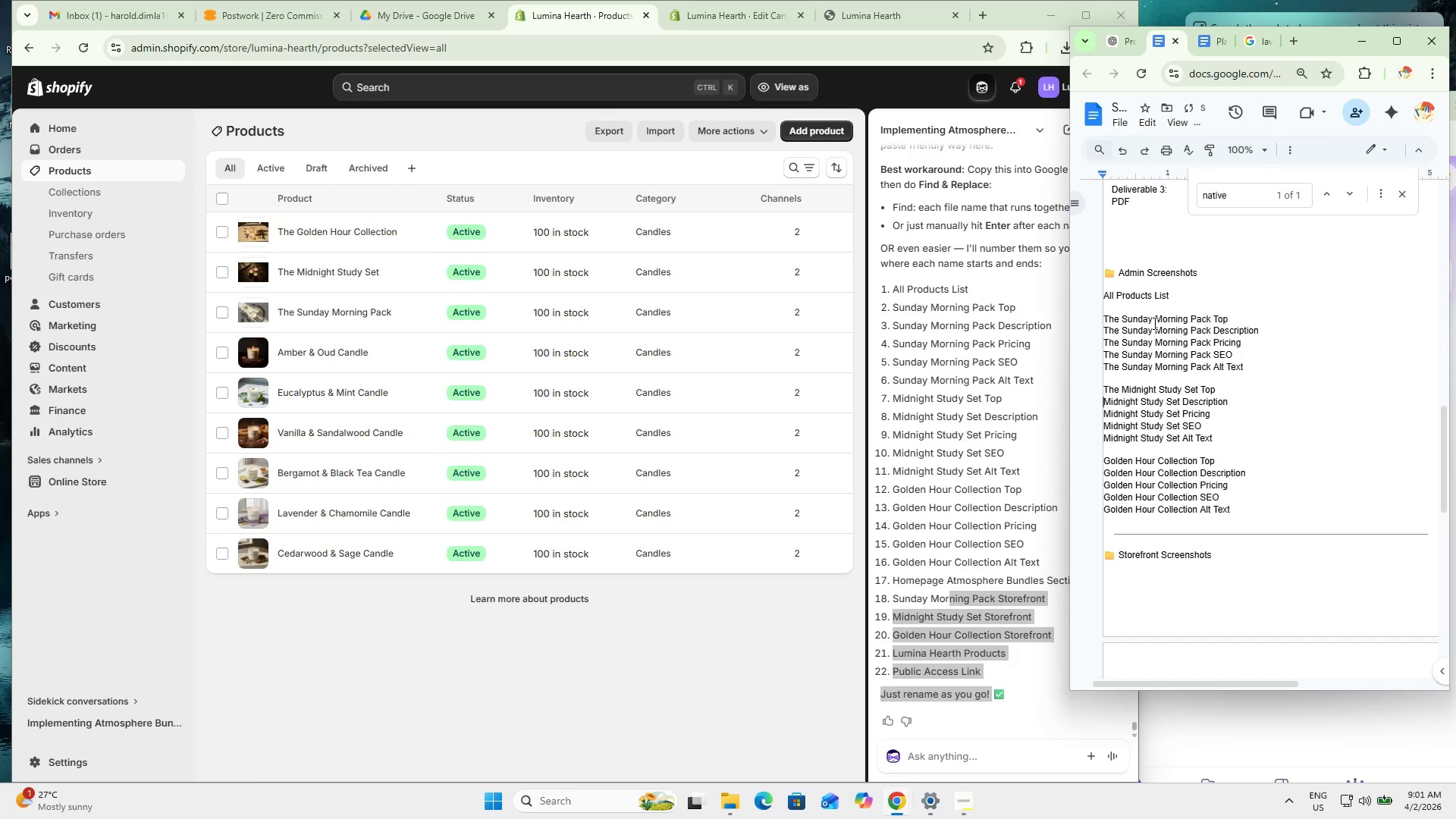 
key(Control+ControlLeft)
 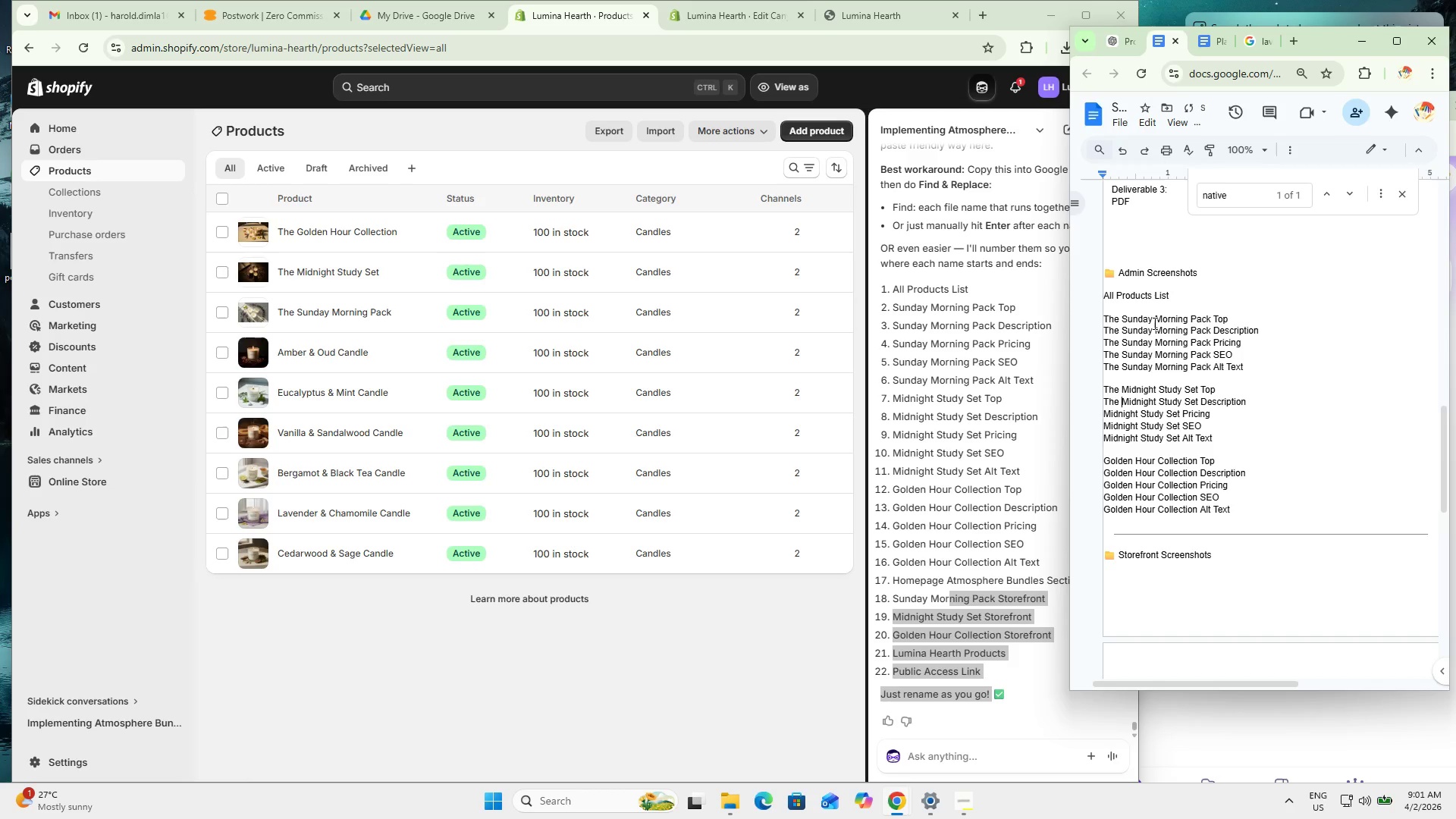 
key(Control+V)
 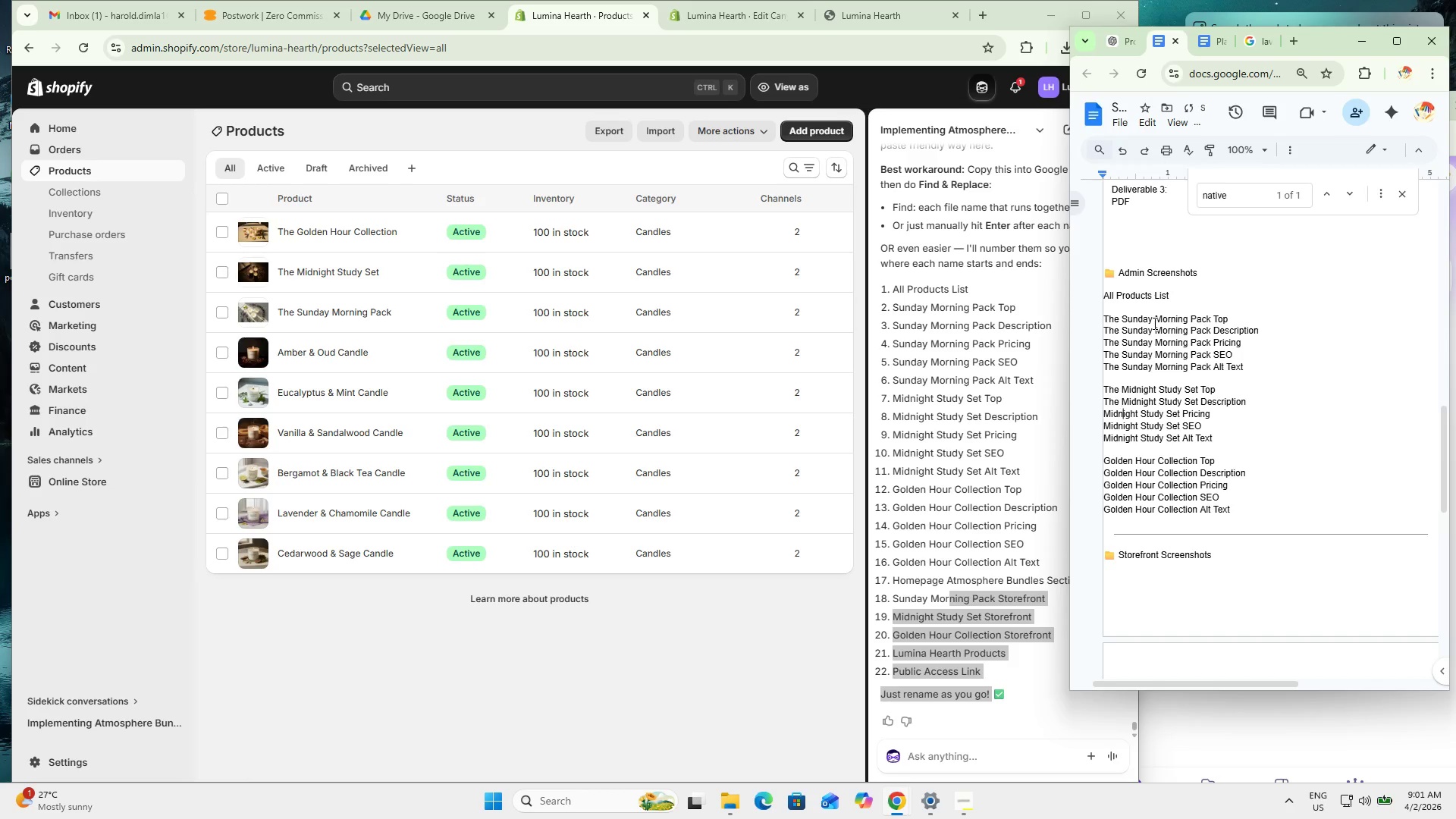 
key(ArrowDown)
 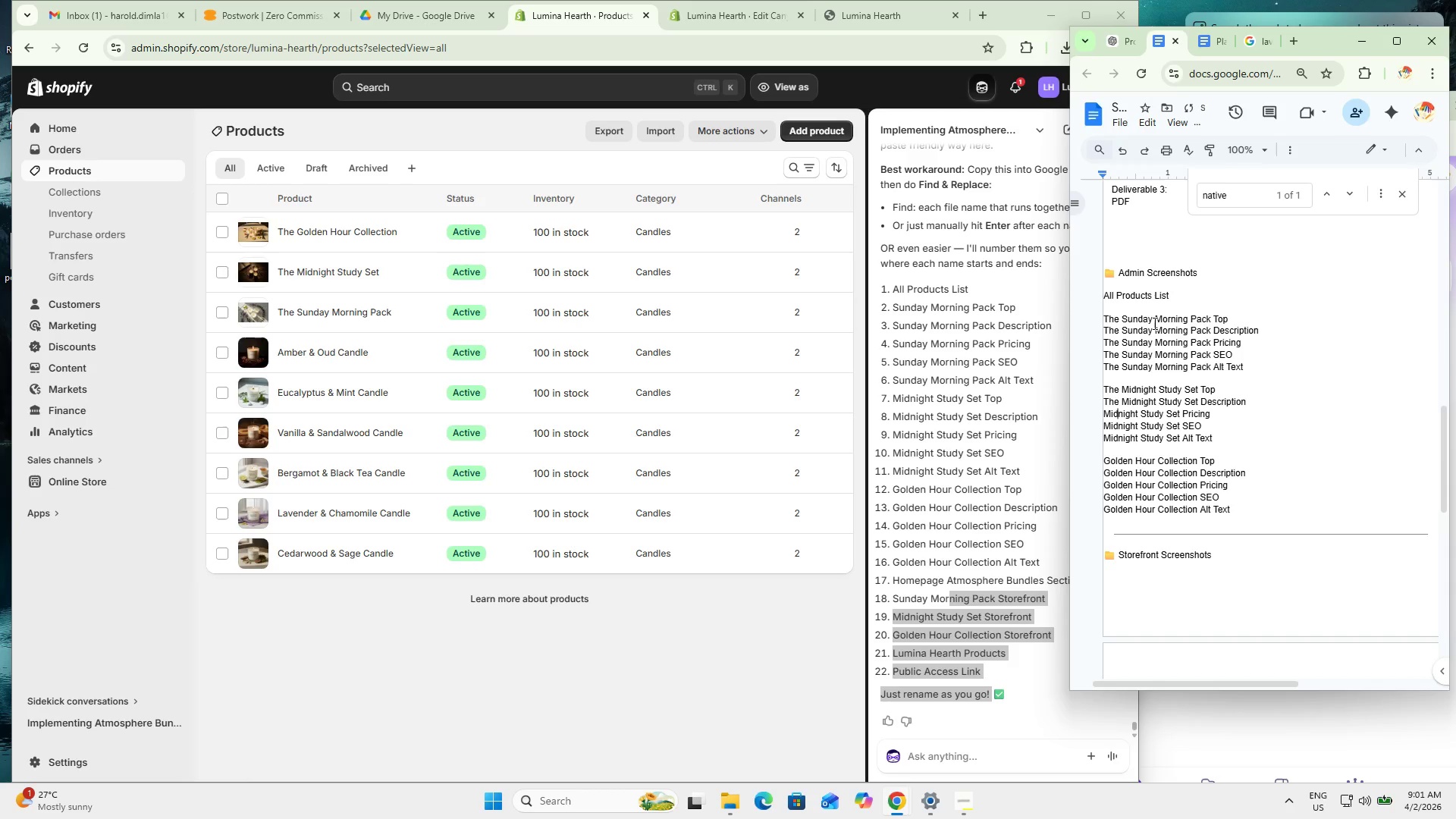 
key(ArrowLeft)
 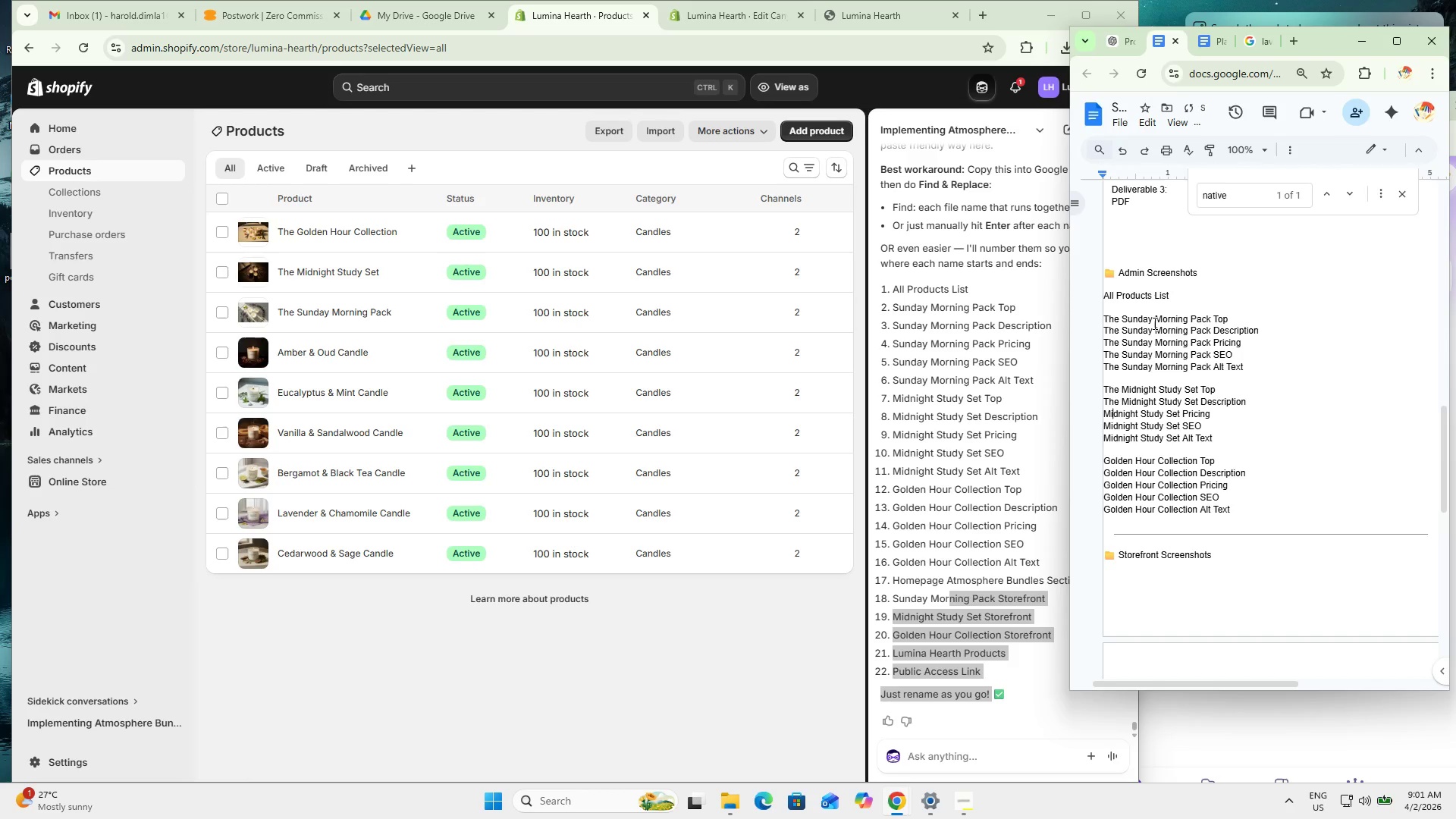 
key(ArrowLeft)
 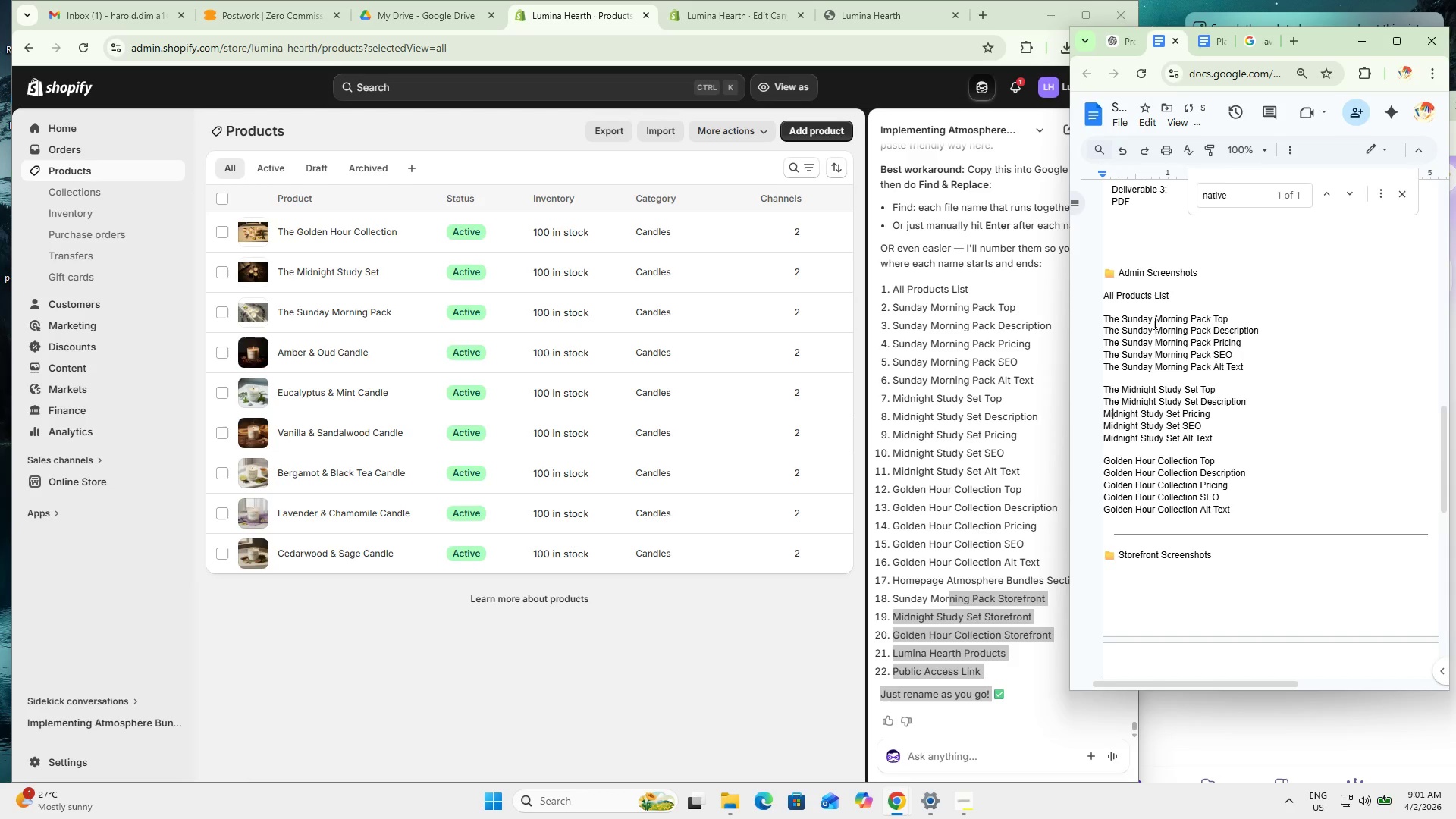 
key(ArrowLeft)
 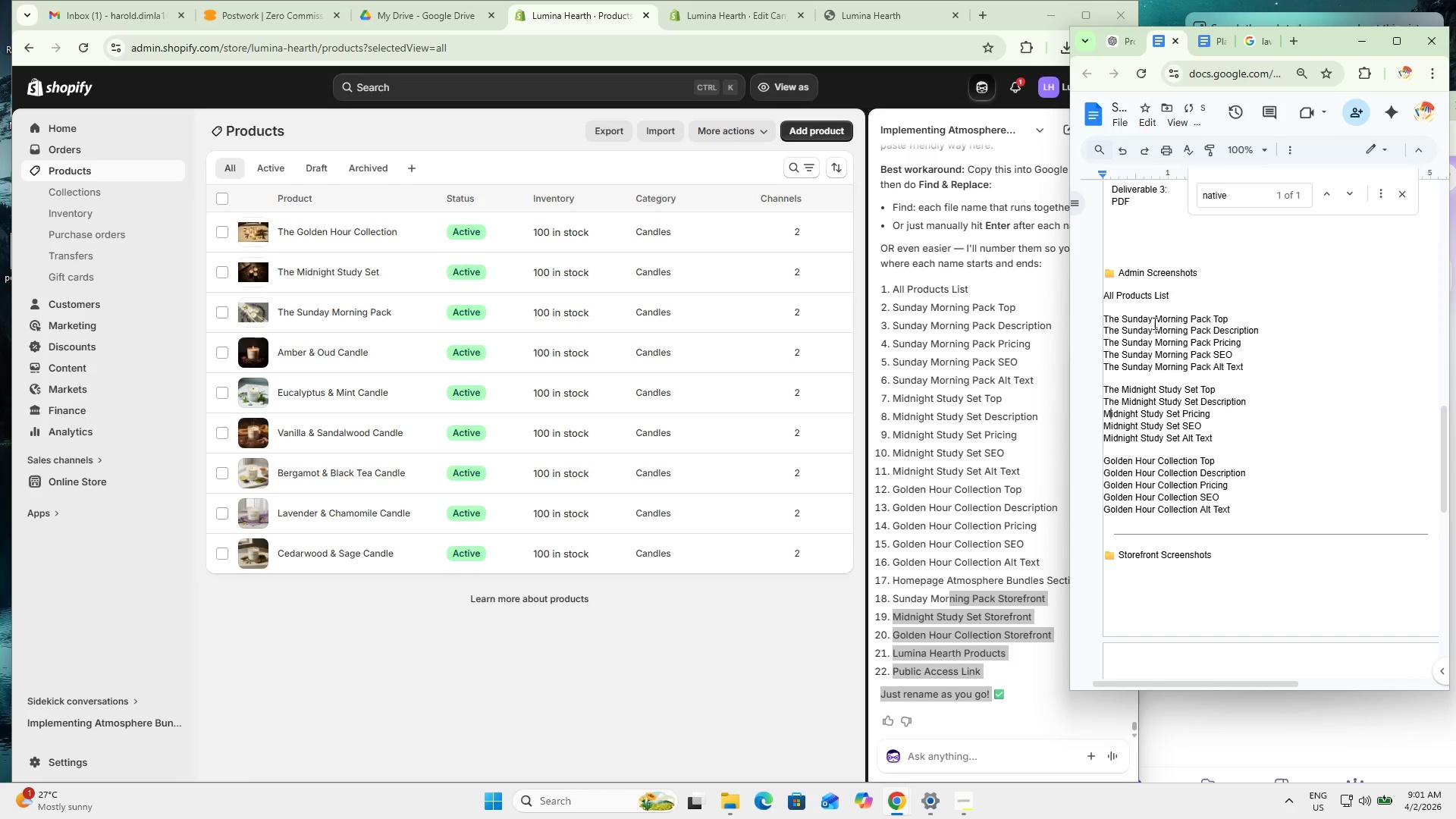 
key(ArrowLeft)
 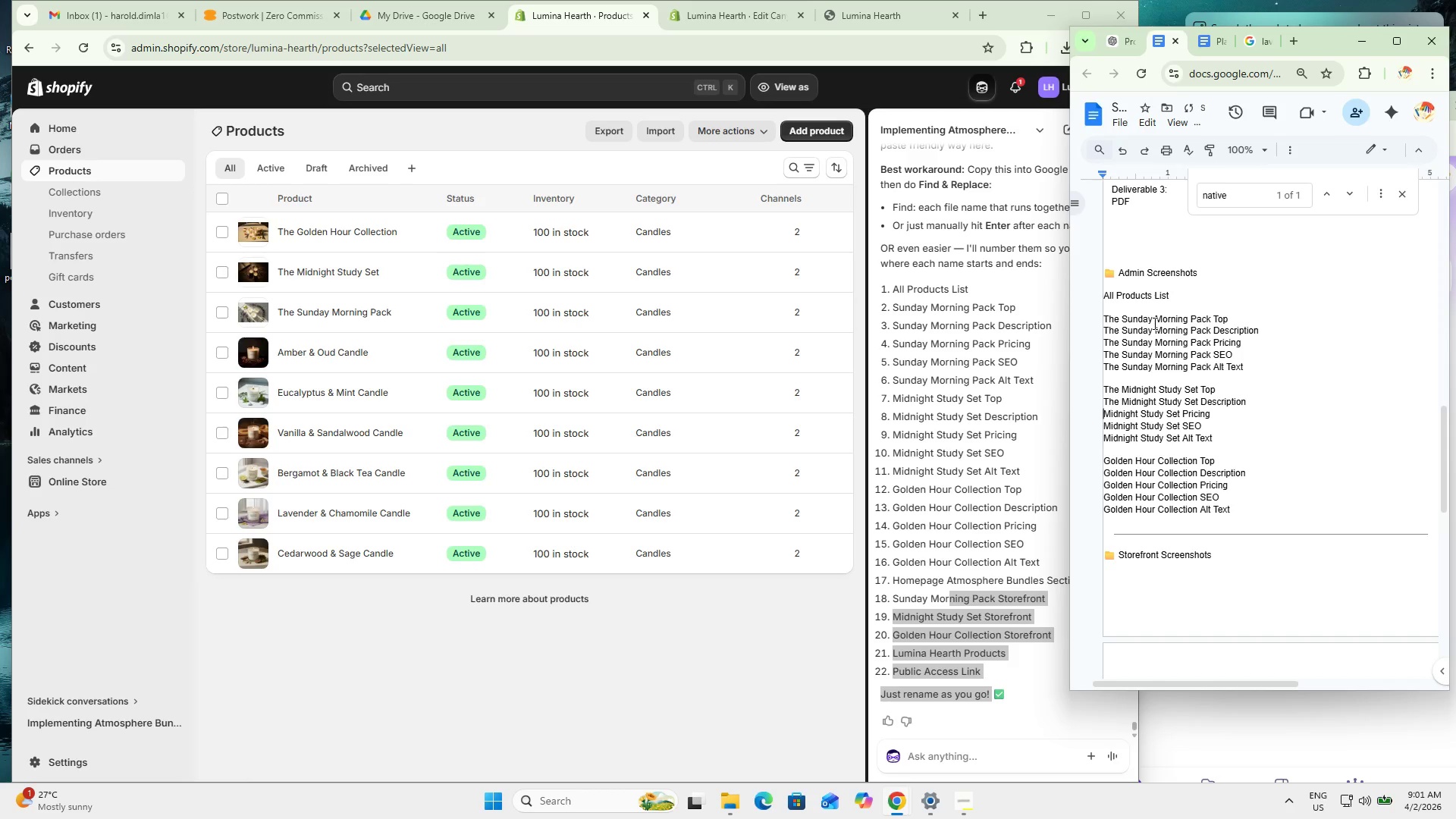 
key(Control+ControlLeft)
 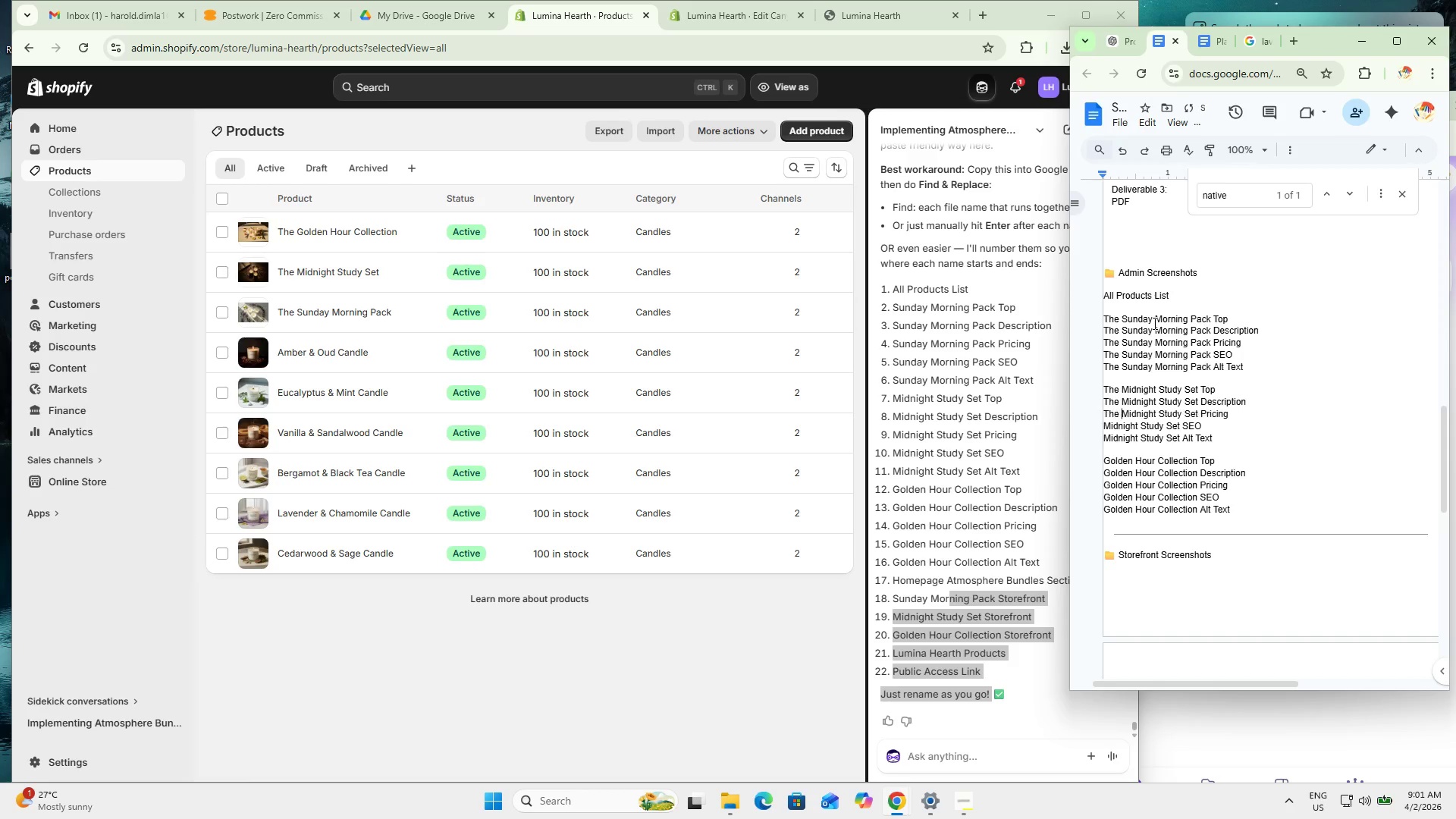 
key(Control+V)
 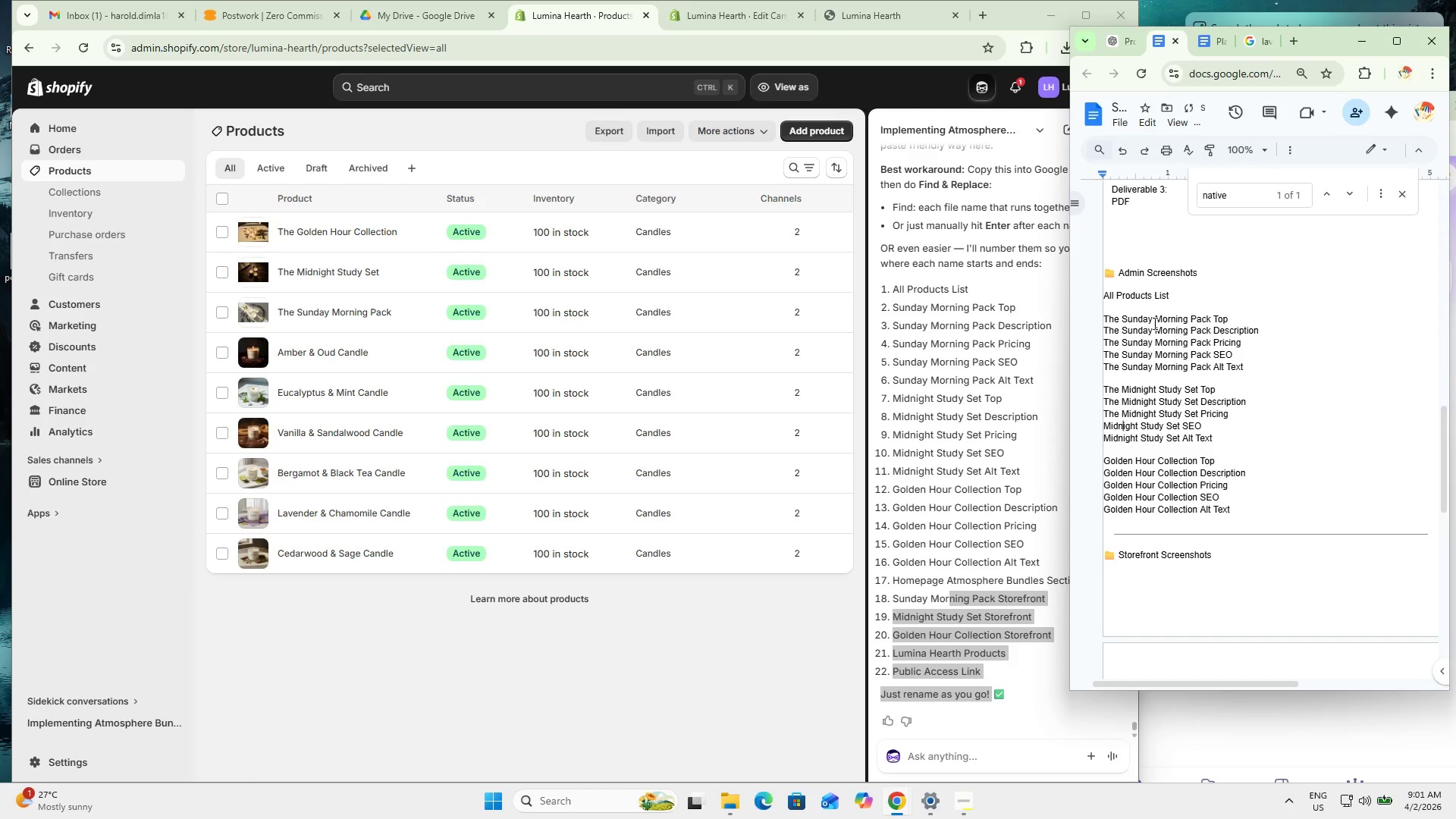 
key(ArrowDown)
 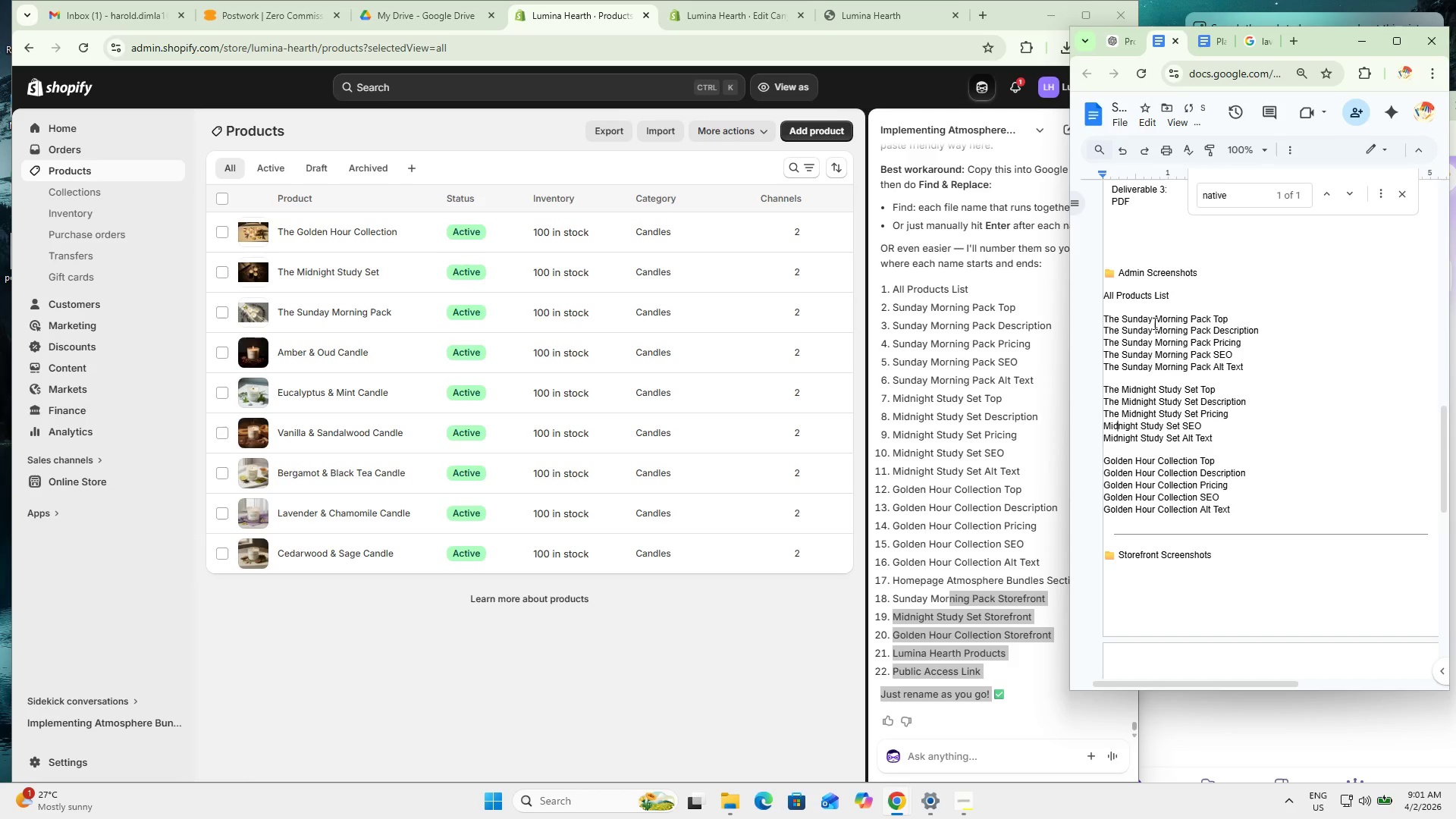 
key(ArrowLeft)
 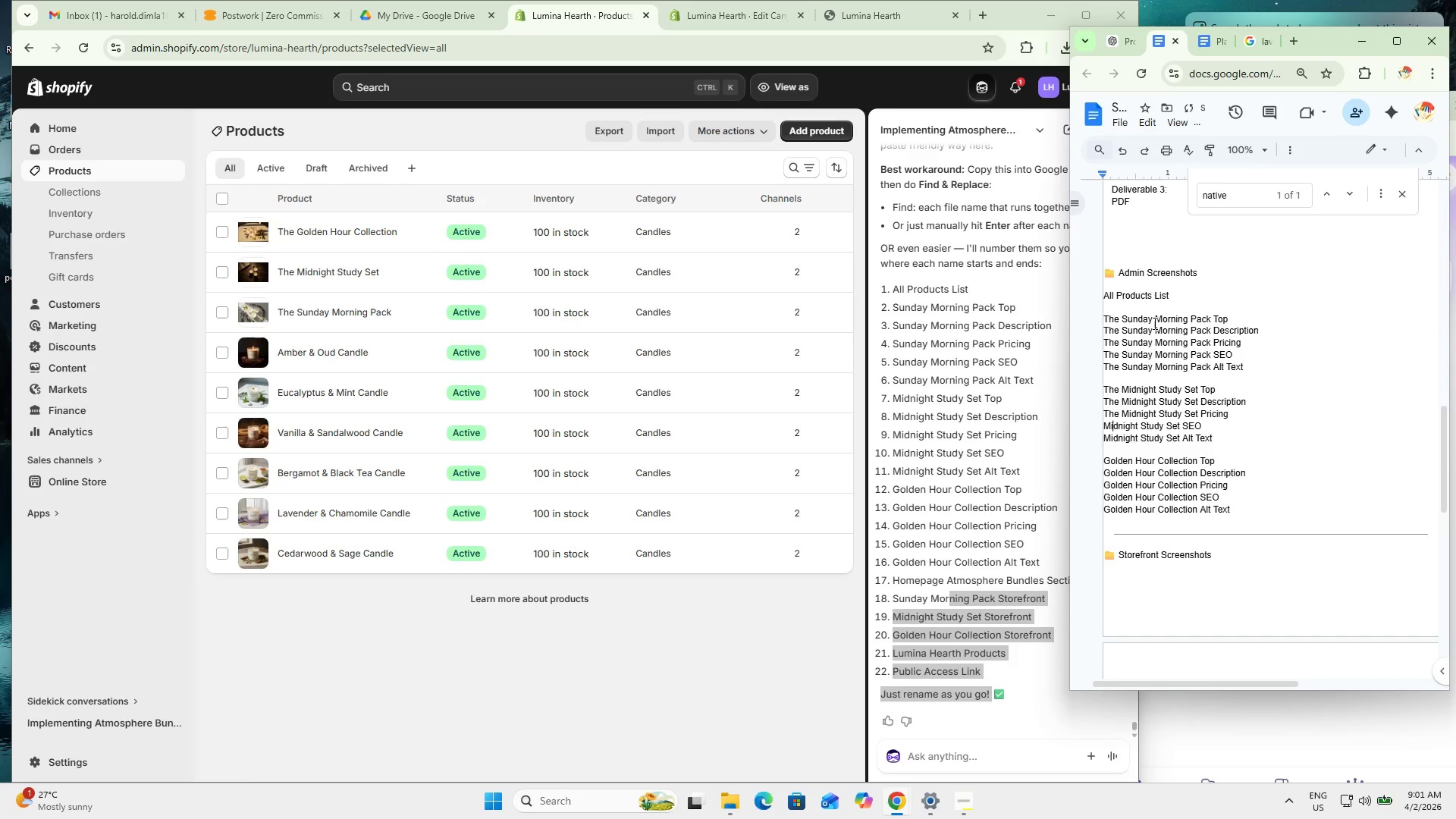 
key(ArrowLeft)
 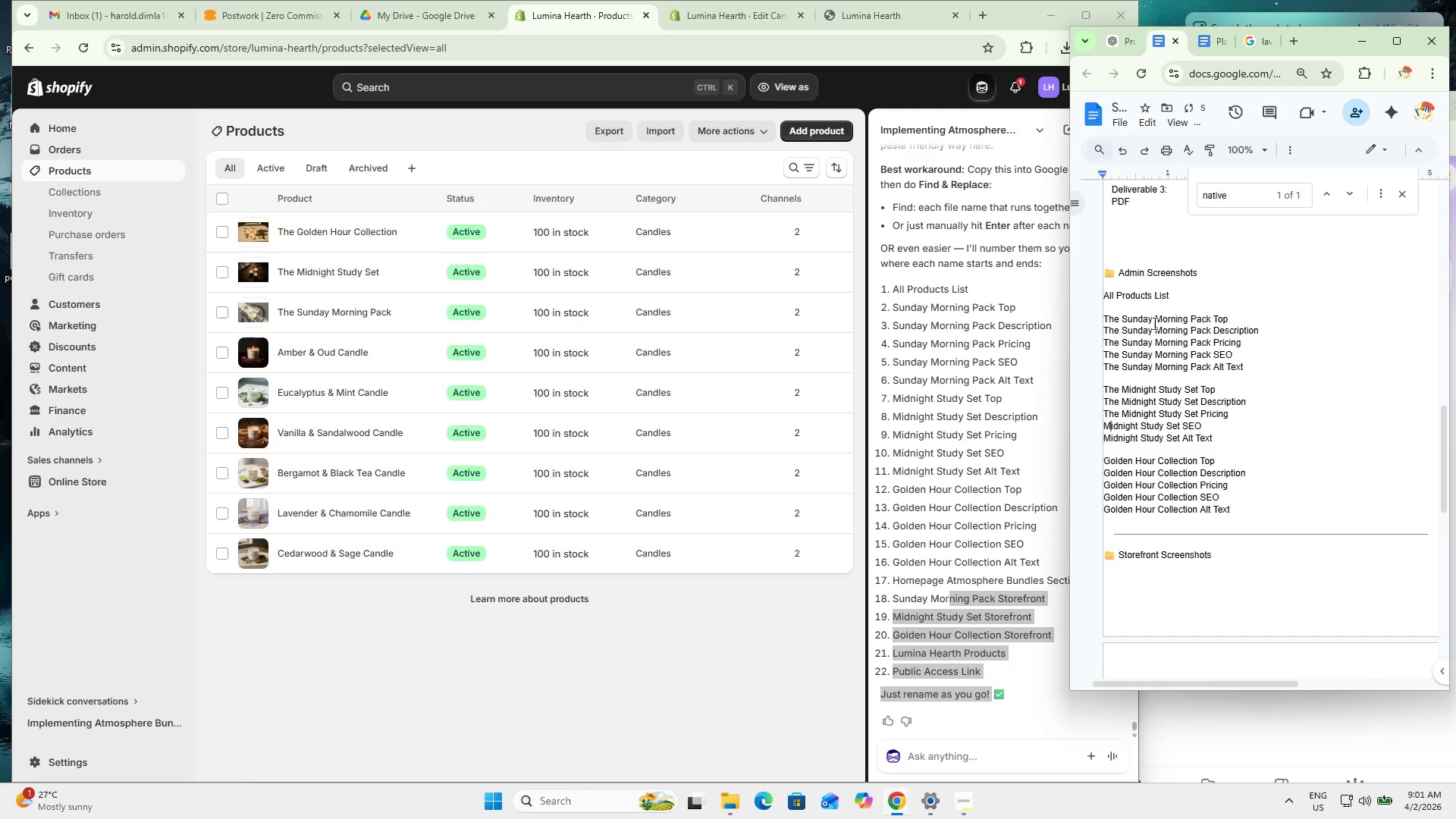 
key(ArrowLeft)
 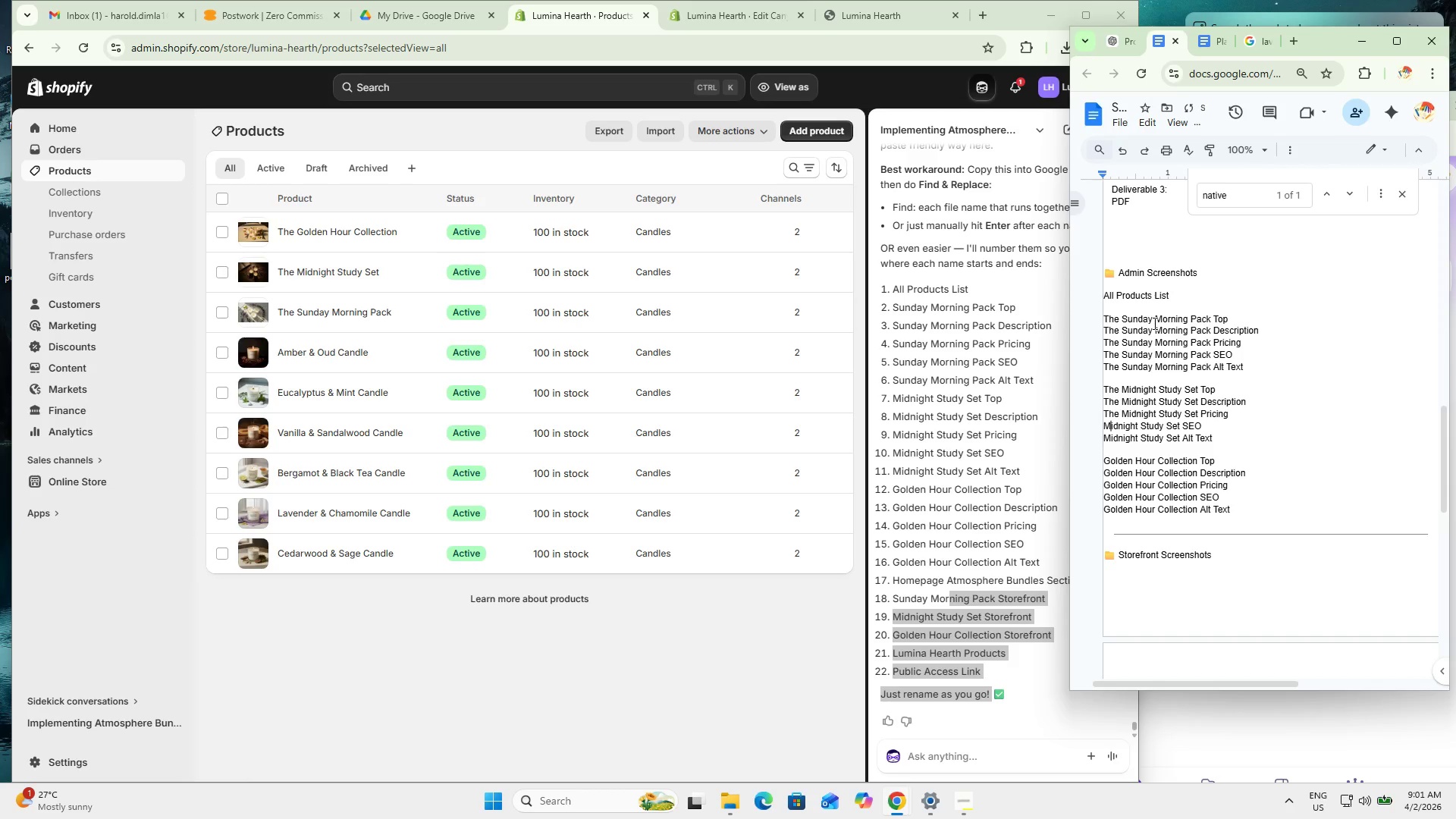 
key(ArrowLeft)
 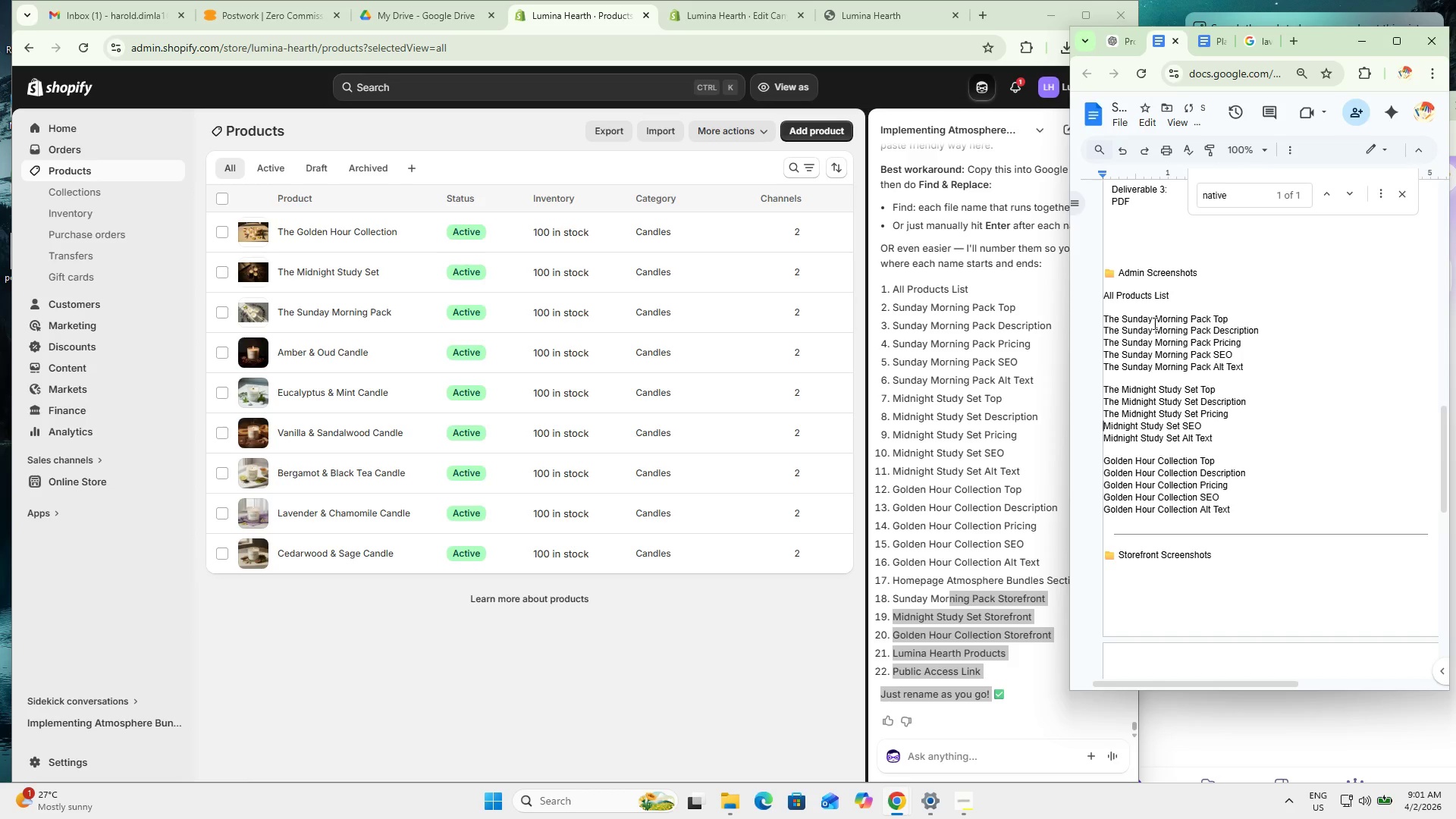 
key(Control+ControlLeft)
 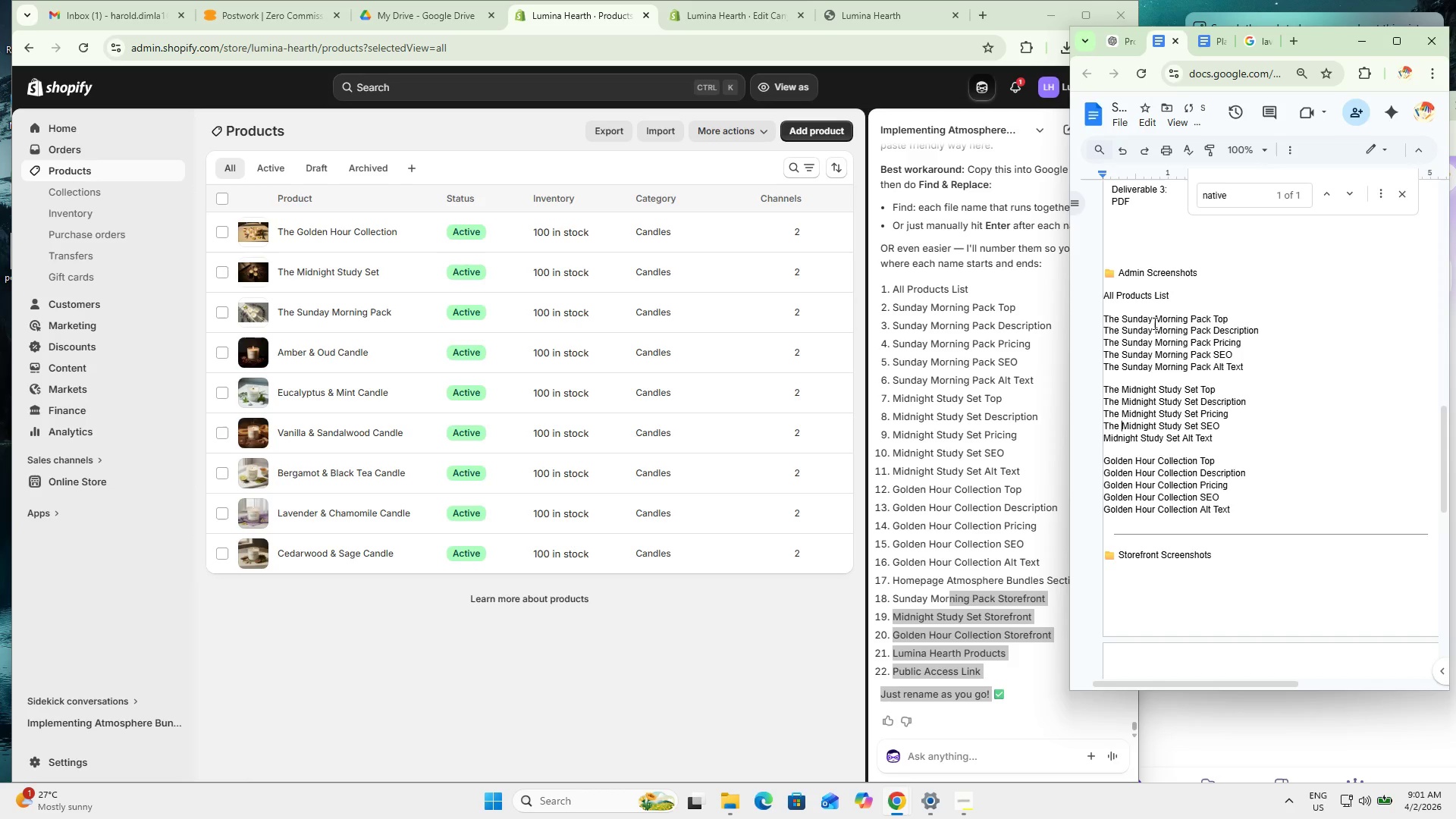 
key(Control+V)
 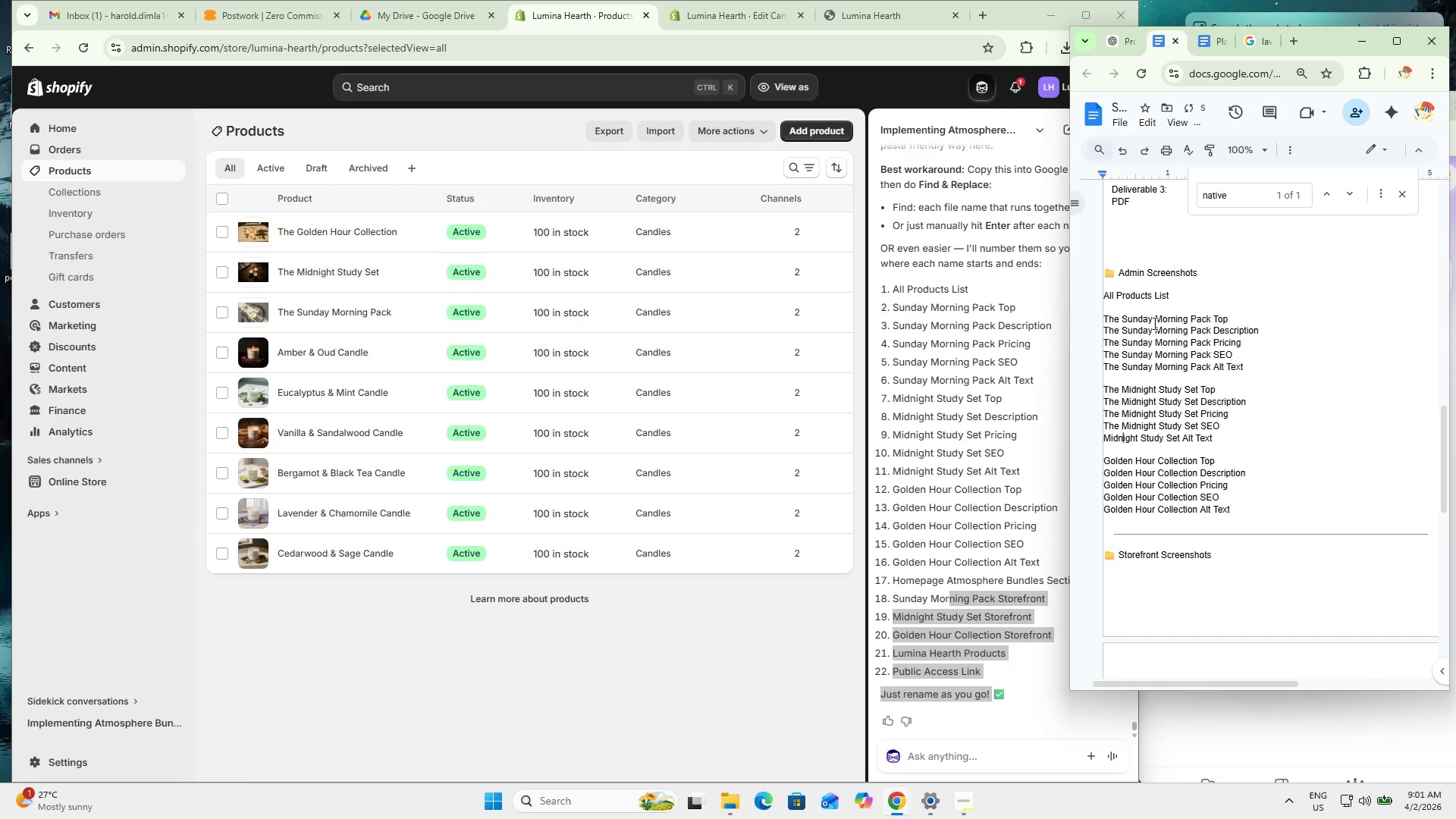 
key(ArrowDown)
 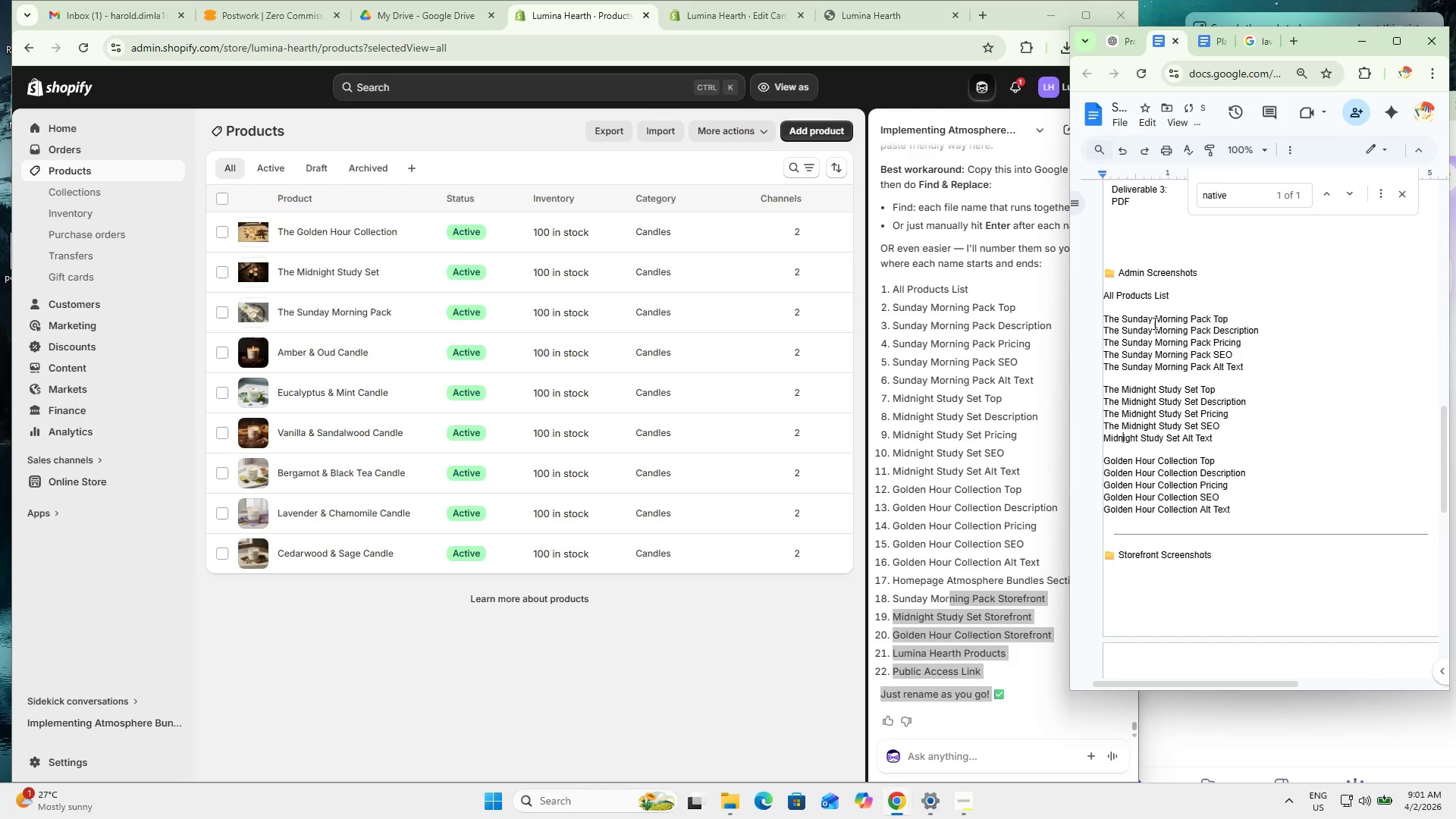 
key(ArrowDown)
 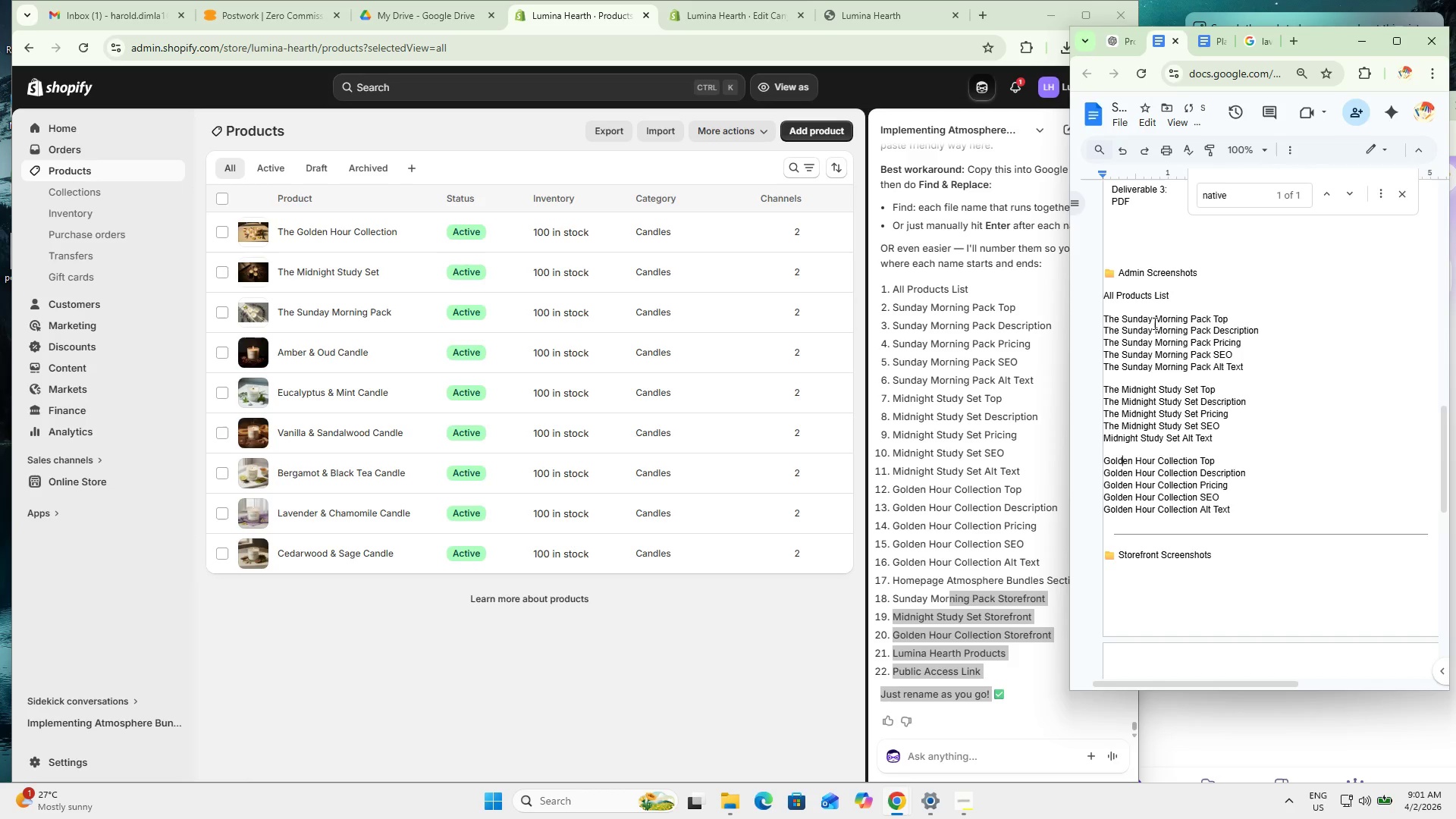 
key(ArrowLeft)
 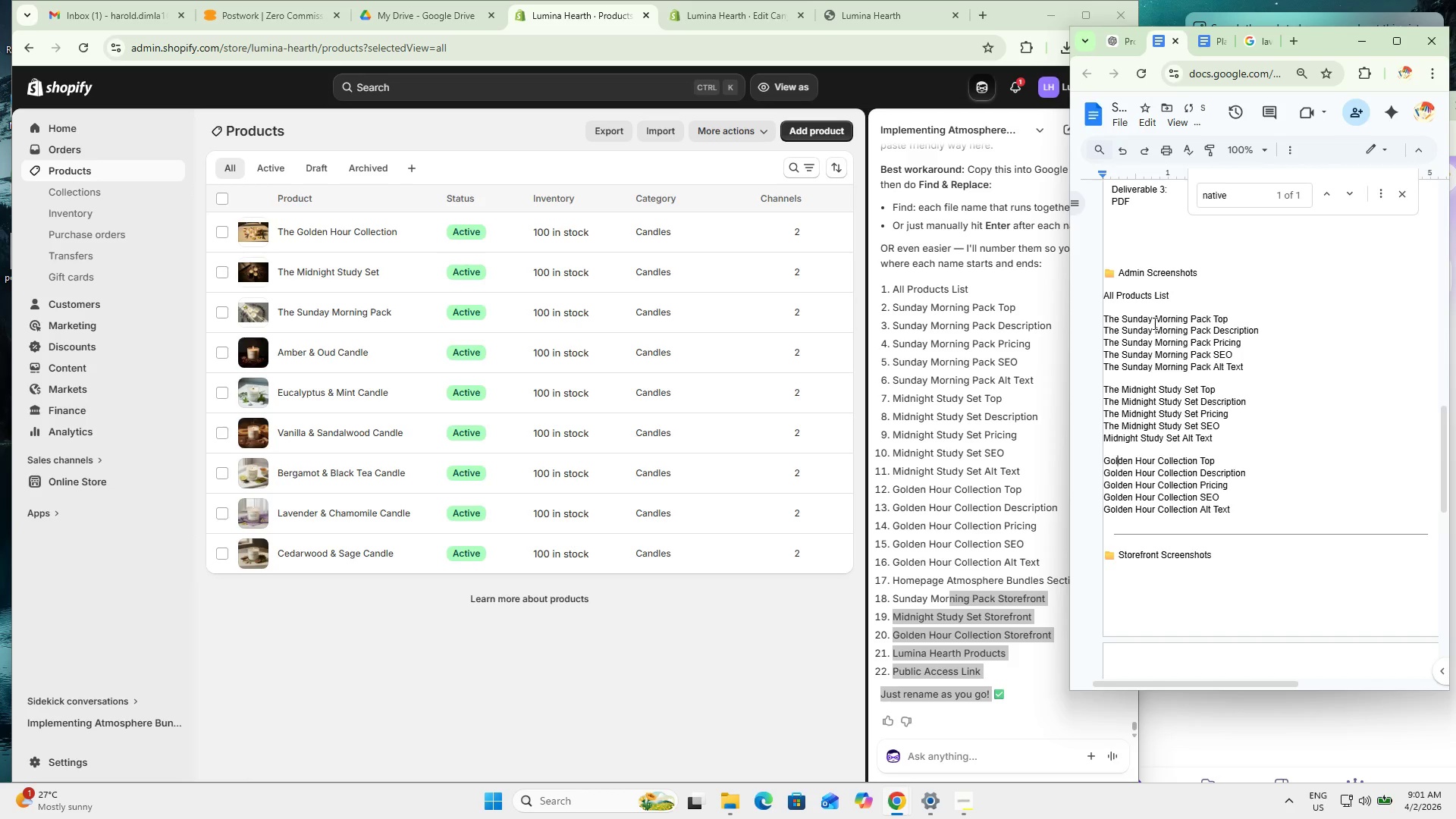 
key(ArrowUp)
 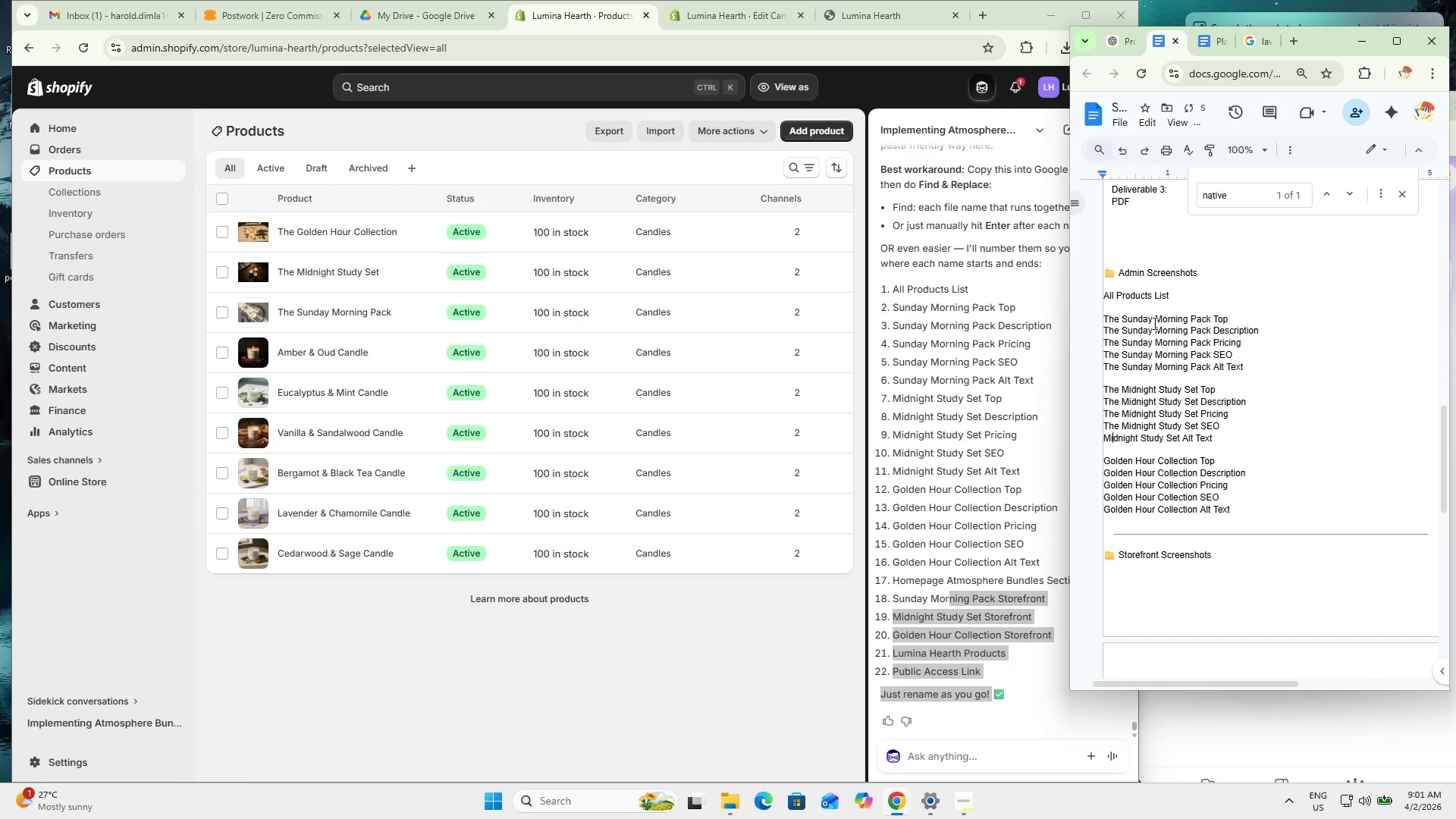 
key(ArrowLeft)
 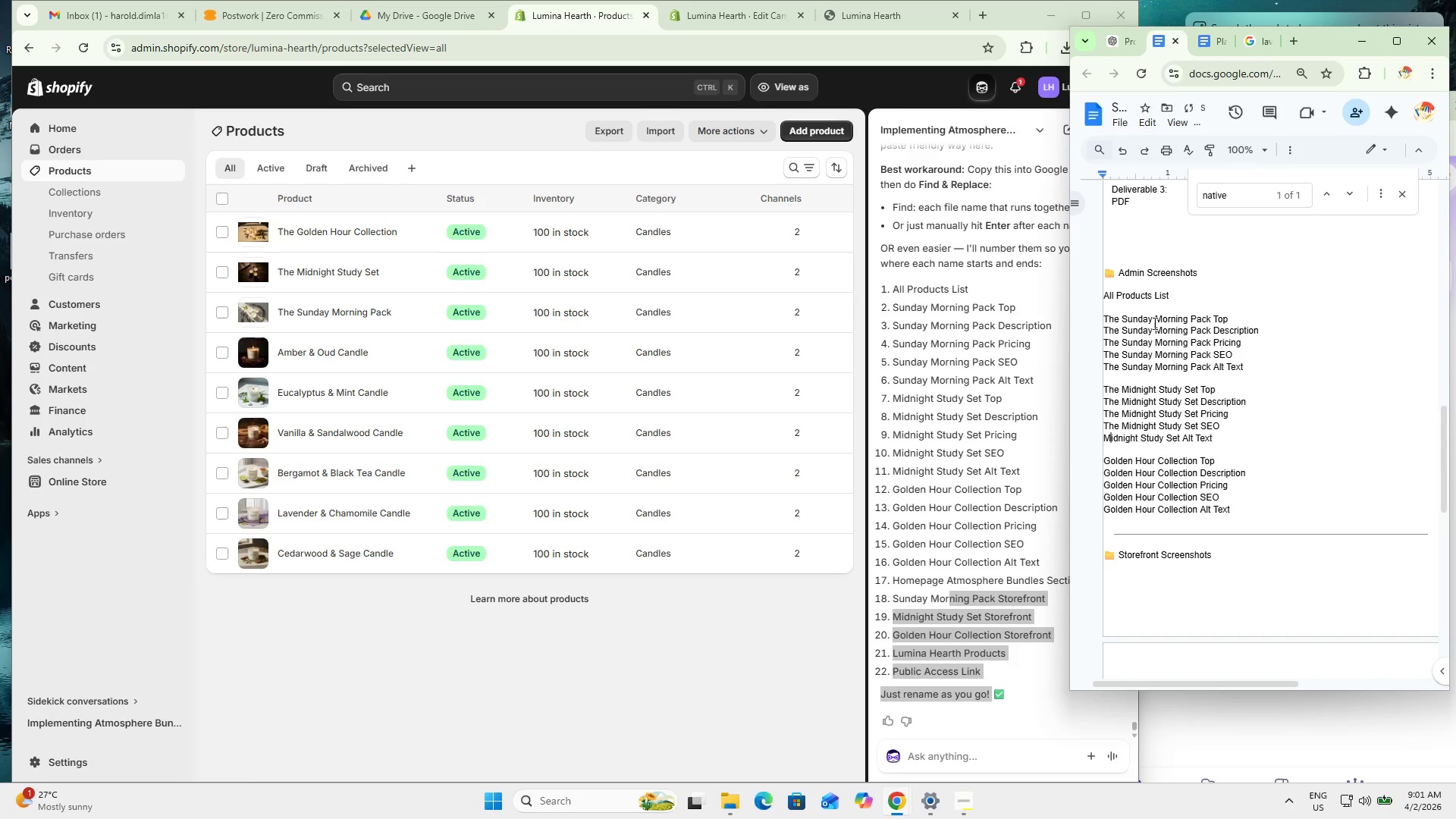 
key(ArrowLeft)
 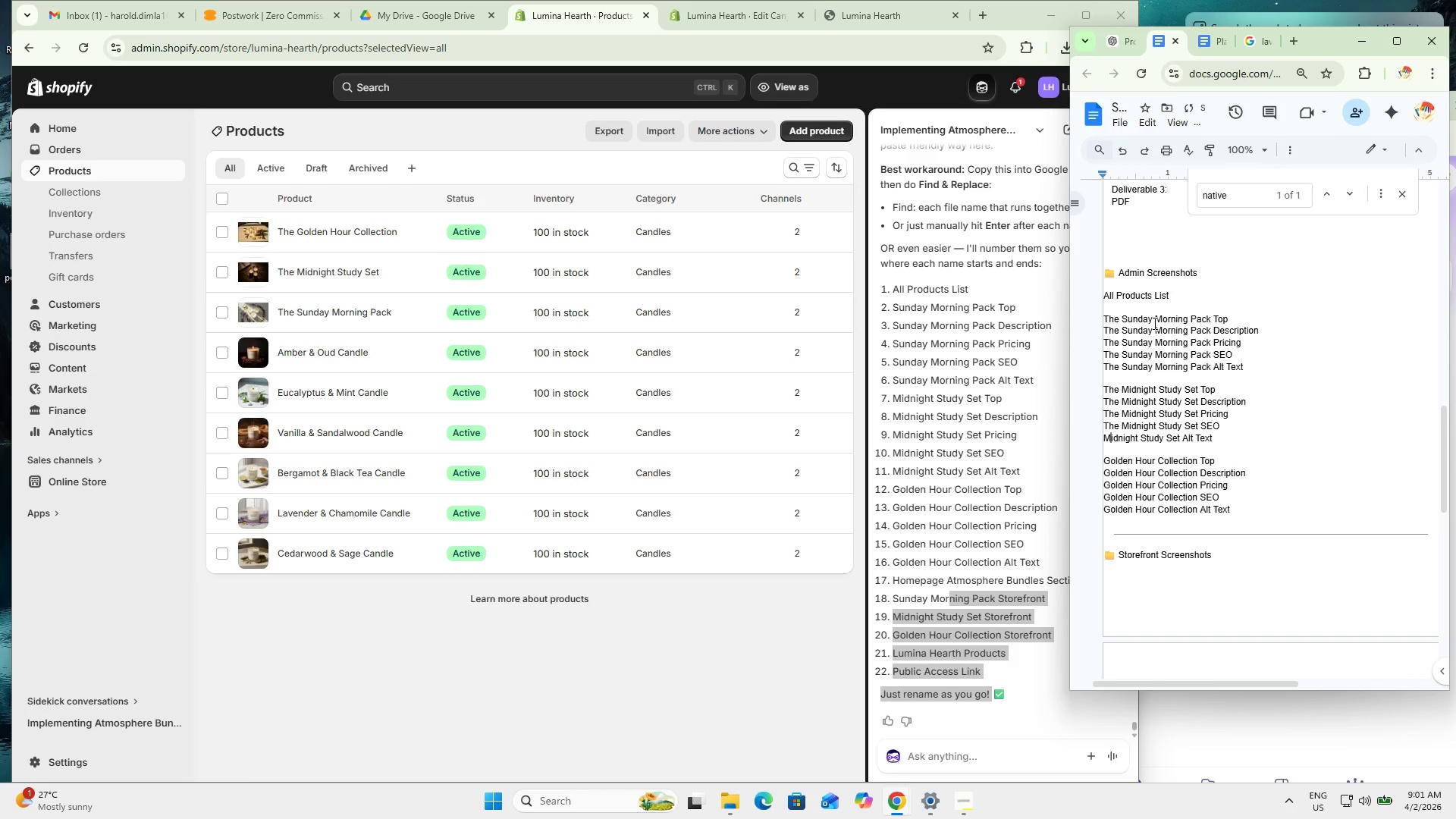 
key(ArrowLeft)
 